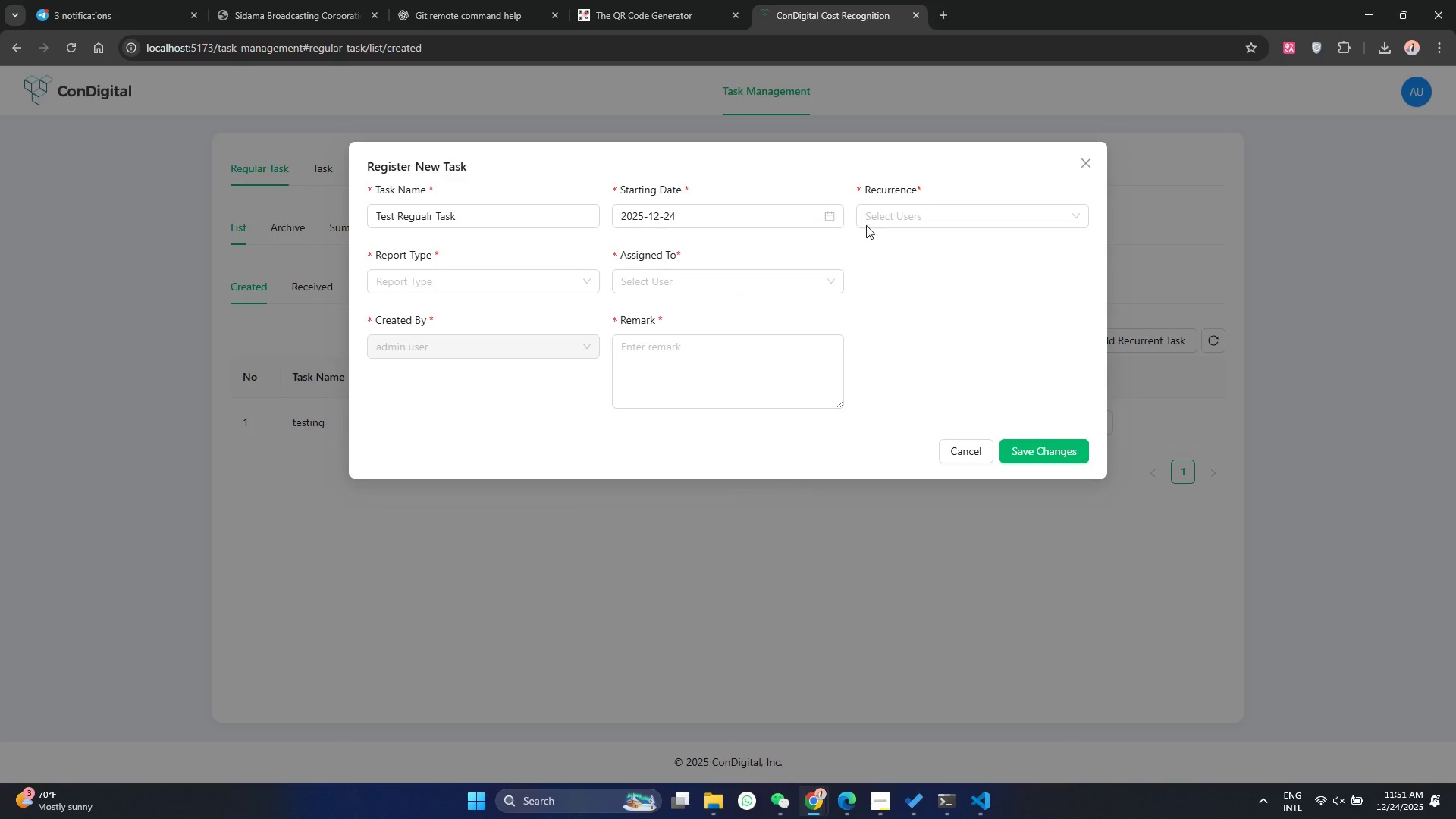 
left_click([877, 221])
 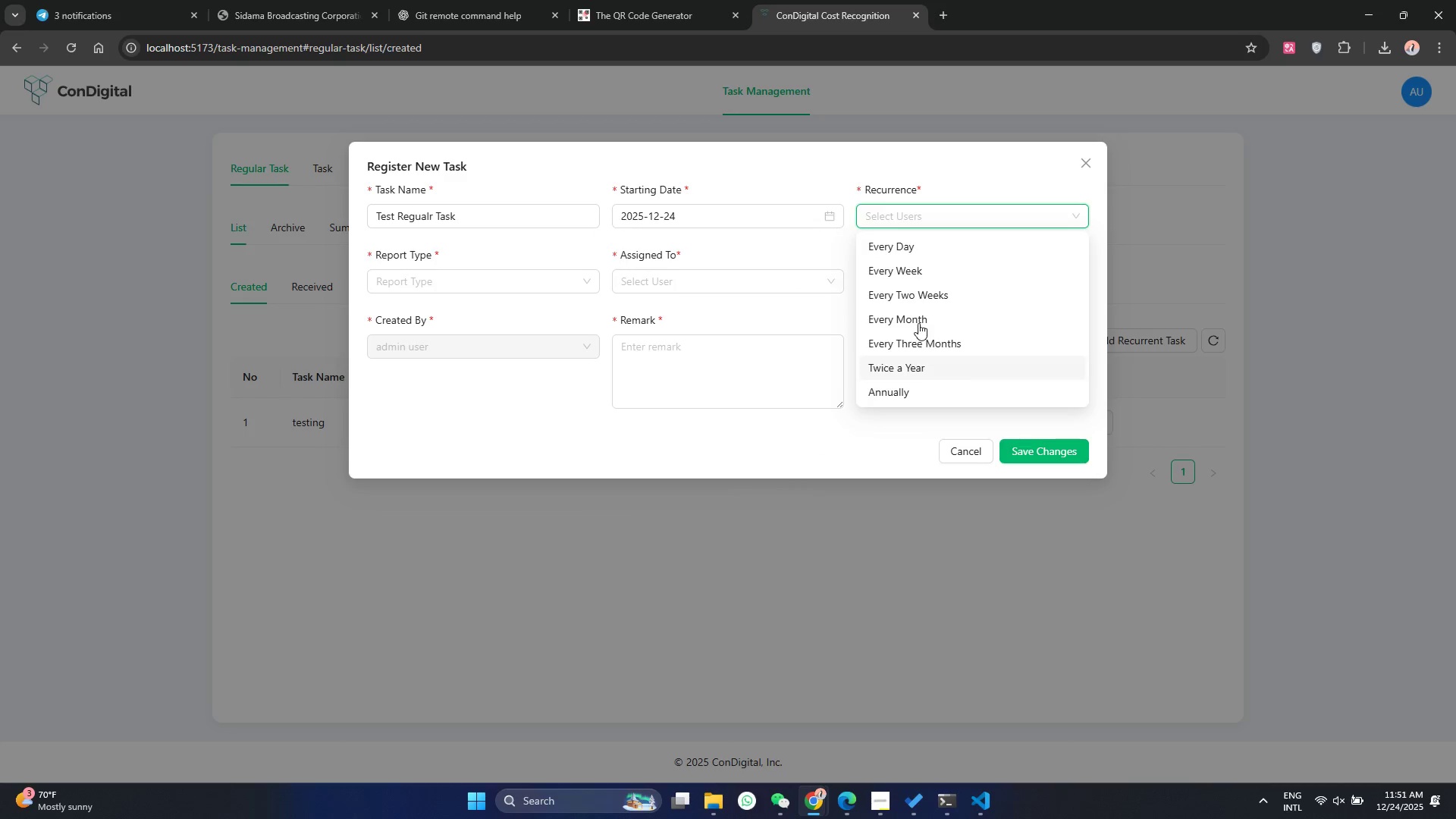 
left_click([918, 313])
 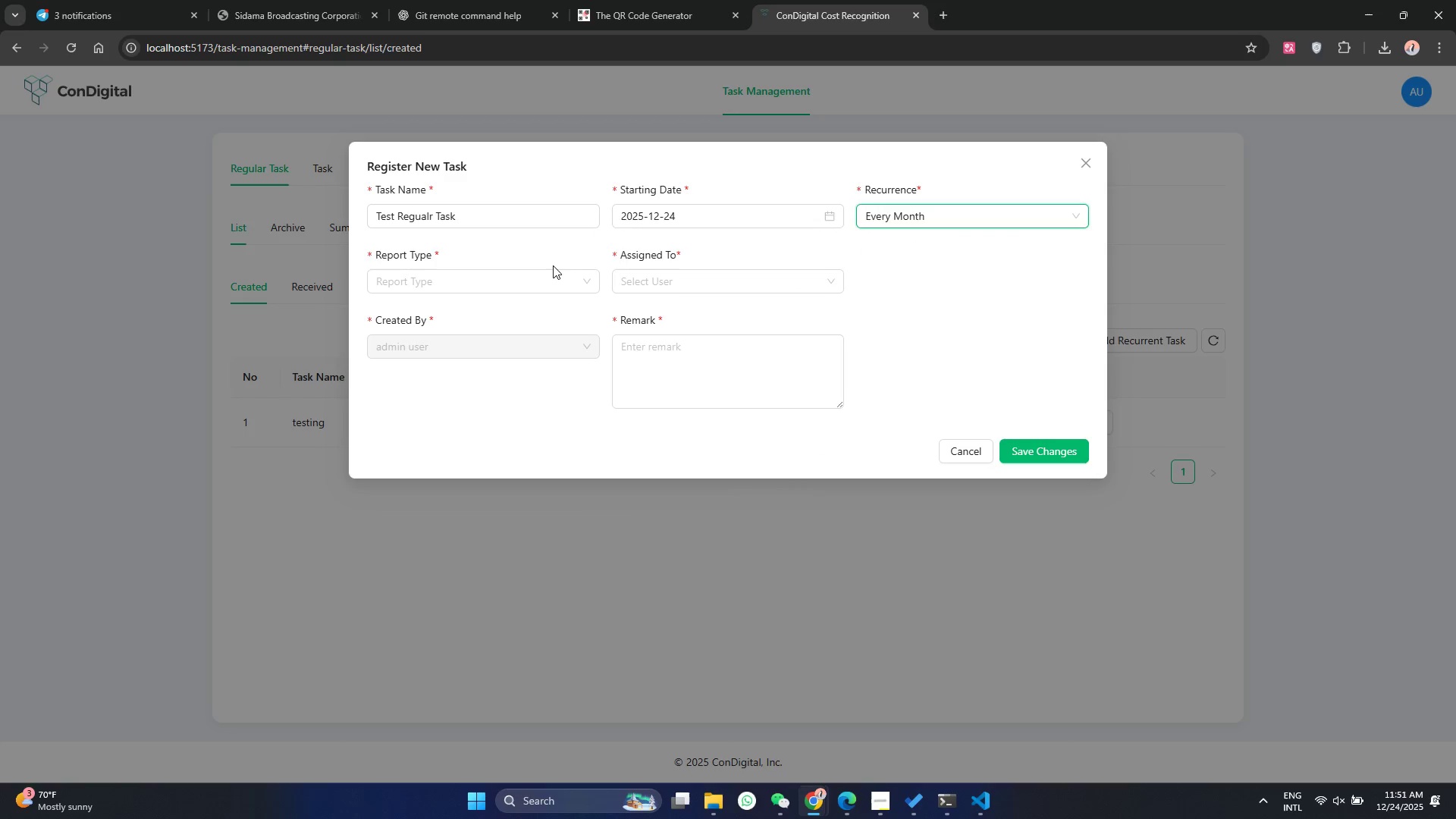 
double_click([552, 272])
 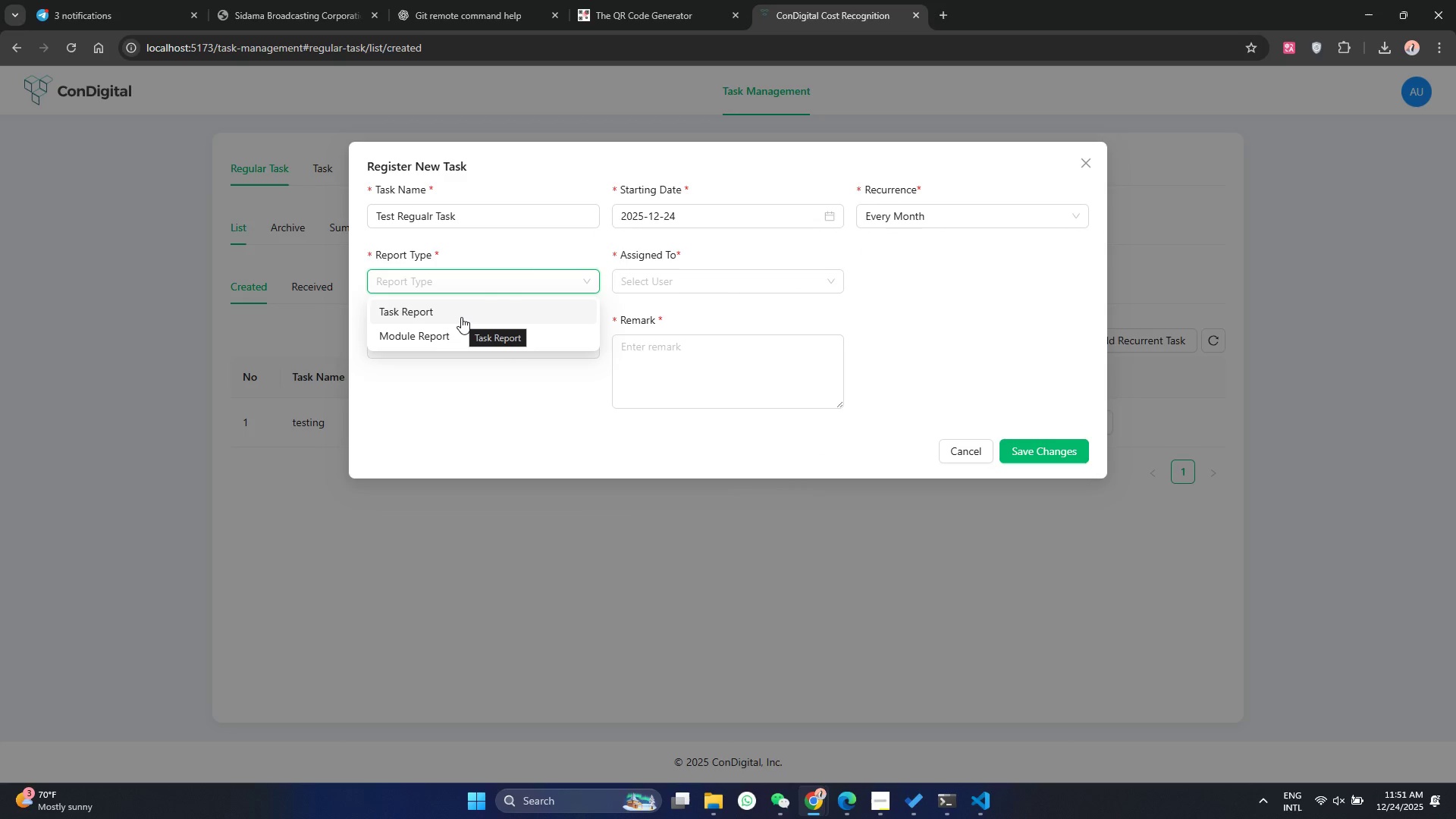 
left_click([461, 317])
 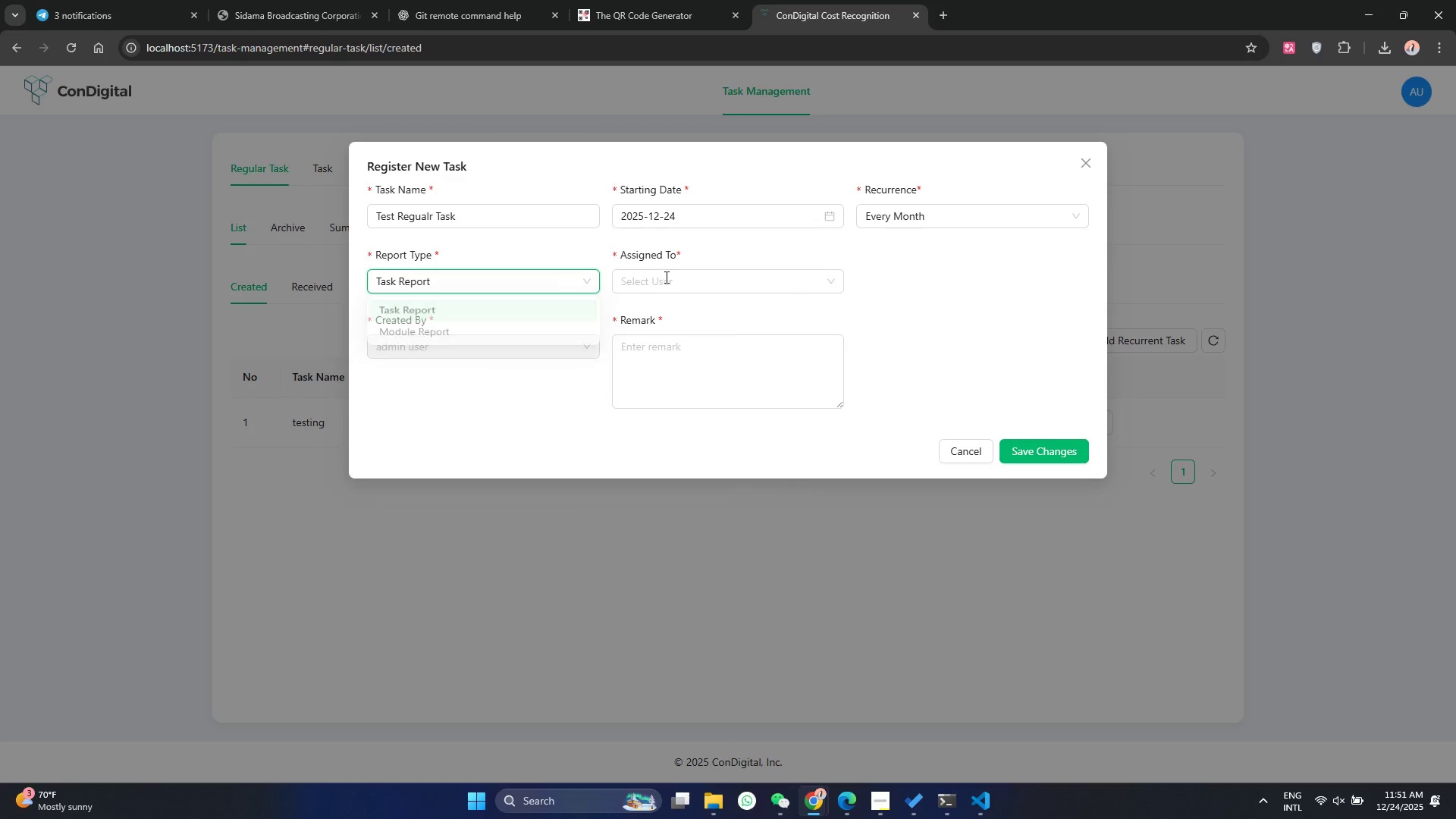 
double_click([665, 277])
 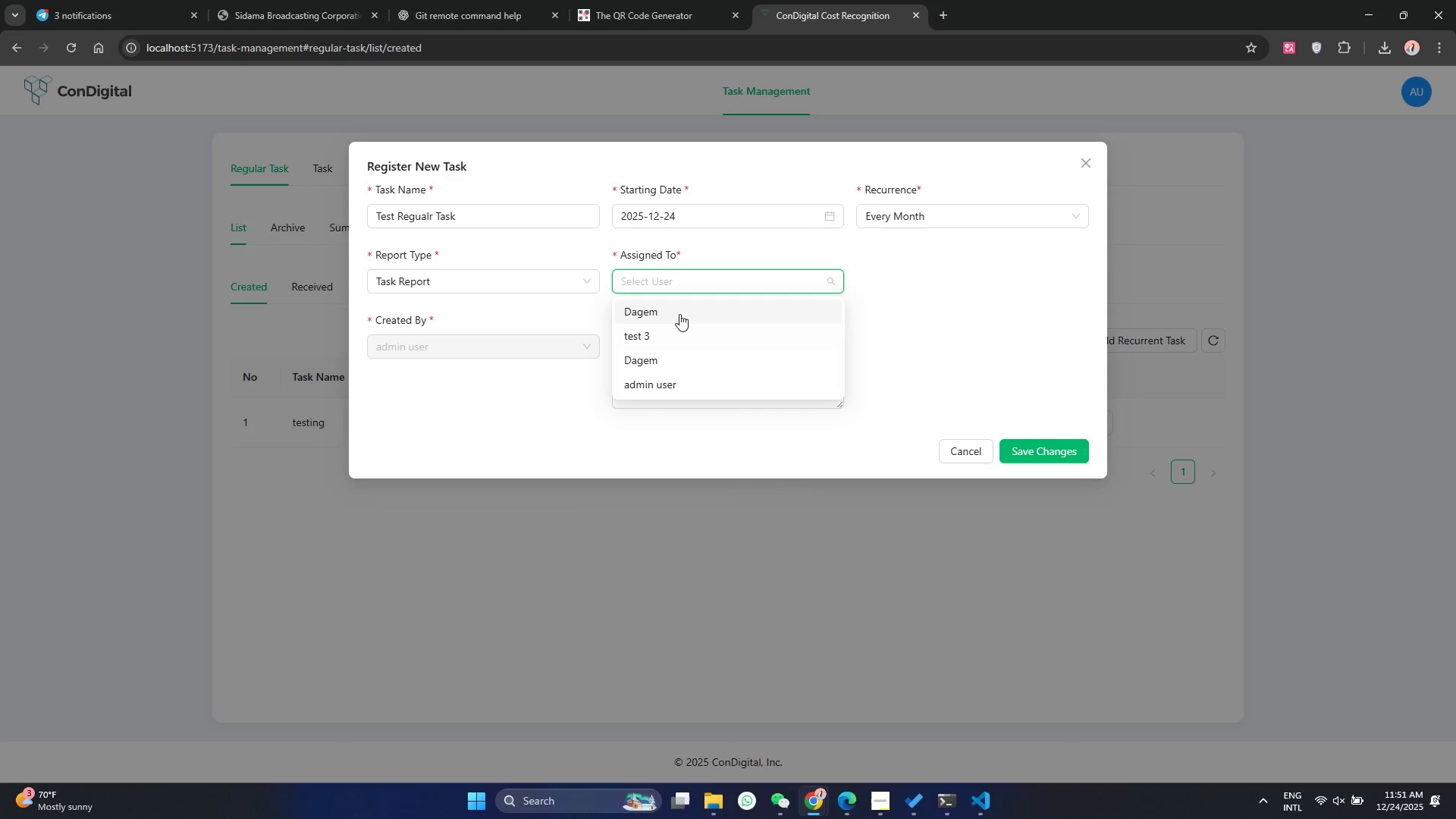 
left_click([679, 314])
 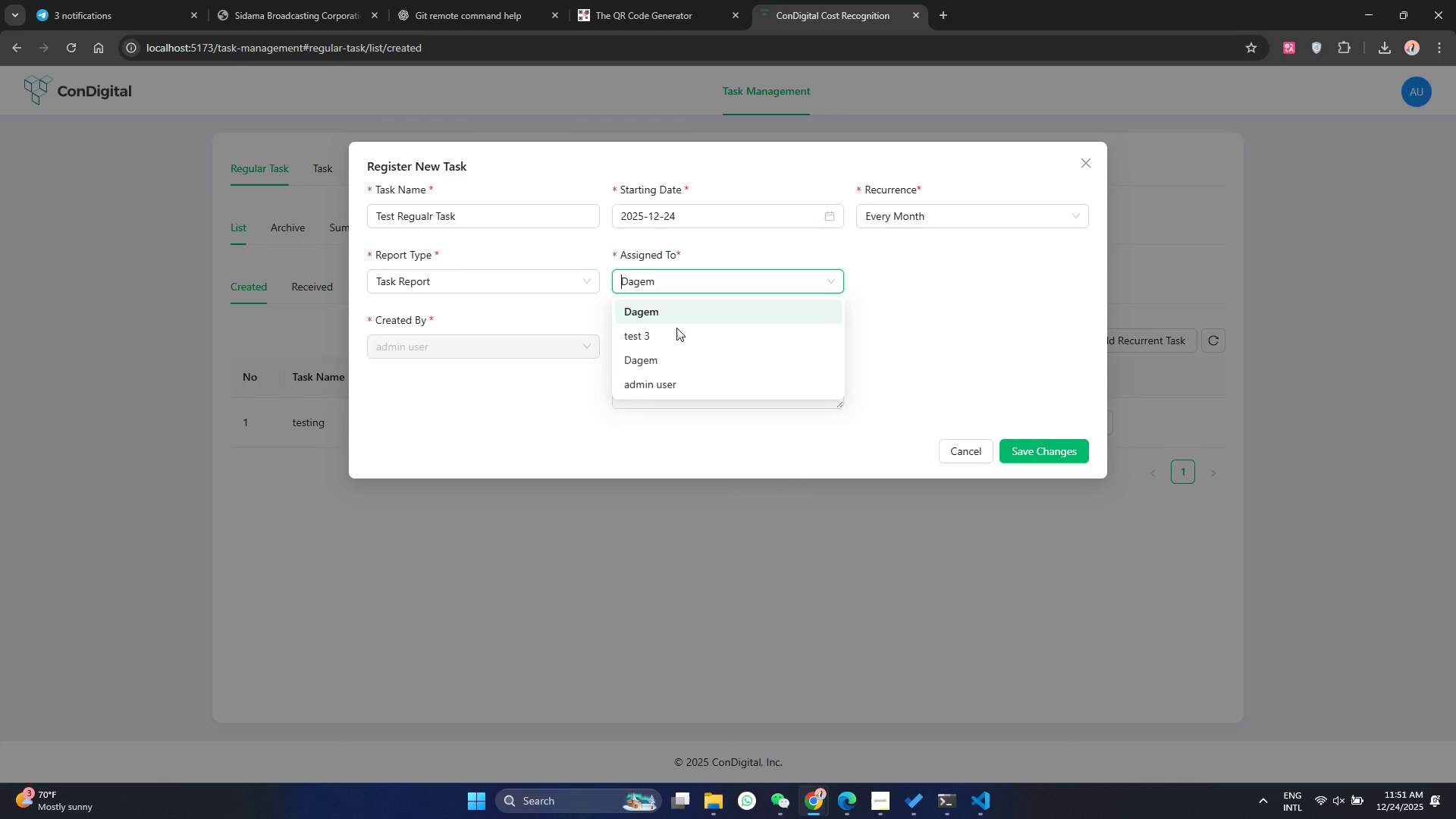 
double_click([676, 330])
 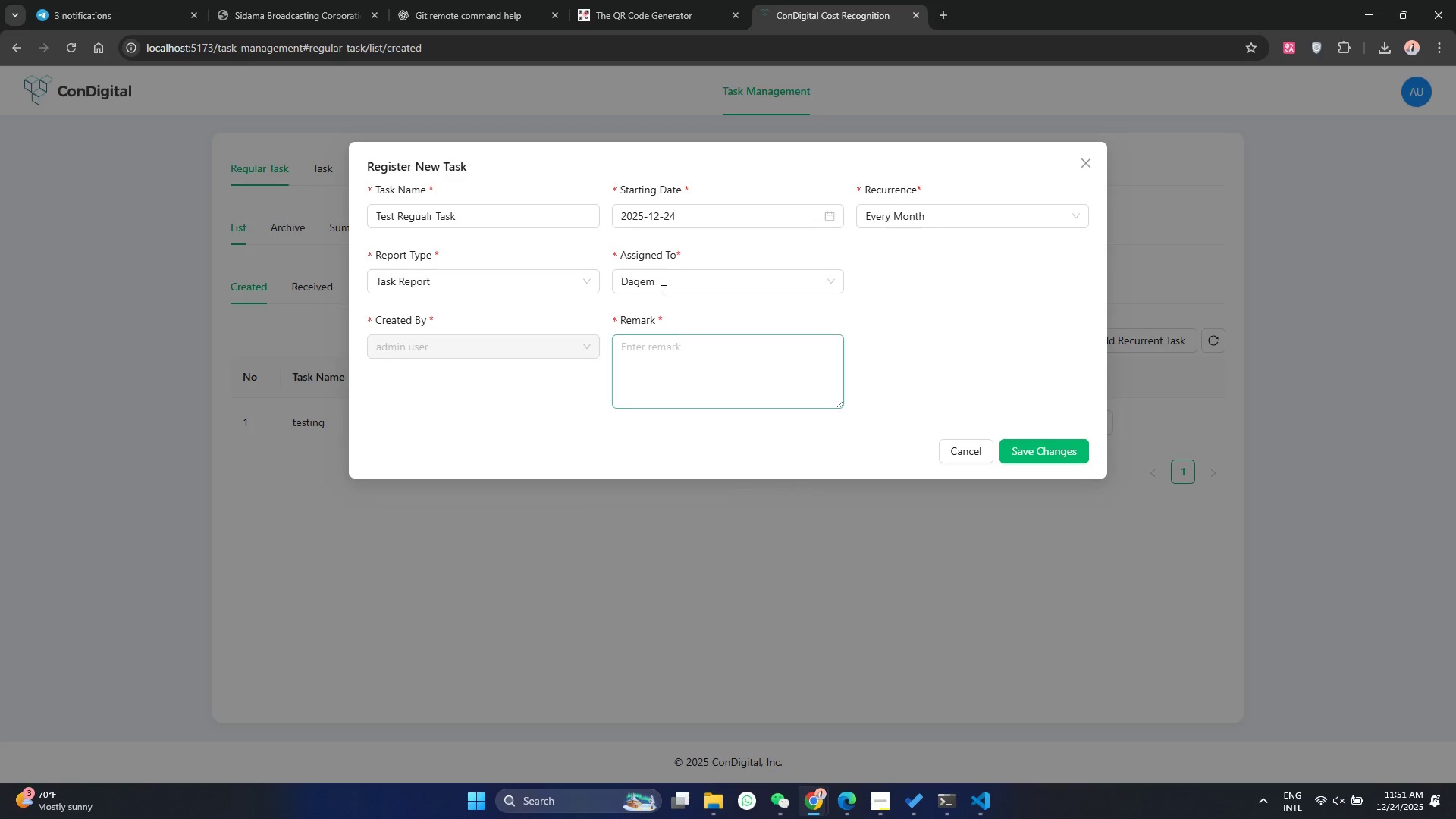 
left_click([662, 278])
 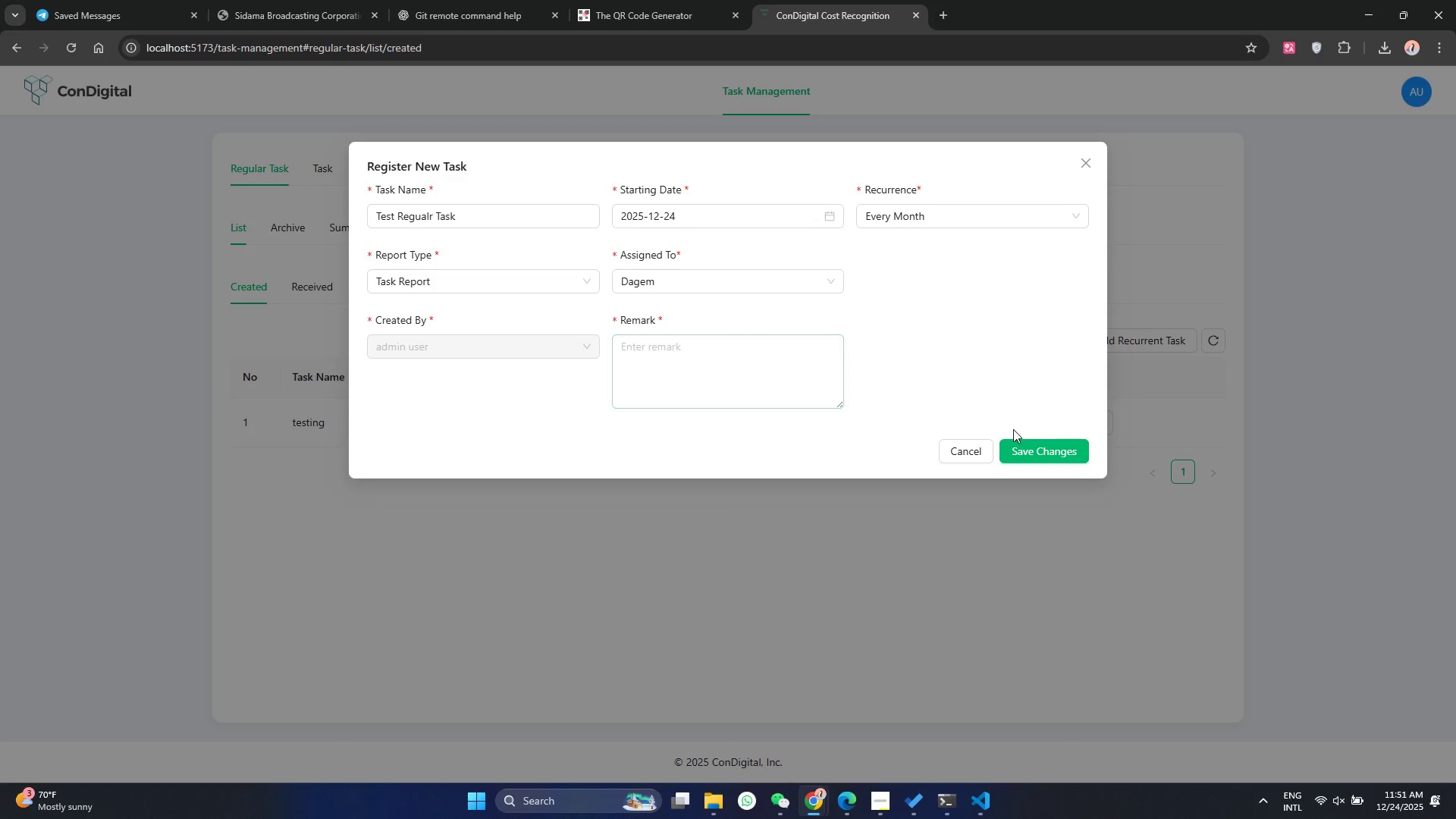 
left_click([711, 378])
 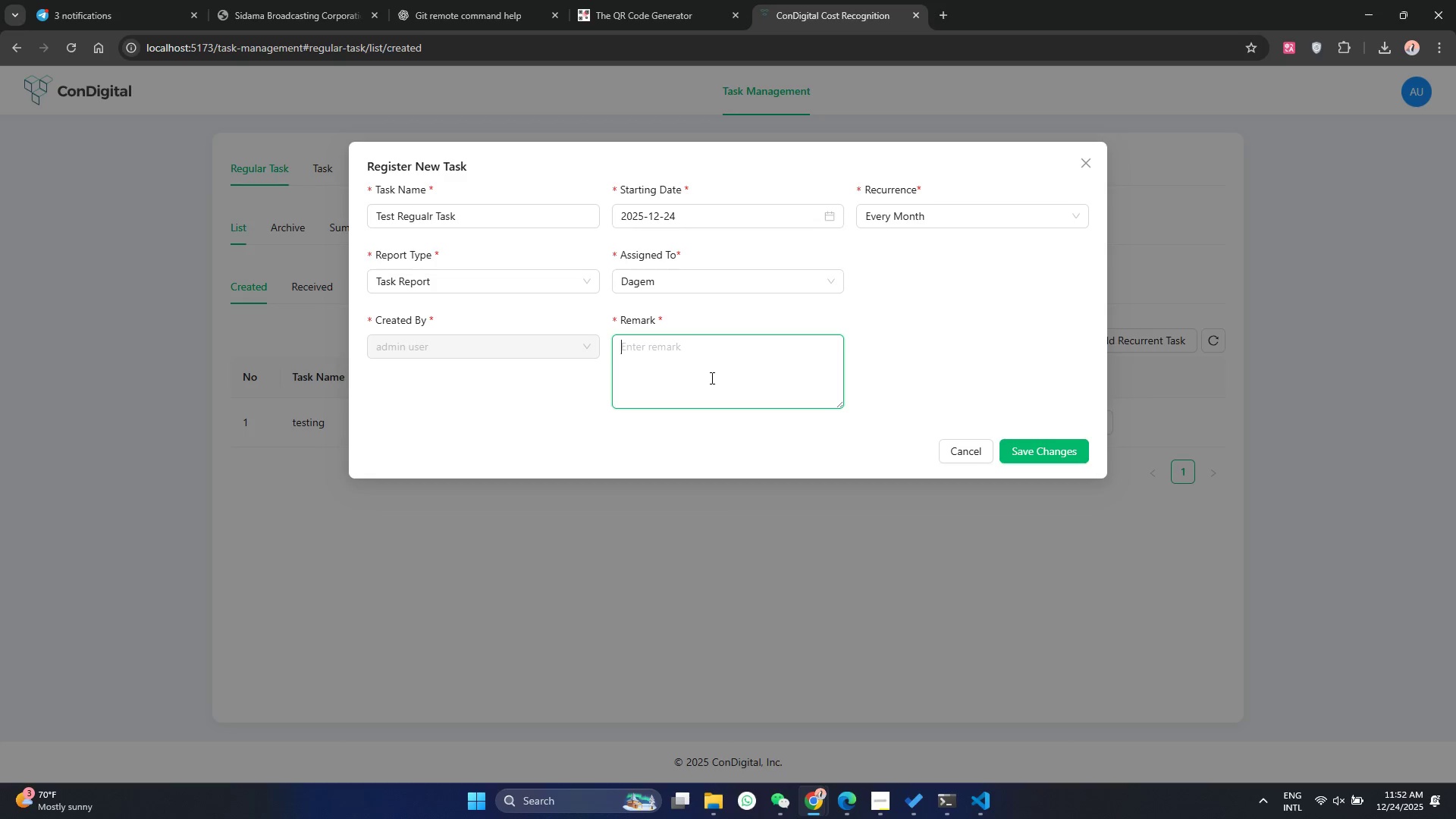 
type(test)
 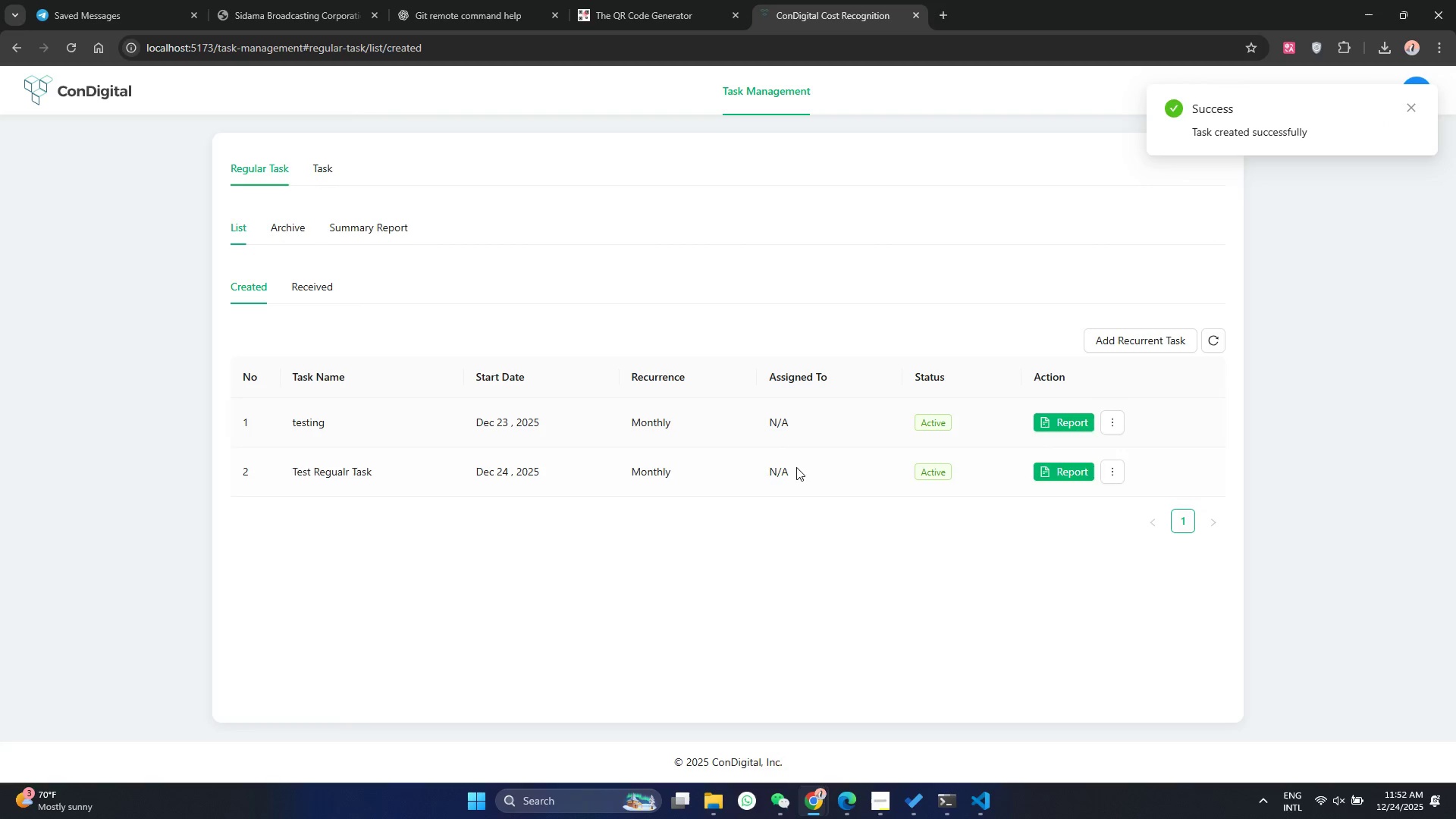 
left_click([302, 225])
 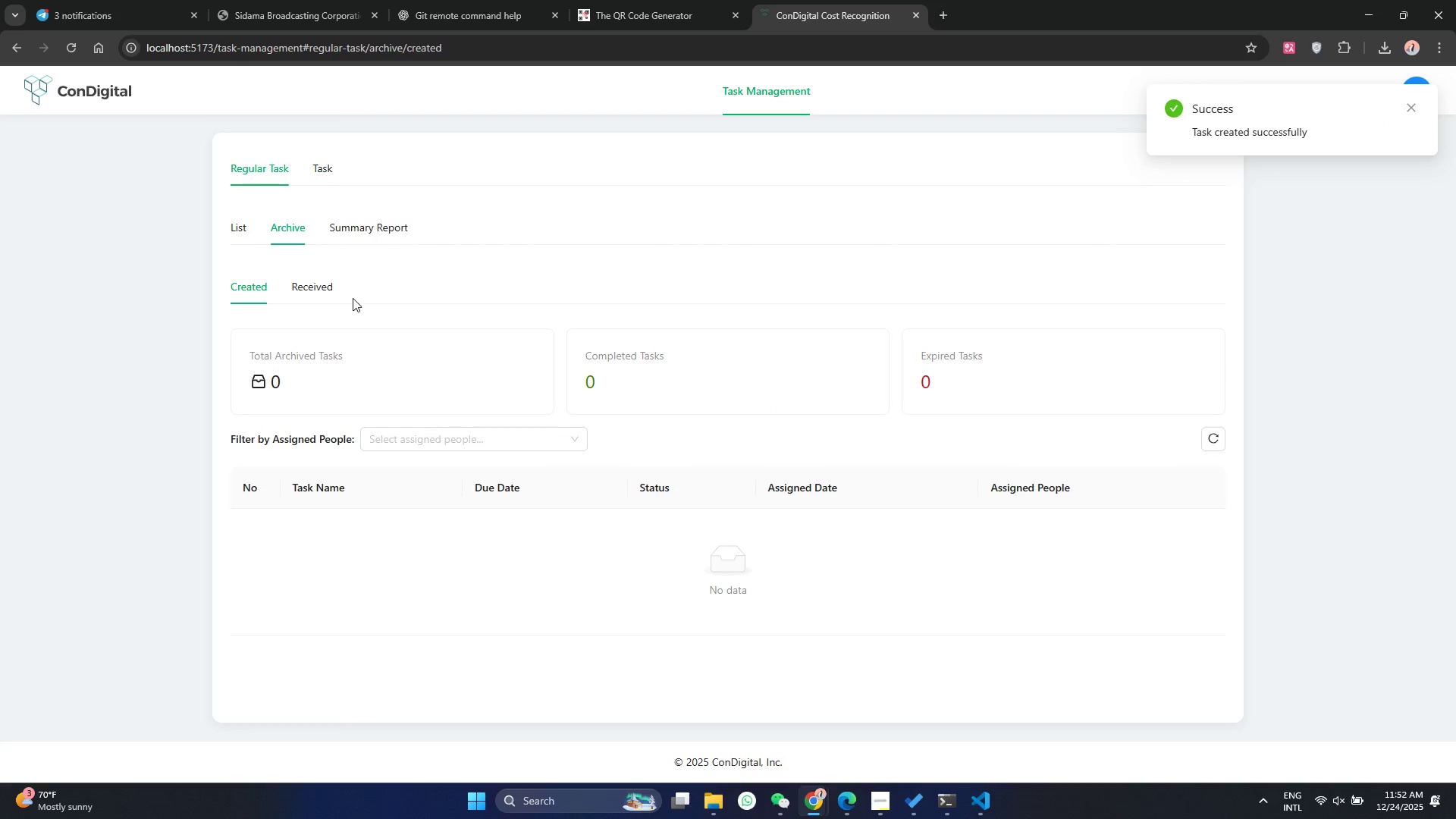 
left_click([354, 223])
 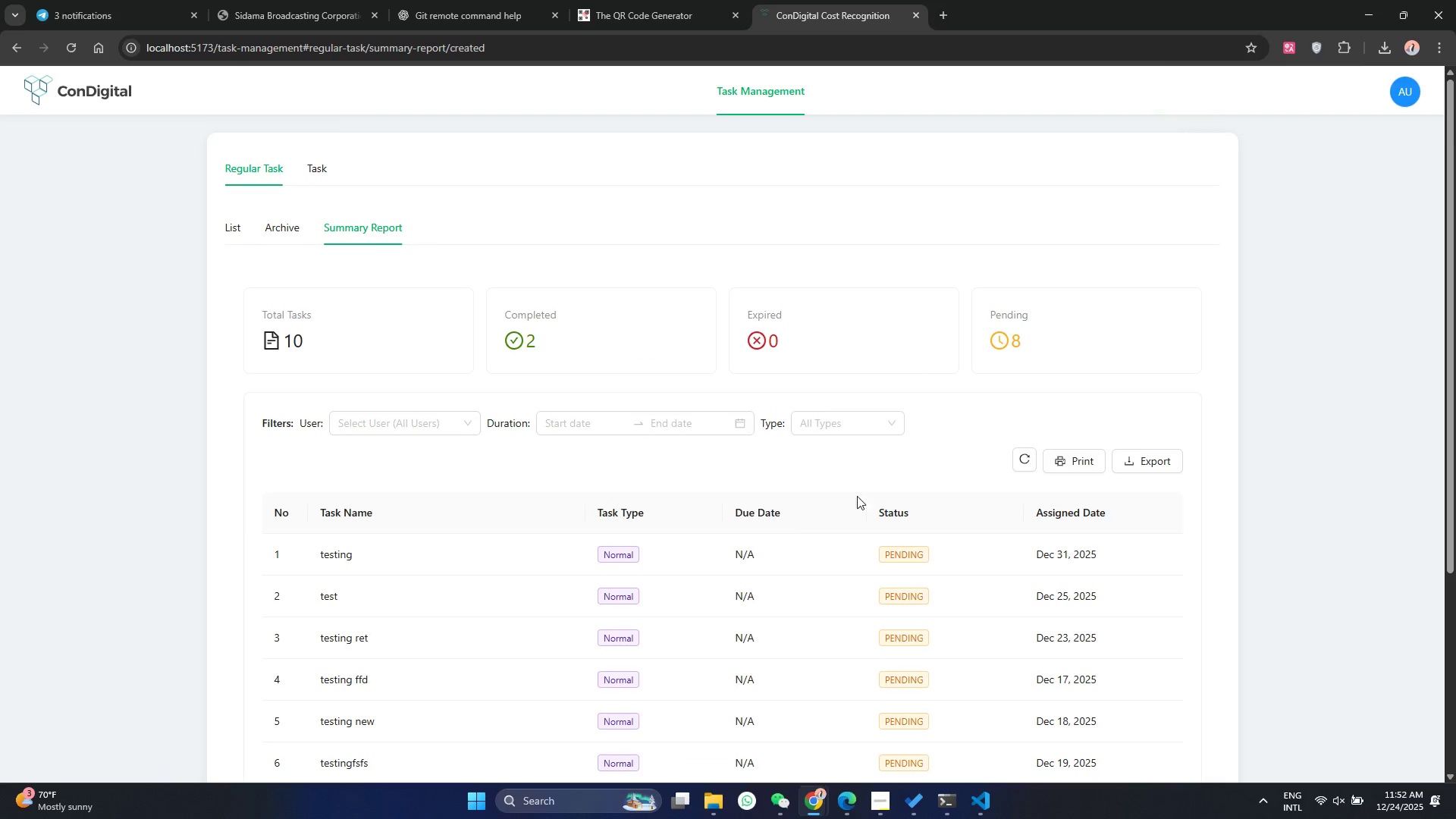 
scroll: coordinate [903, 520], scroll_direction: down, amount: 3.0
 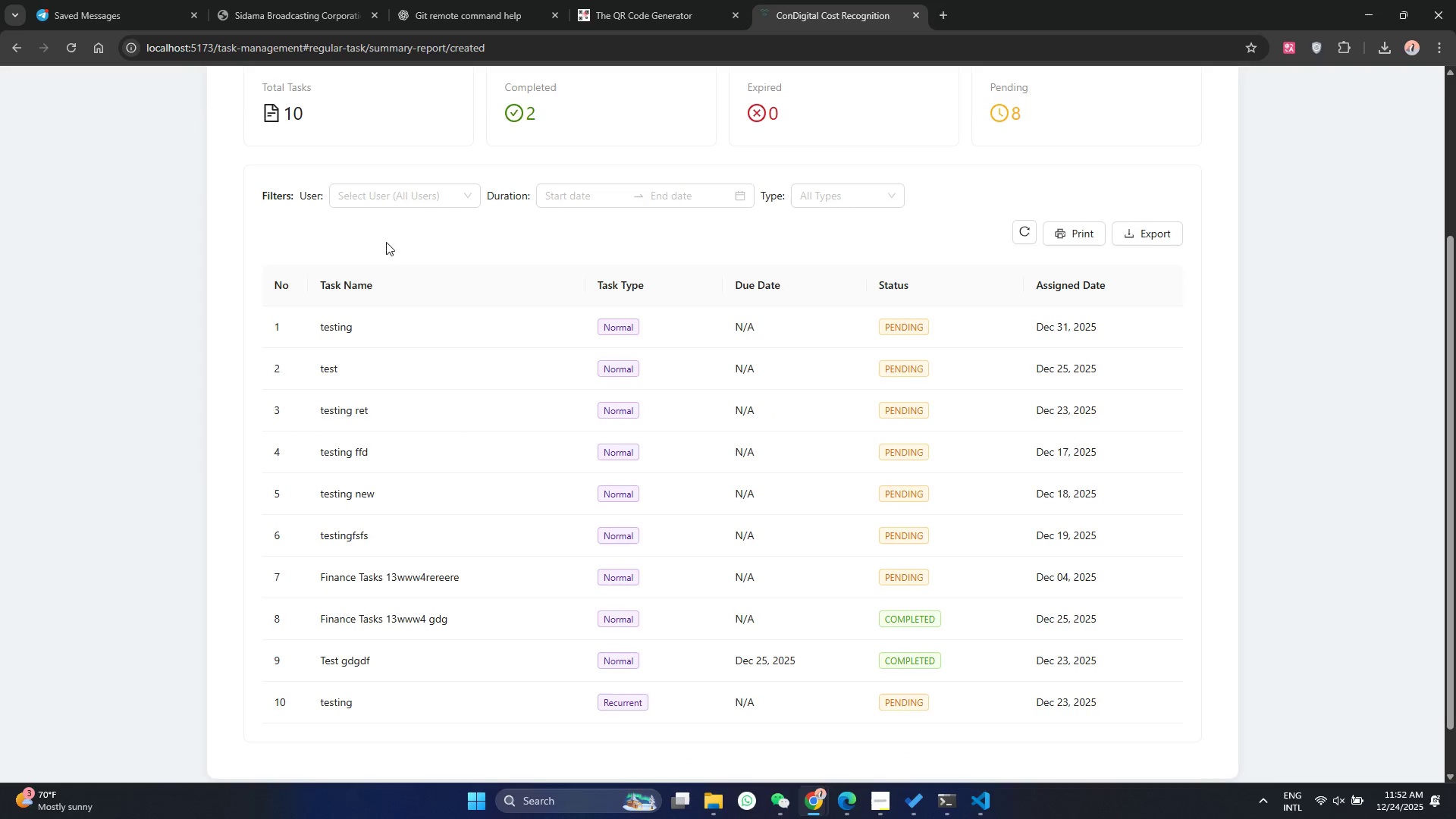 
left_click([410, 198])
 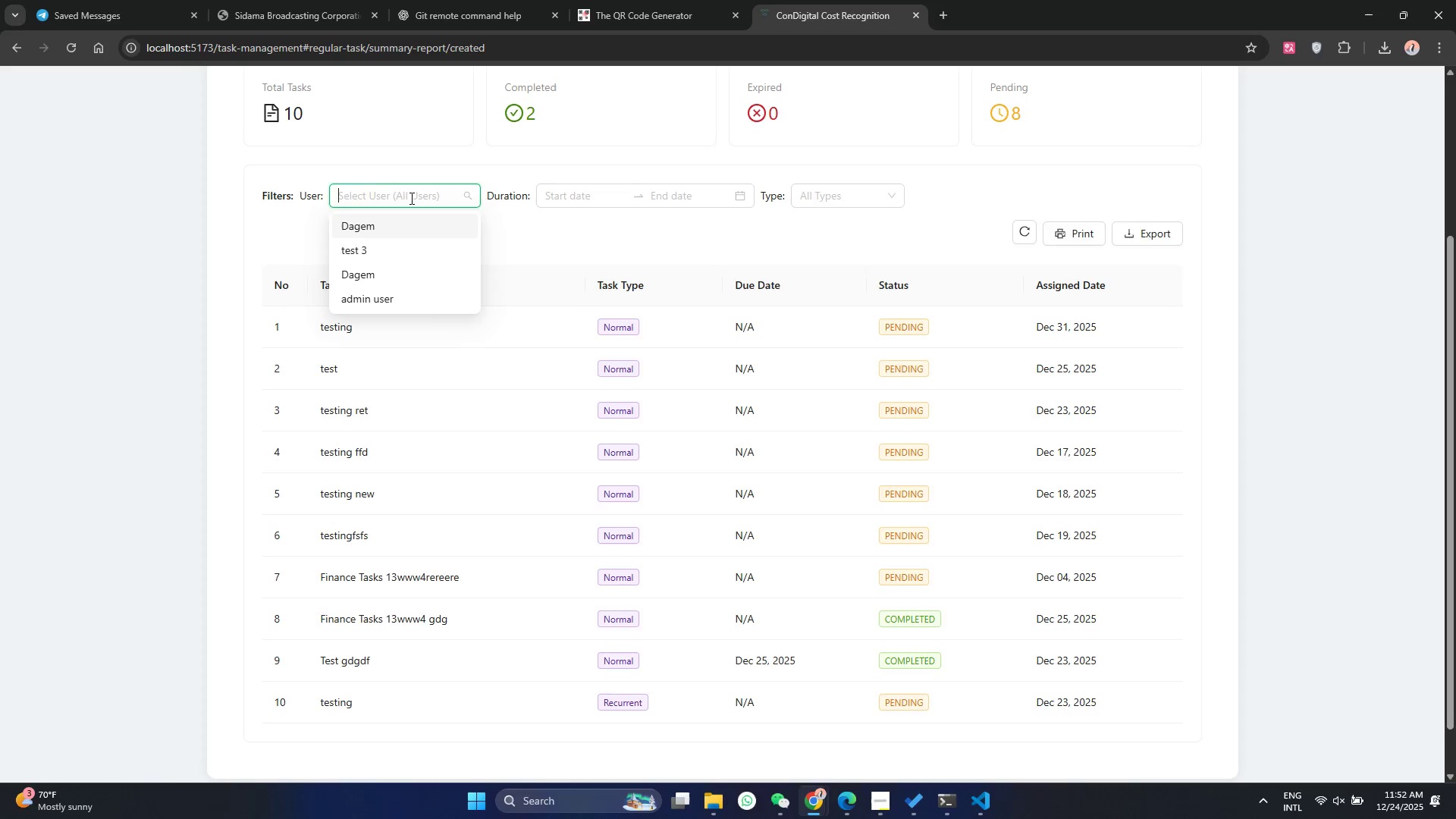 
left_click([410, 198])
 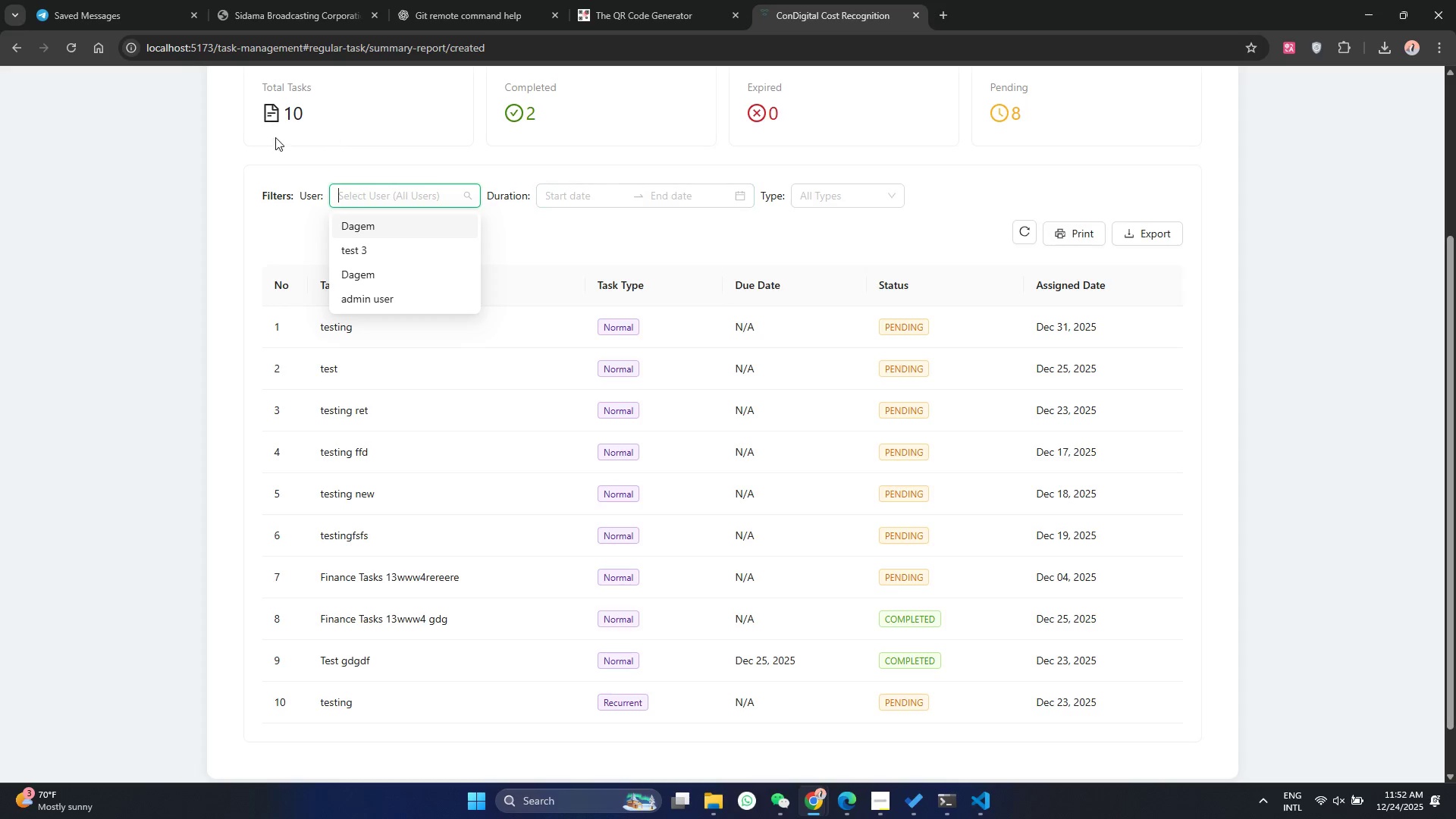 
left_click([287, 157])
 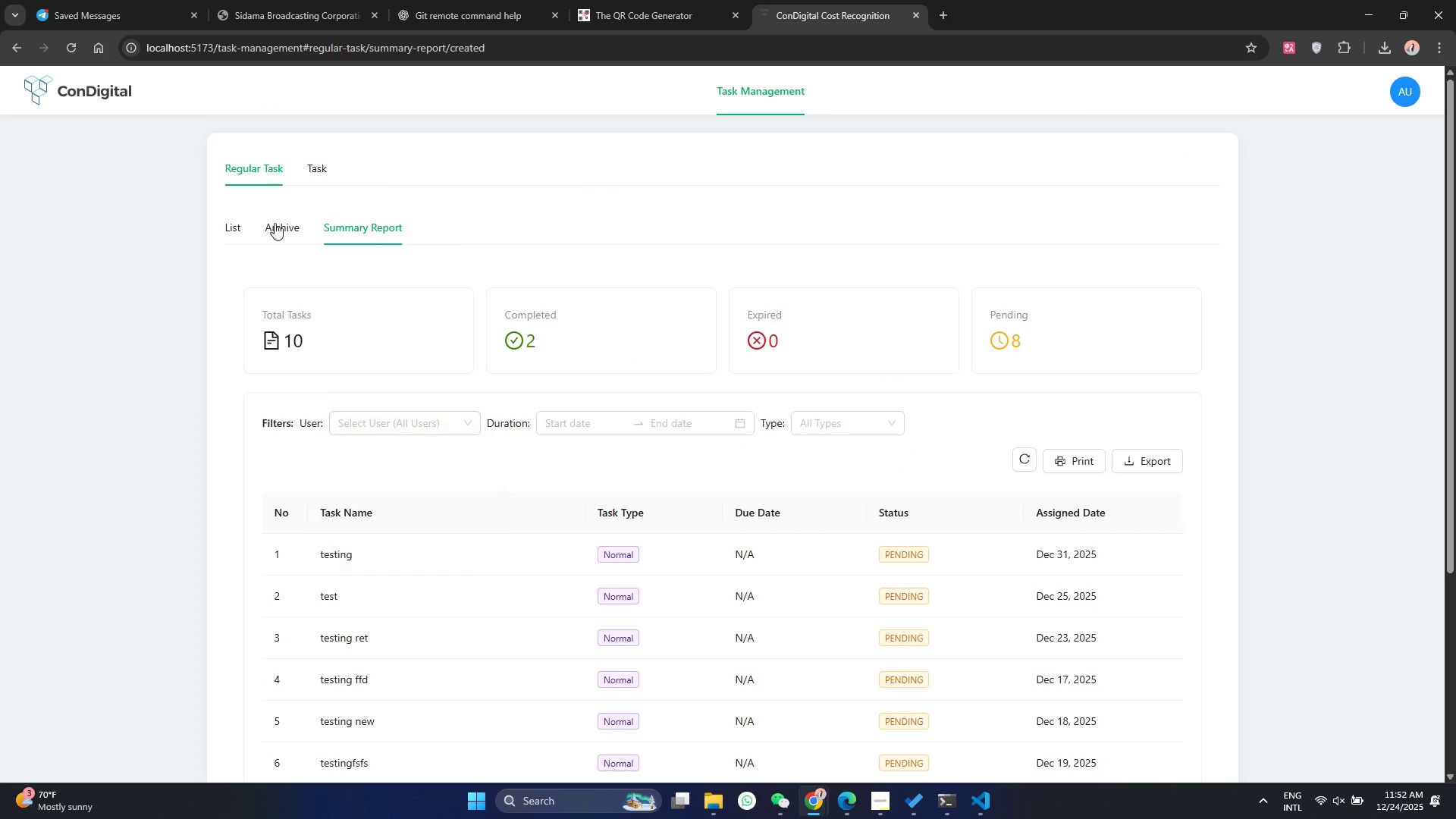 
scroll: coordinate [285, 155], scroll_direction: up, amount: 3.0
 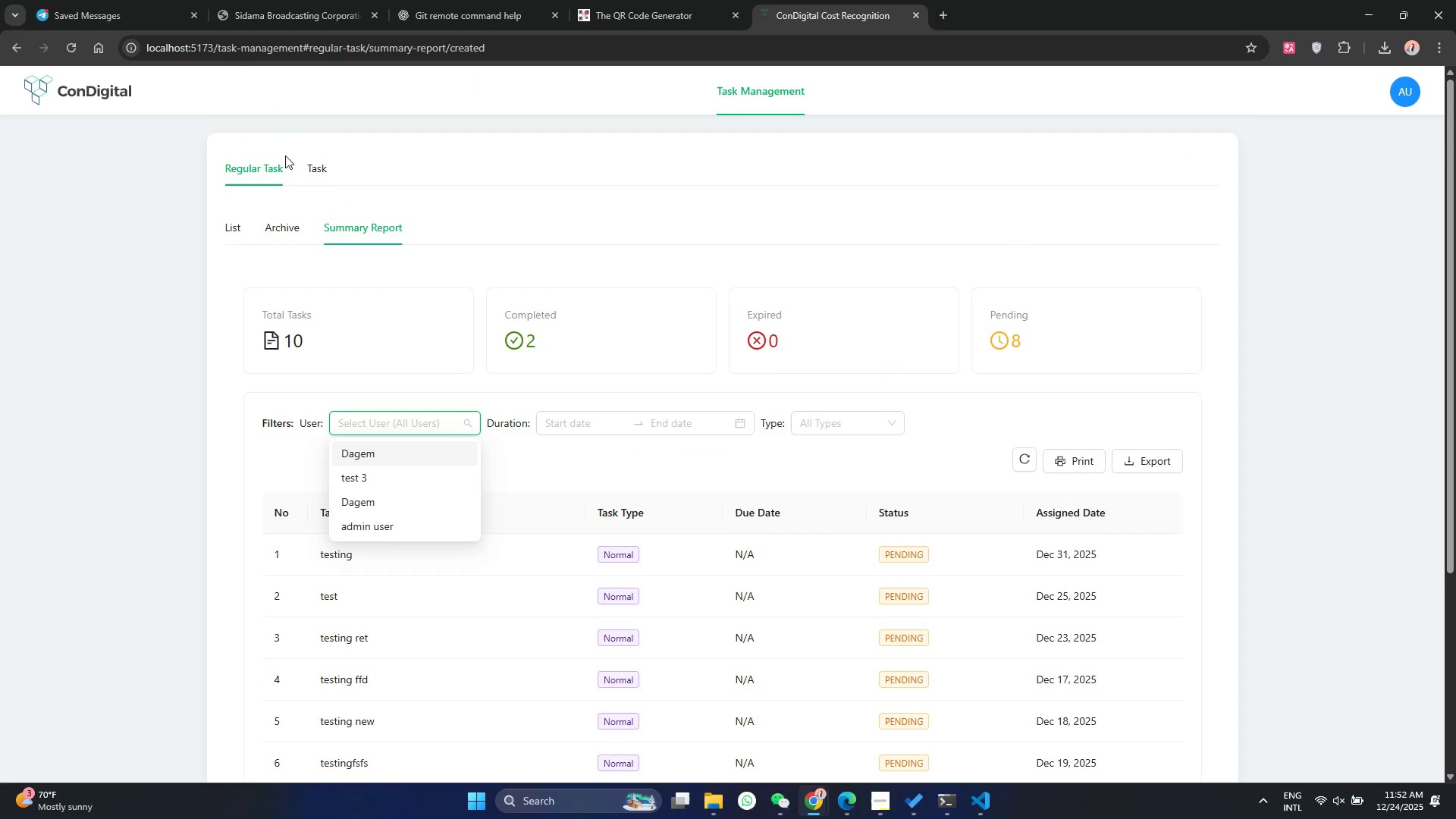 
double_click([275, 223])
 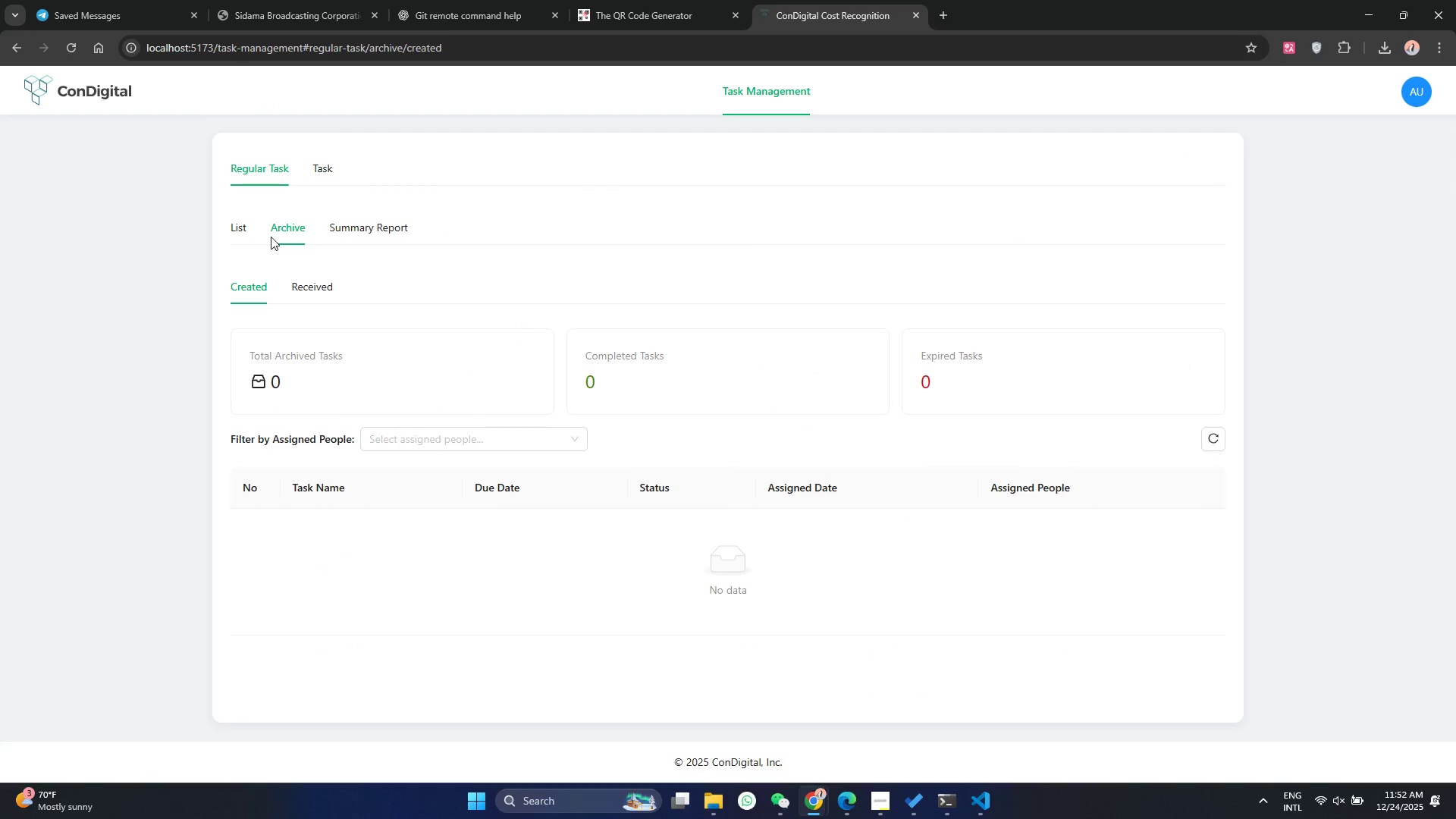 
triple_click([243, 235])
 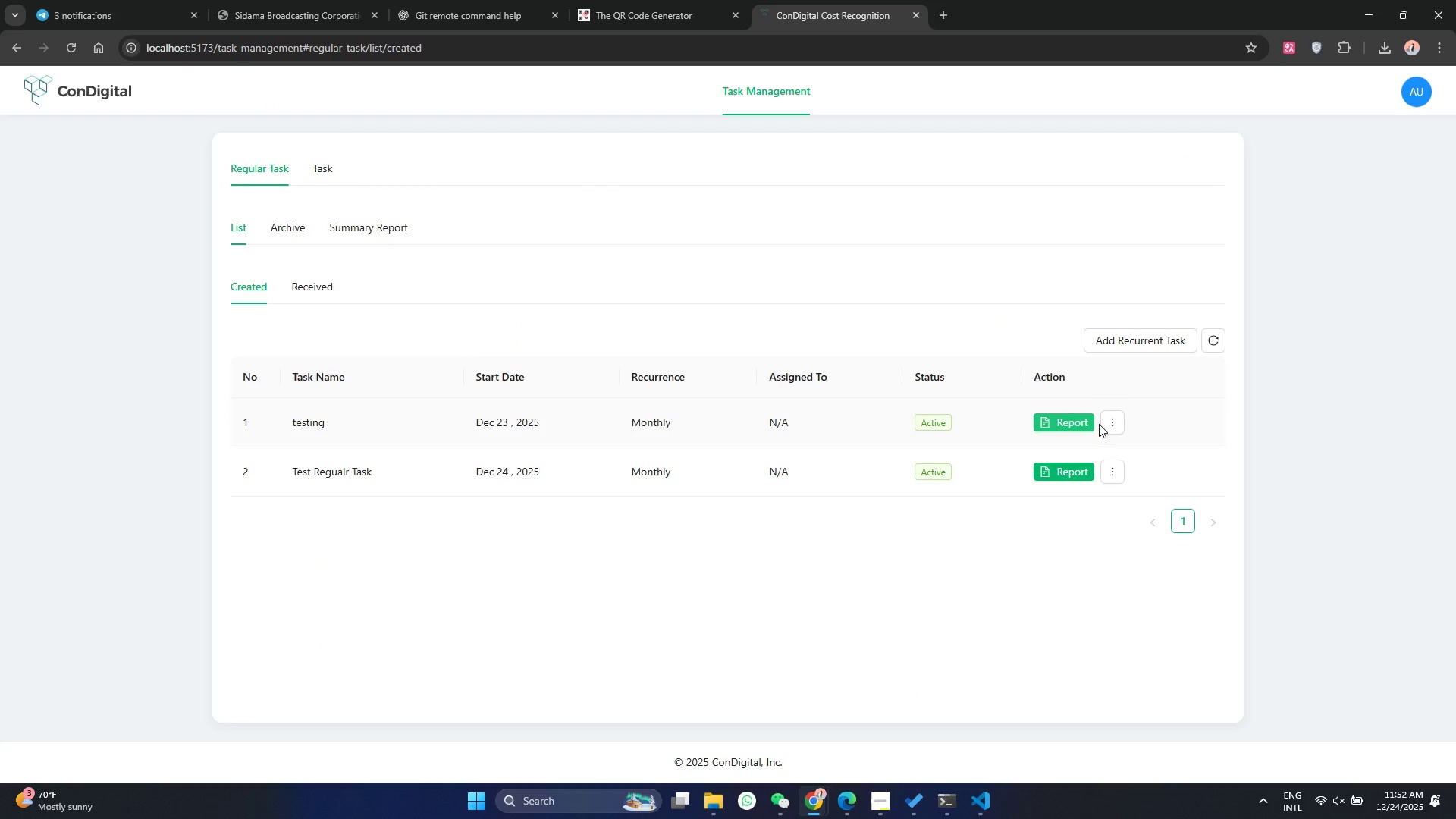 
double_click([1112, 425])
 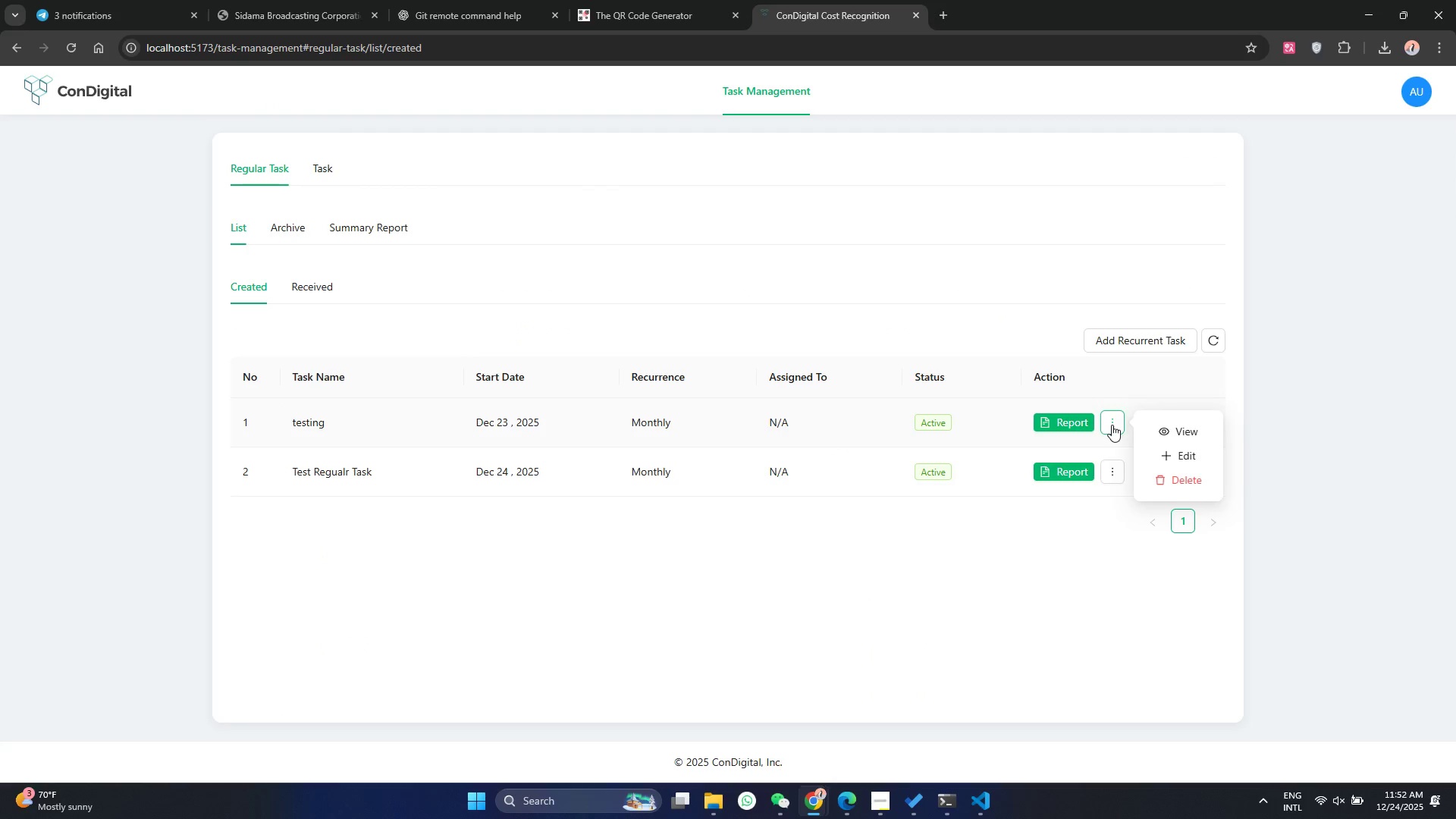 
left_click([1112, 425])
 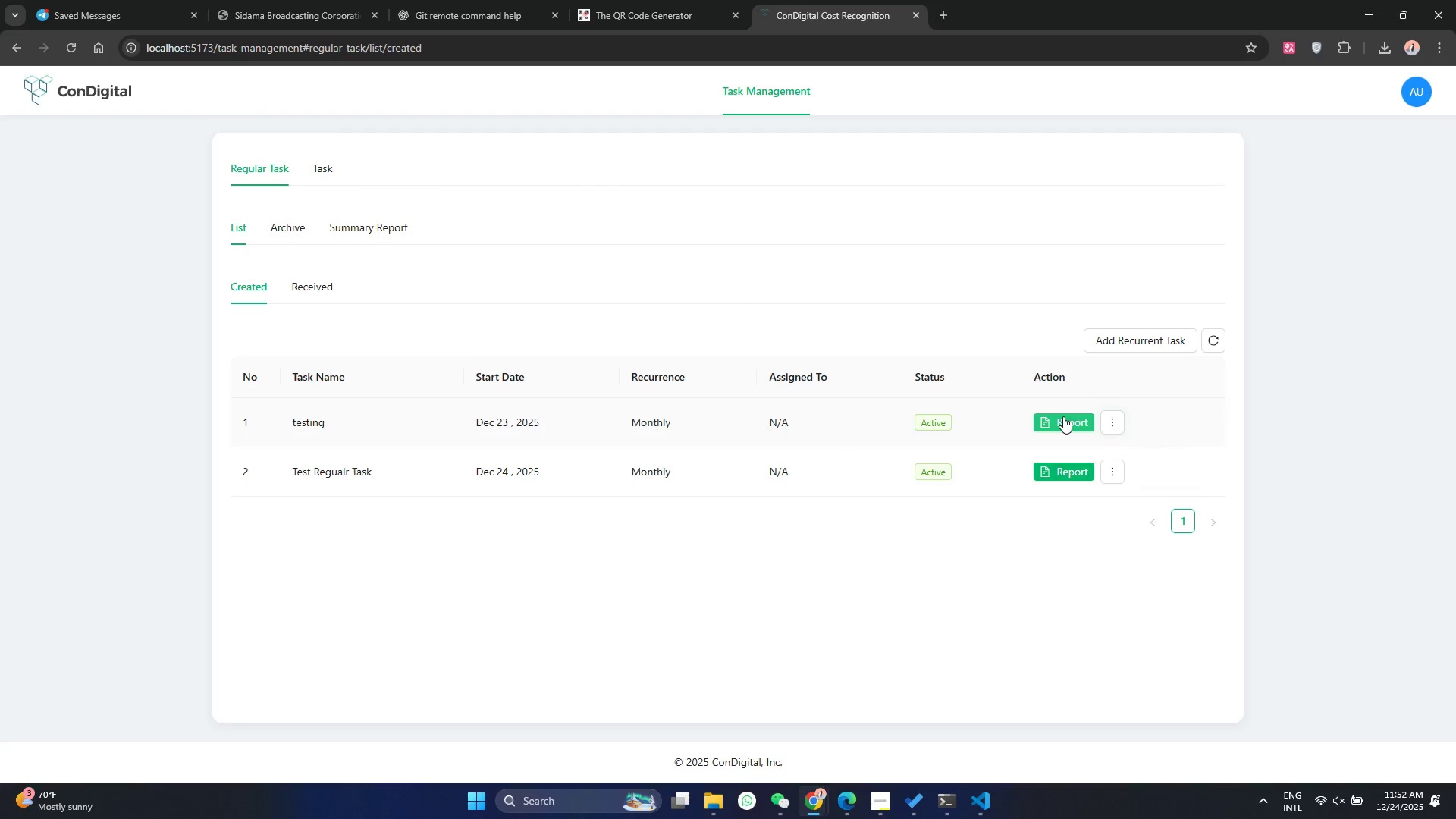 
left_click([1063, 416])
 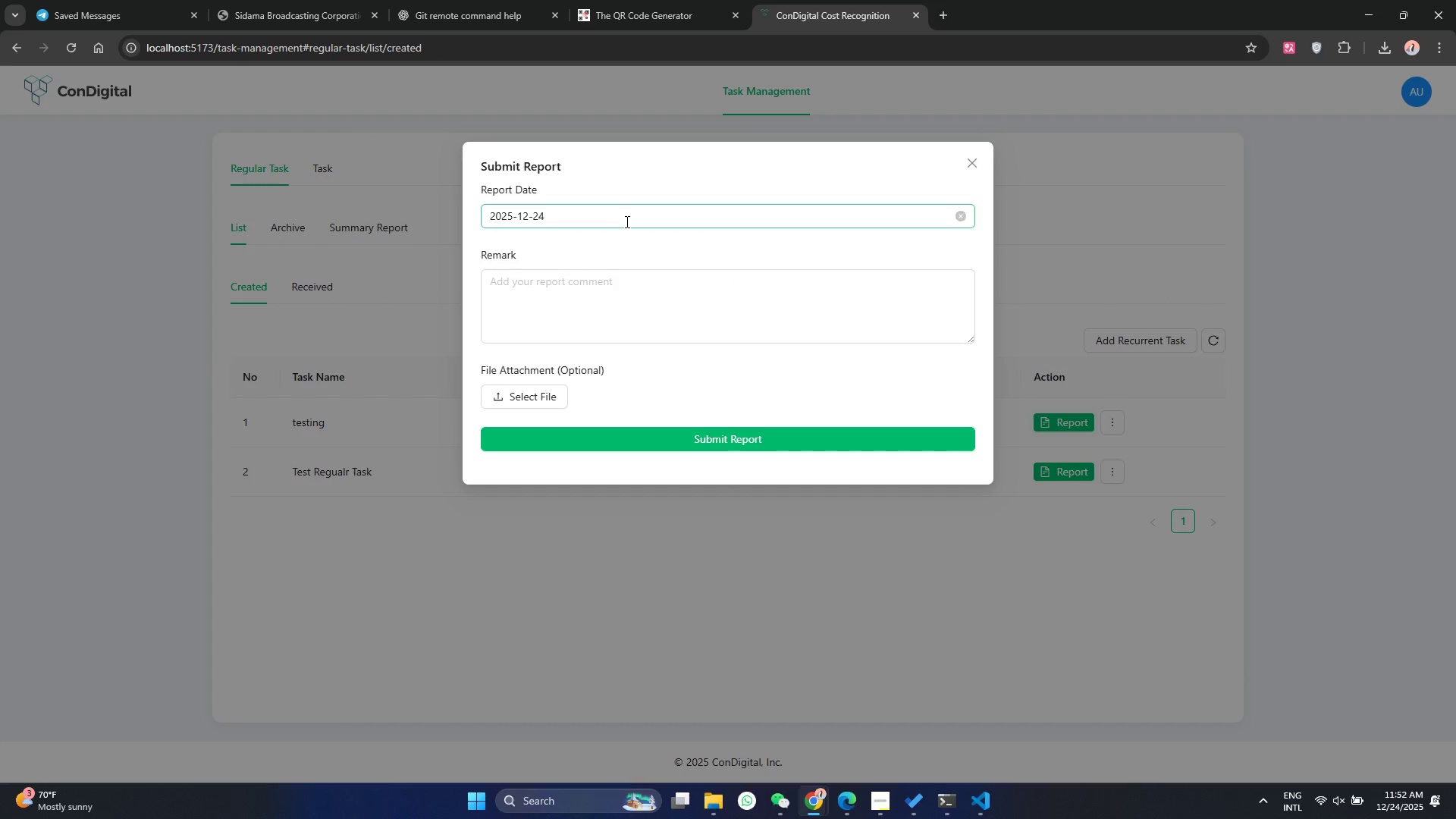 
left_click([601, 309])
 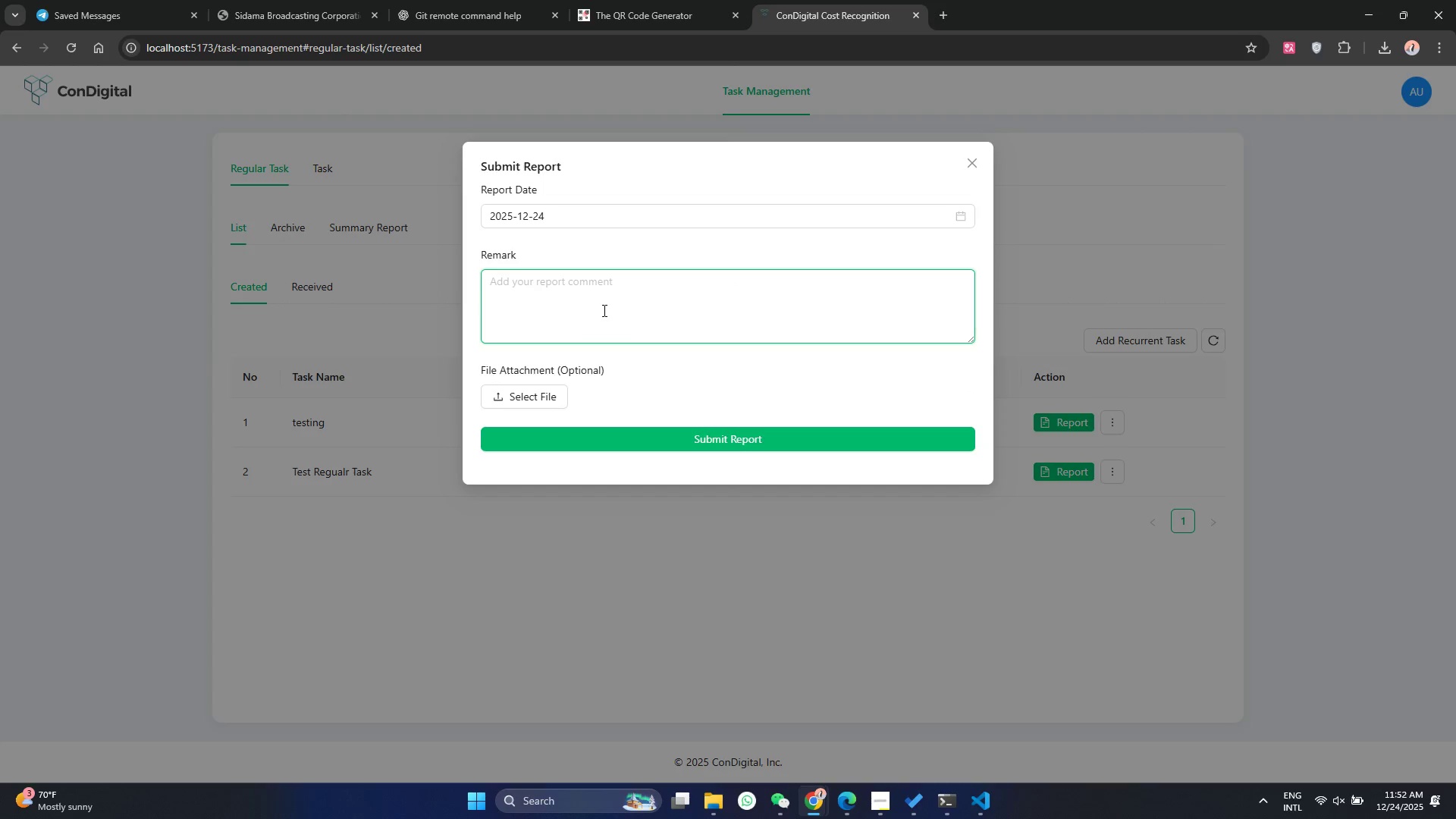 
type(test)
 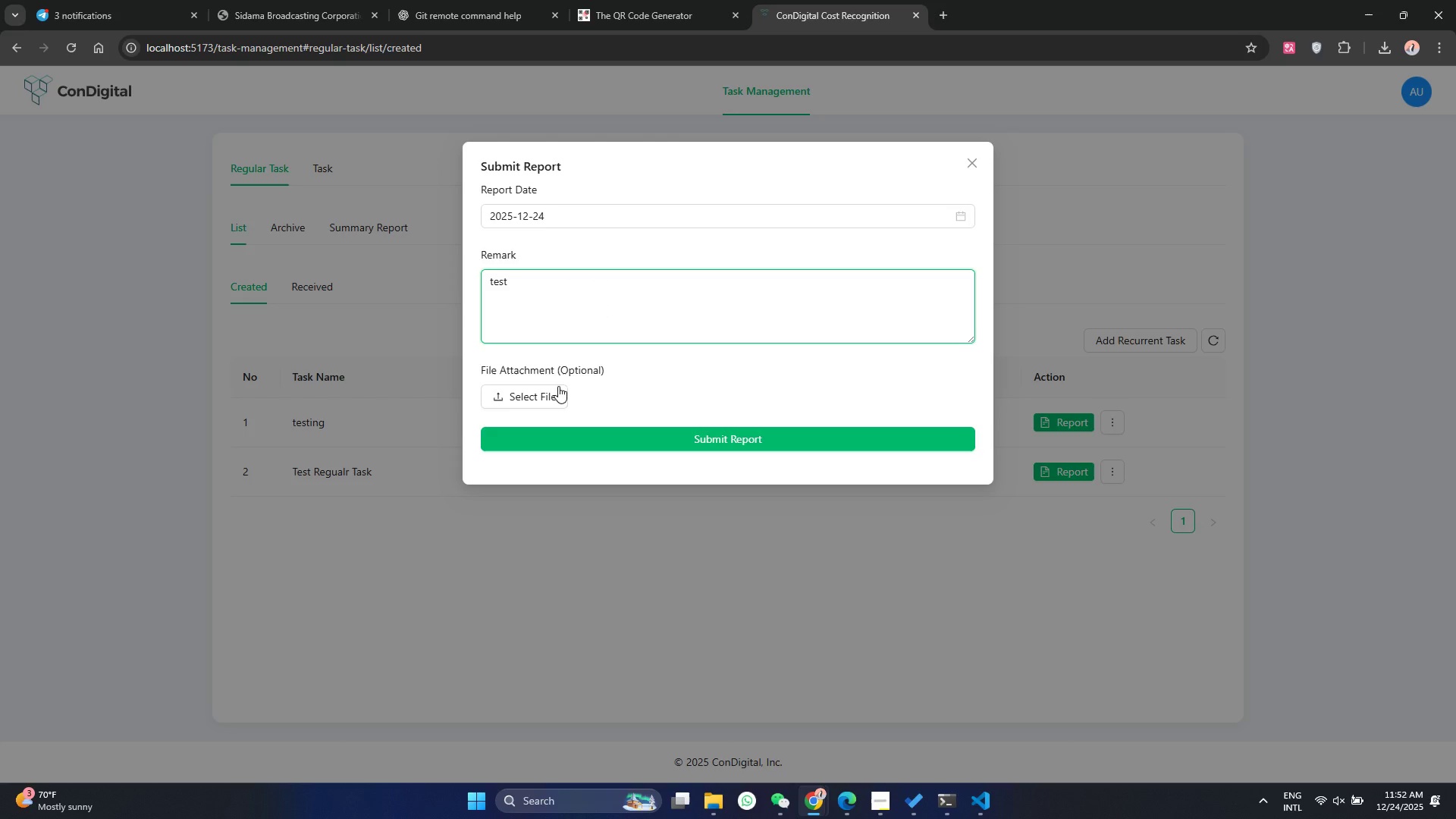 
left_click([556, 388])
 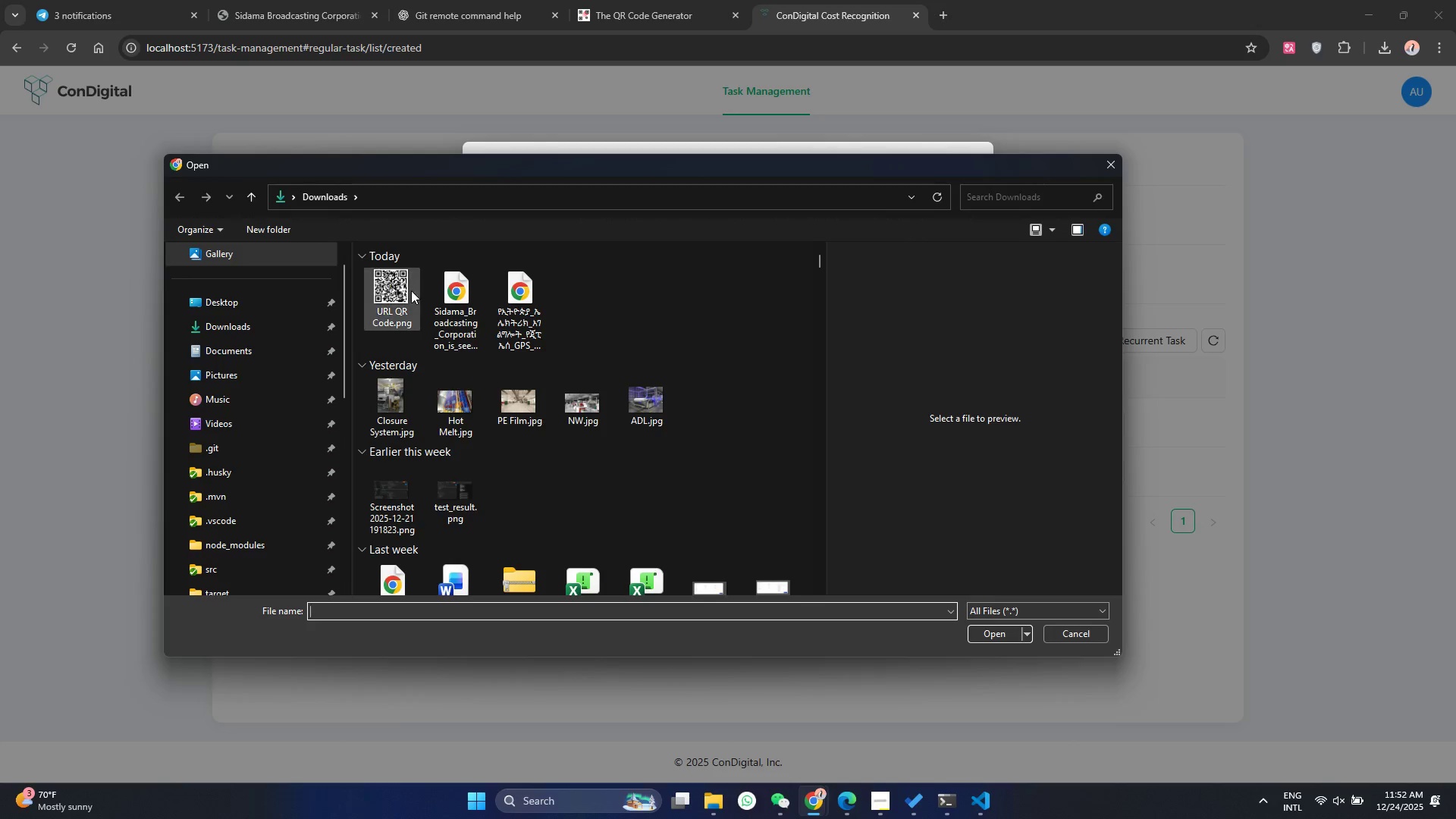 
left_click([407, 290])
 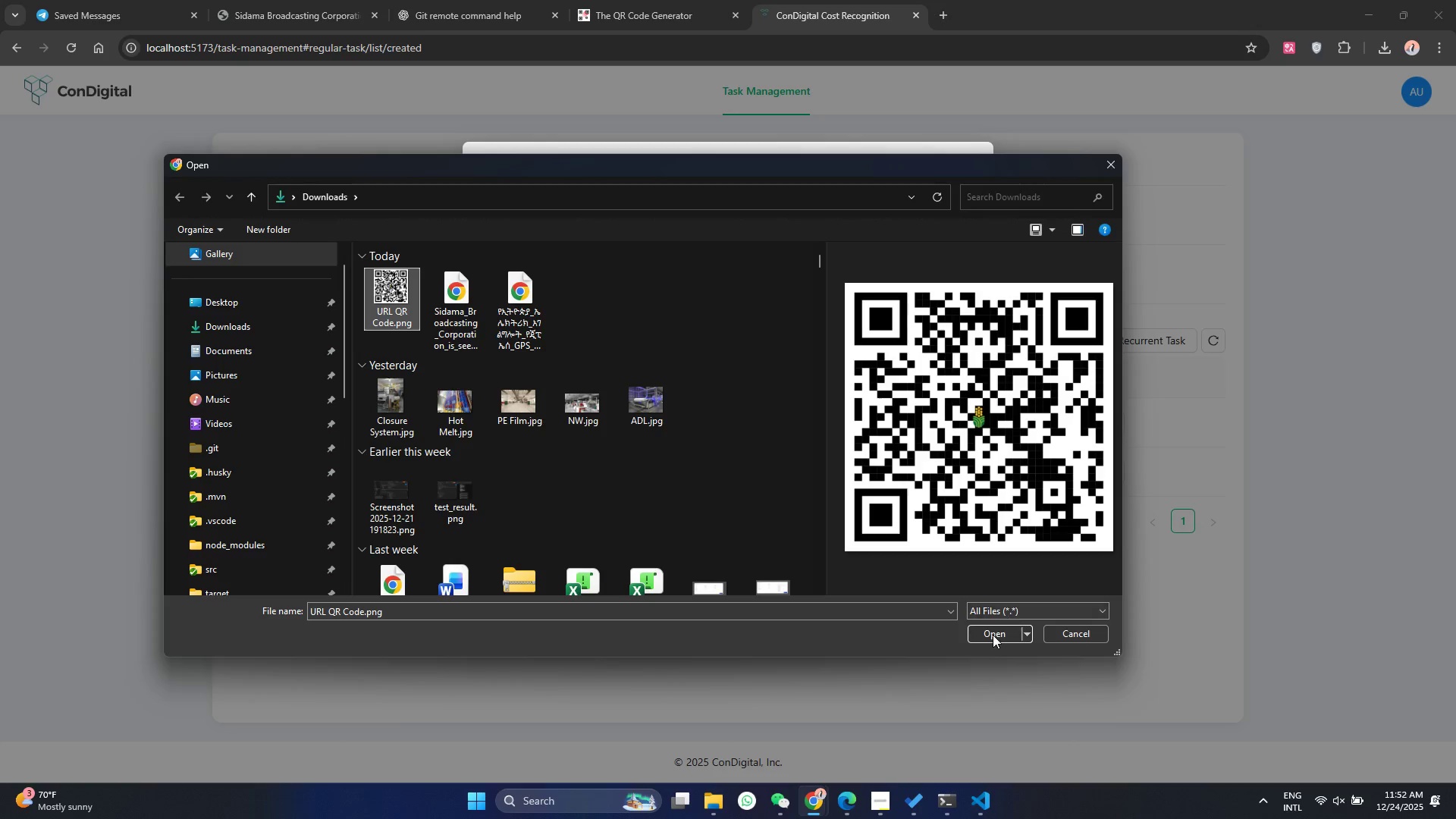 
left_click([990, 640])
 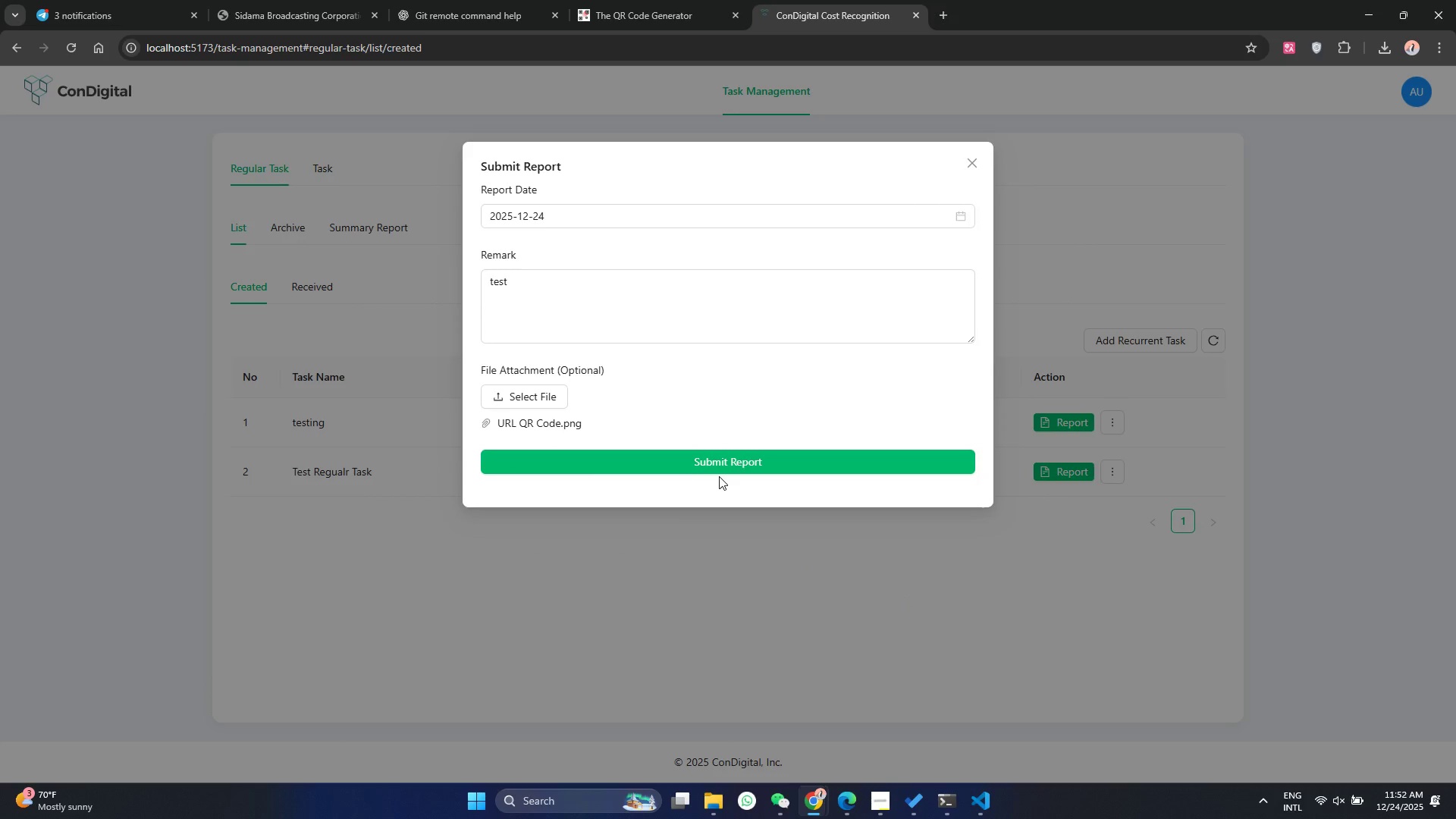 
left_click([719, 466])
 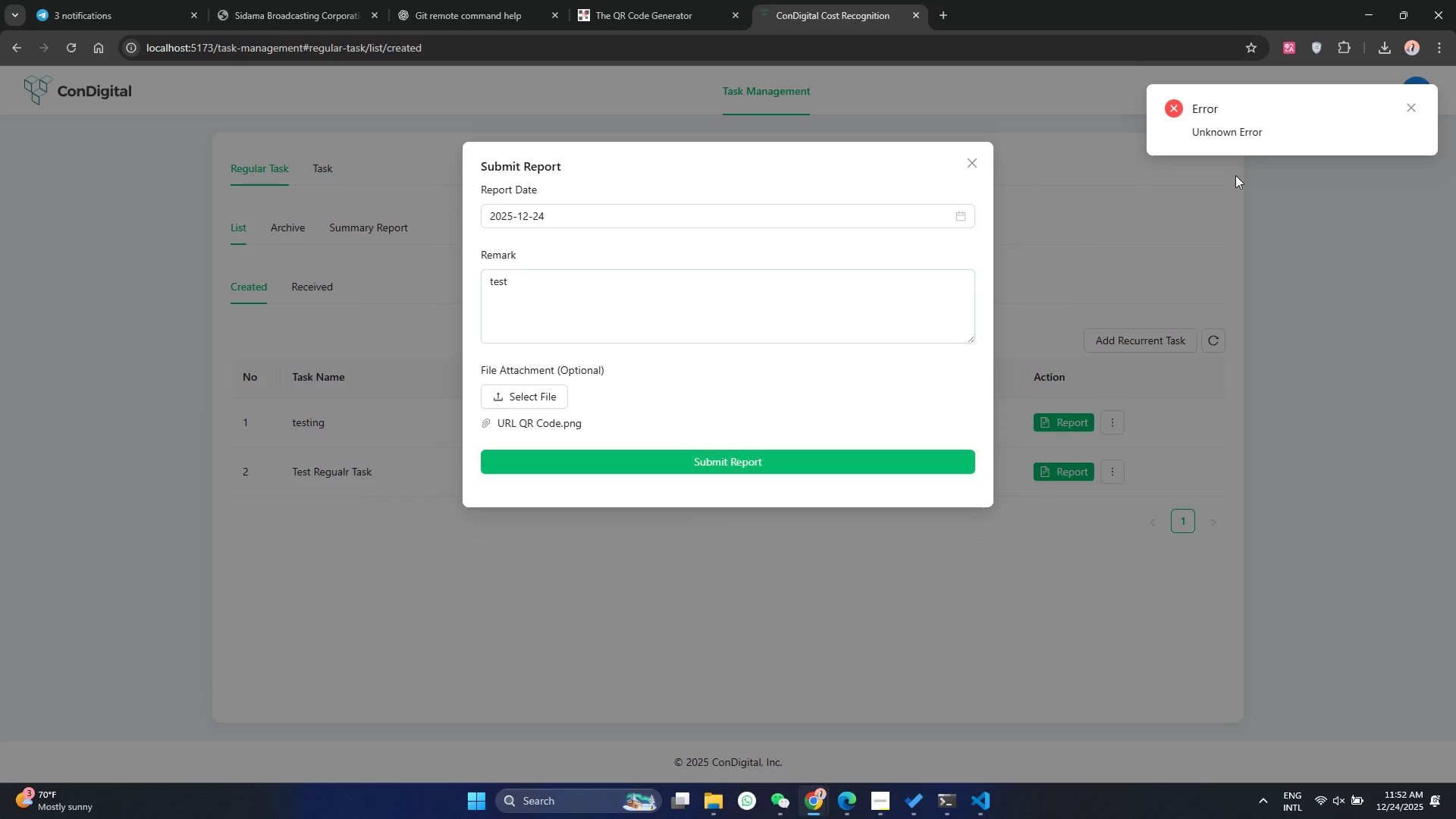 
scroll: coordinate [843, 625], scroll_direction: down, amount: 2.0
 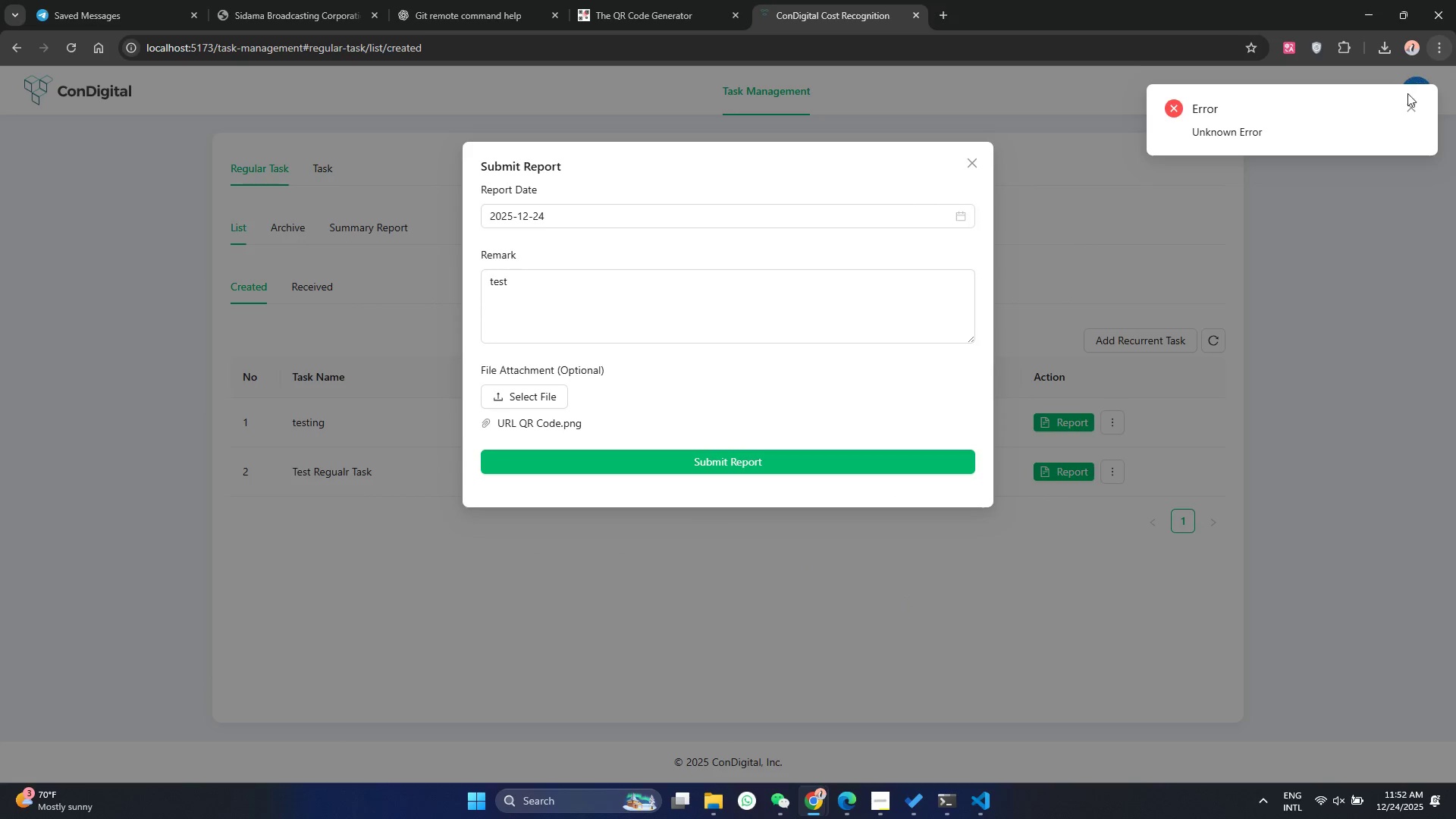 
left_click([1406, 103])
 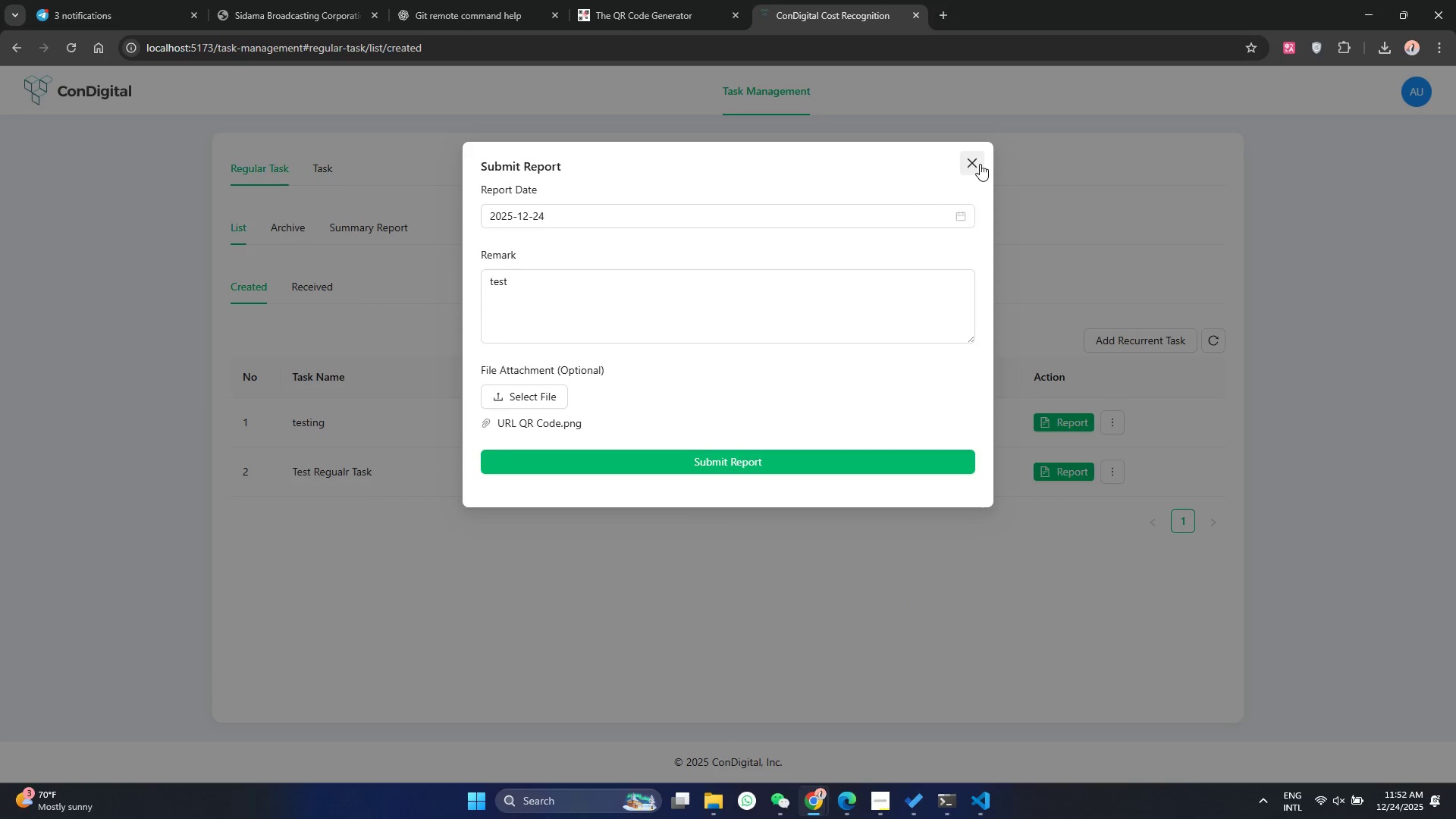 
left_click([970, 164])
 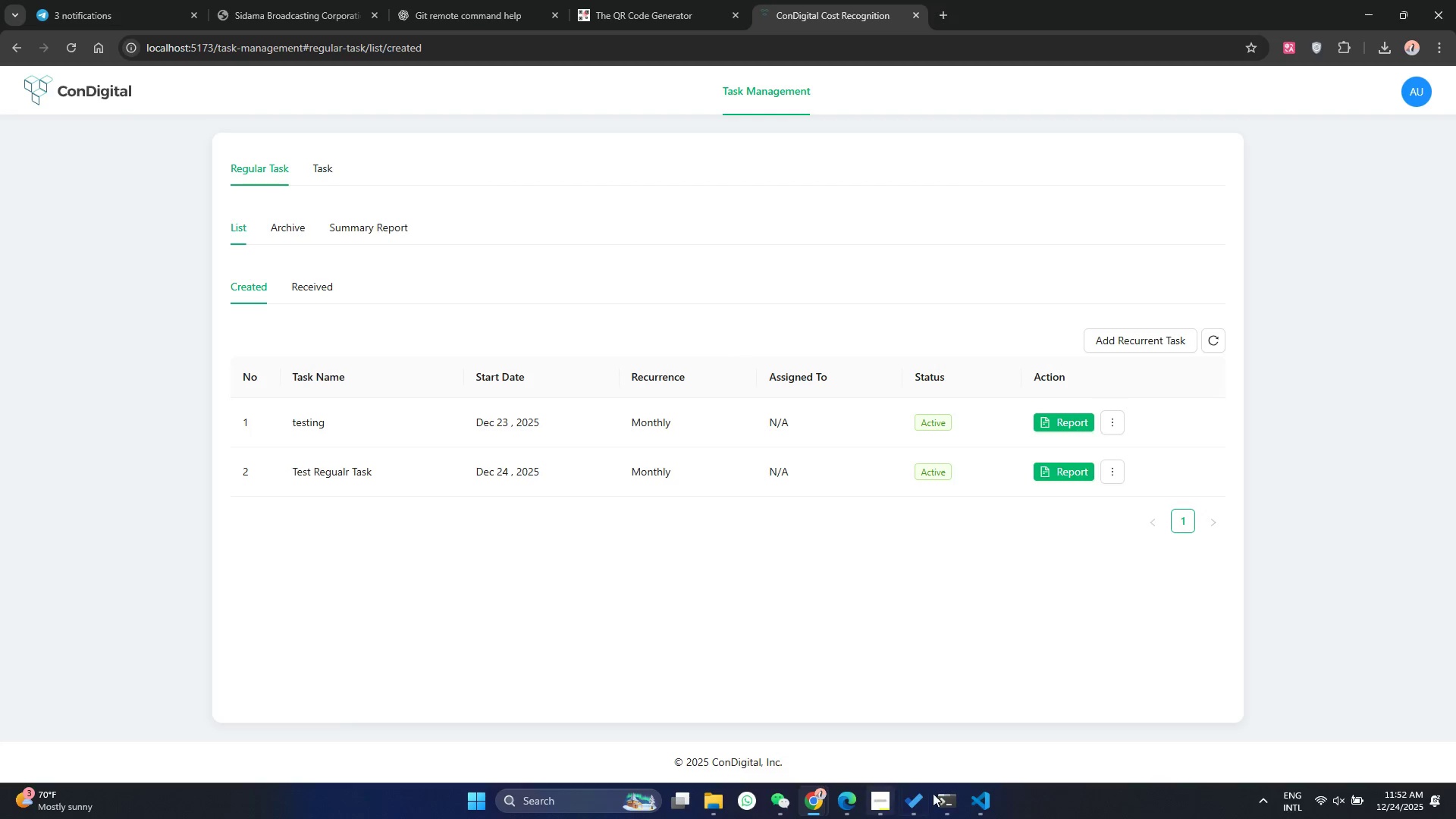 
right_click([634, 421])
 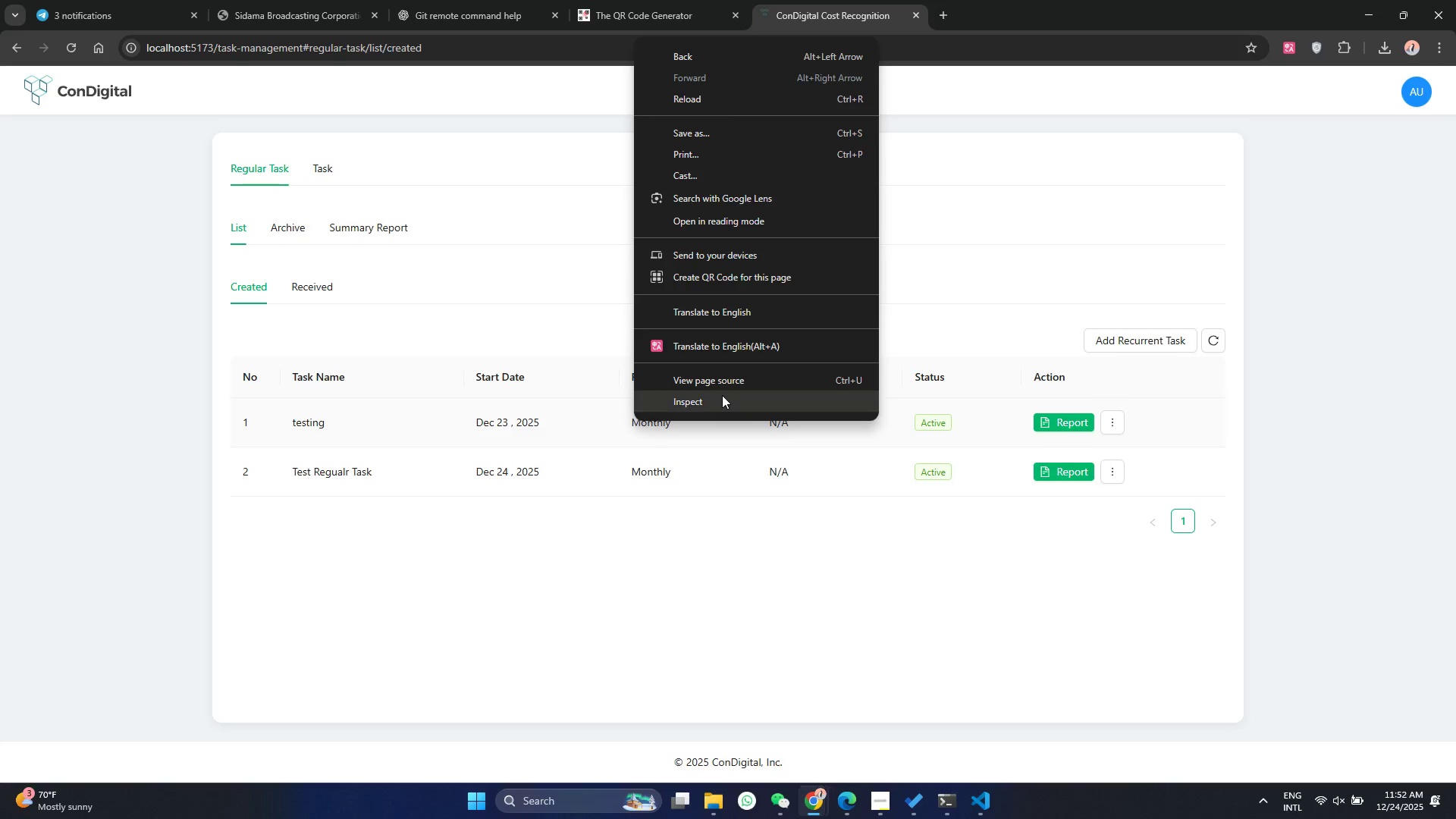 
left_click([722, 394])
 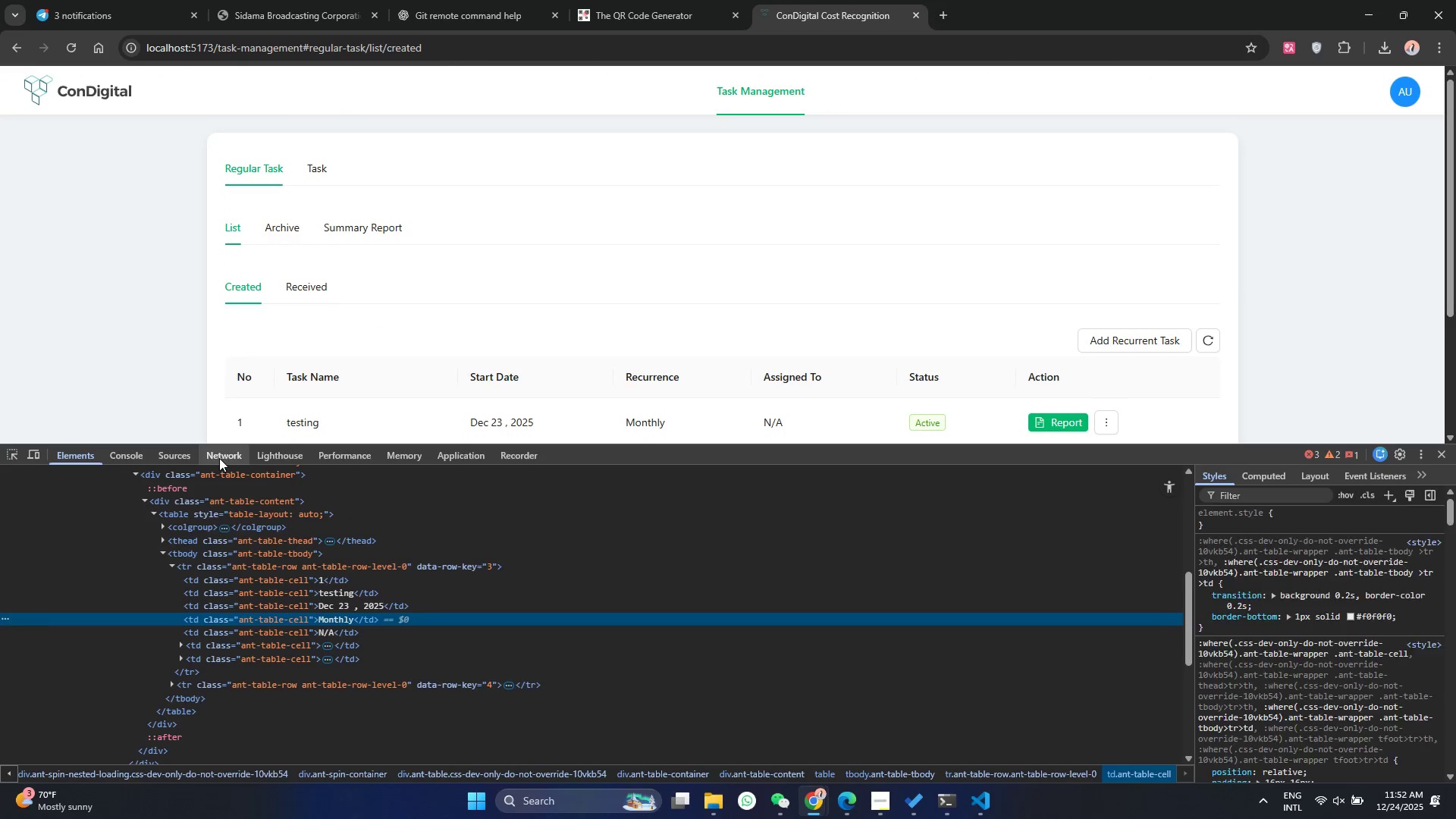 
left_click([220, 458])
 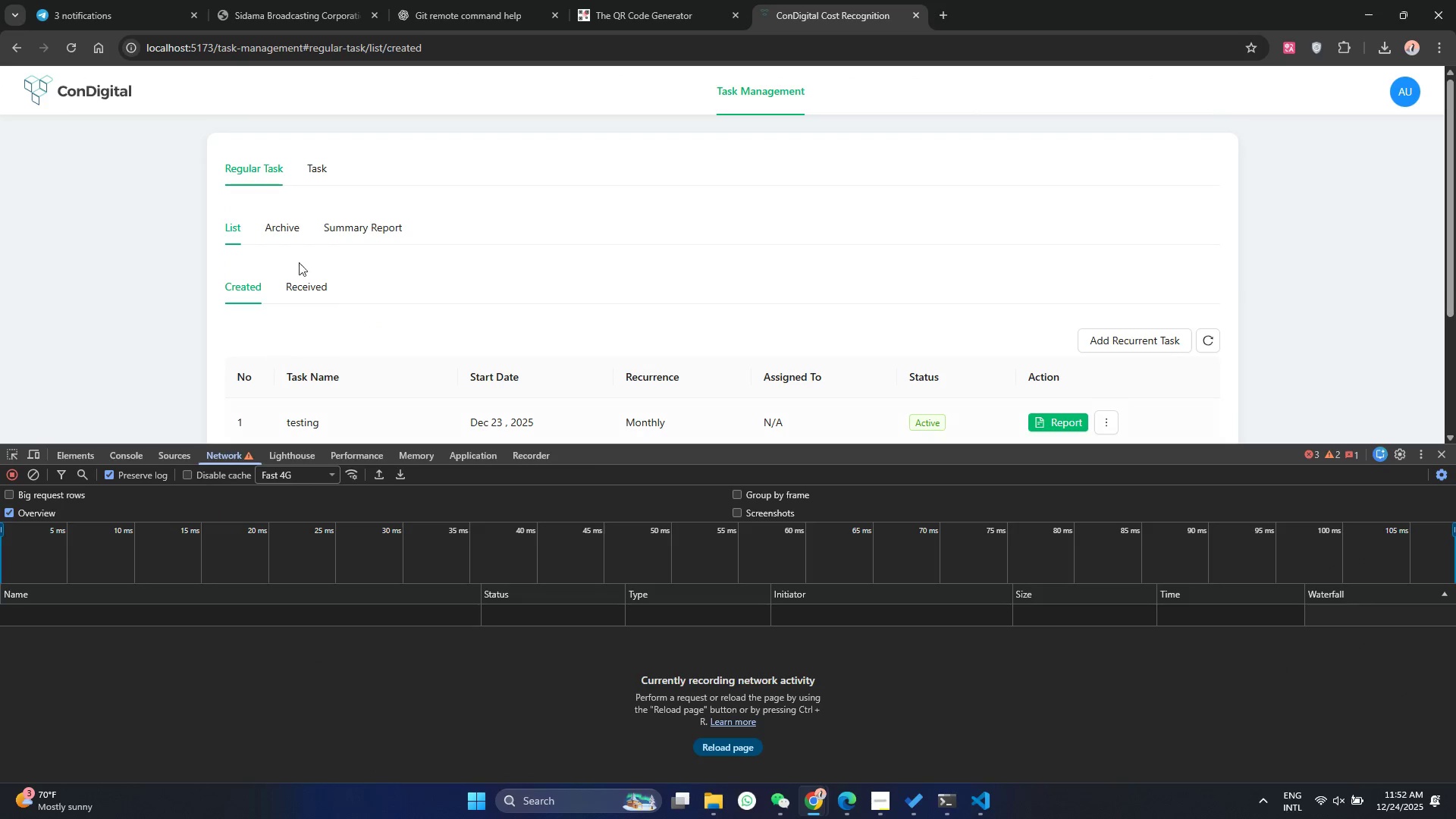 
scroll: coordinate [497, 244], scroll_direction: down, amount: 1.0
 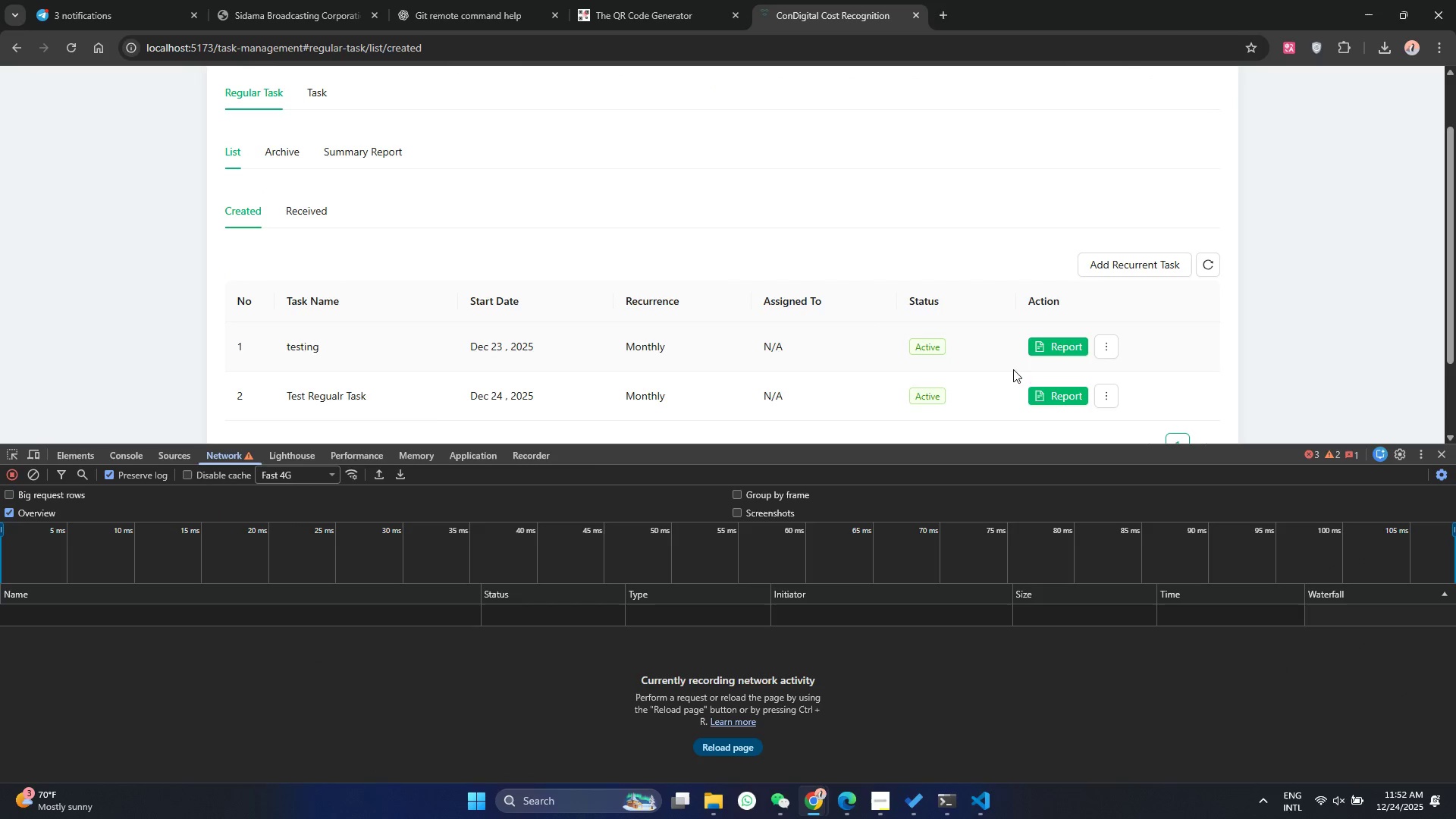 
left_click([1039, 350])
 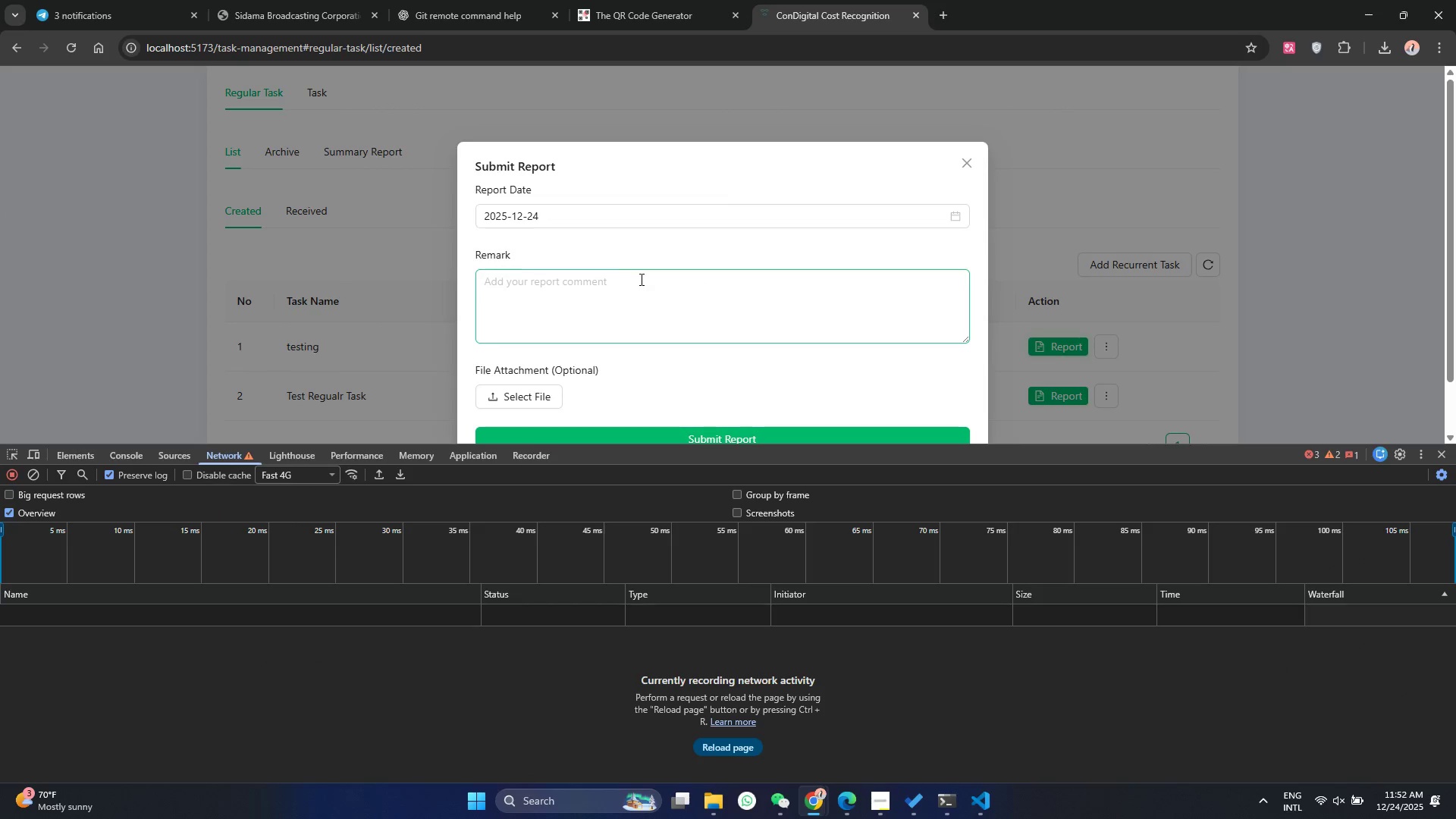 
left_click([604, 279])
 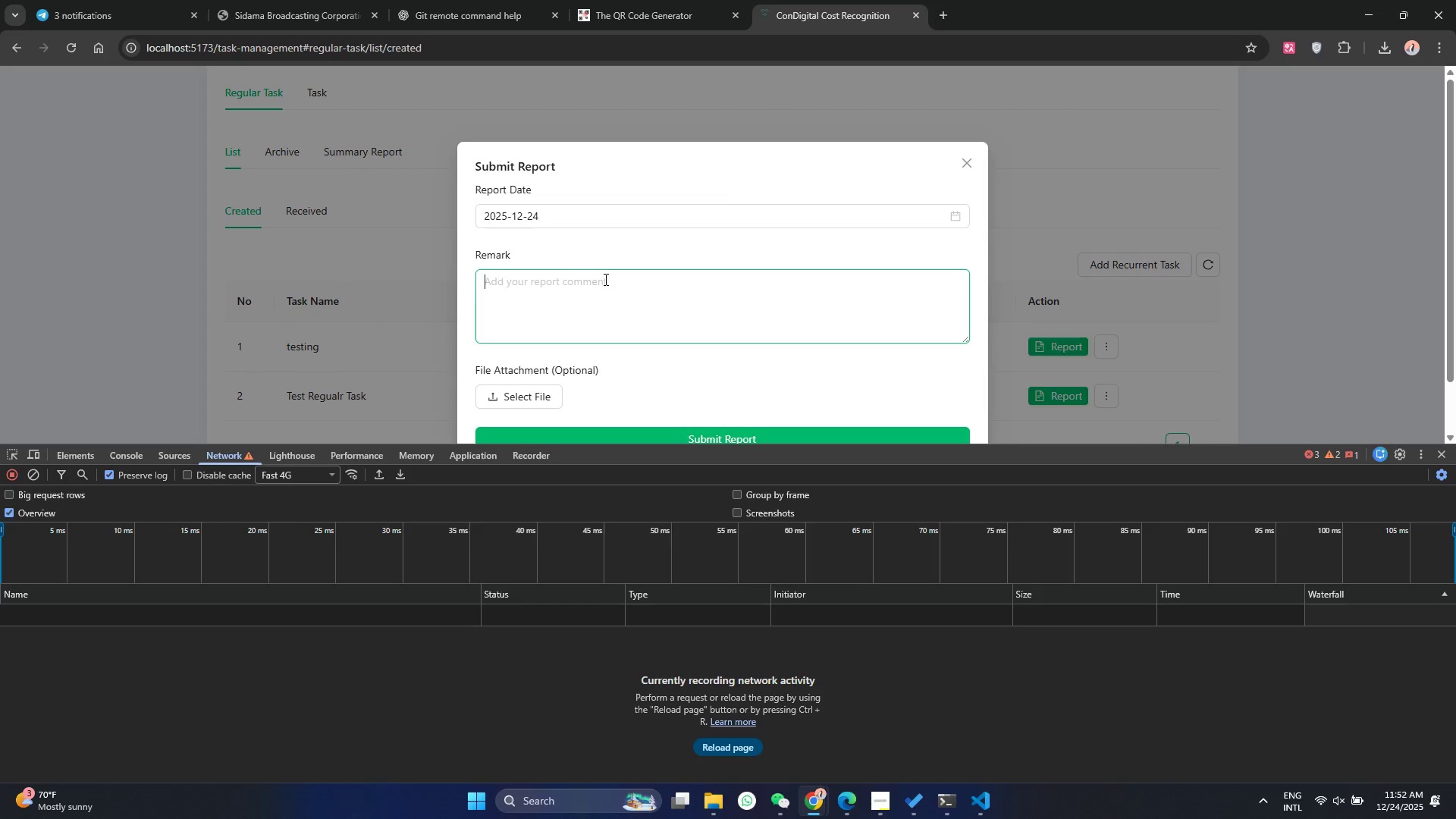 
type(test)
 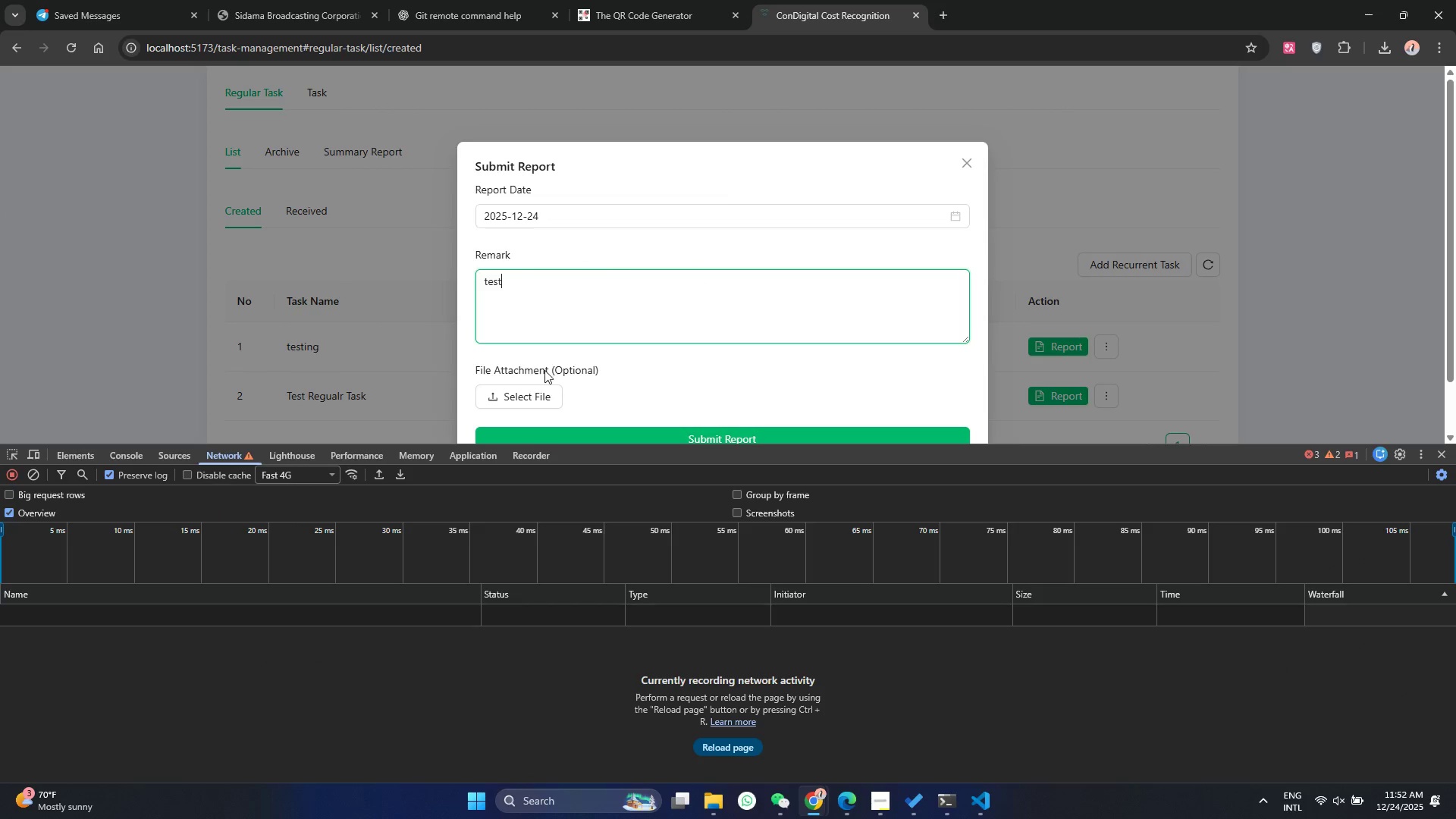 
left_click([521, 399])
 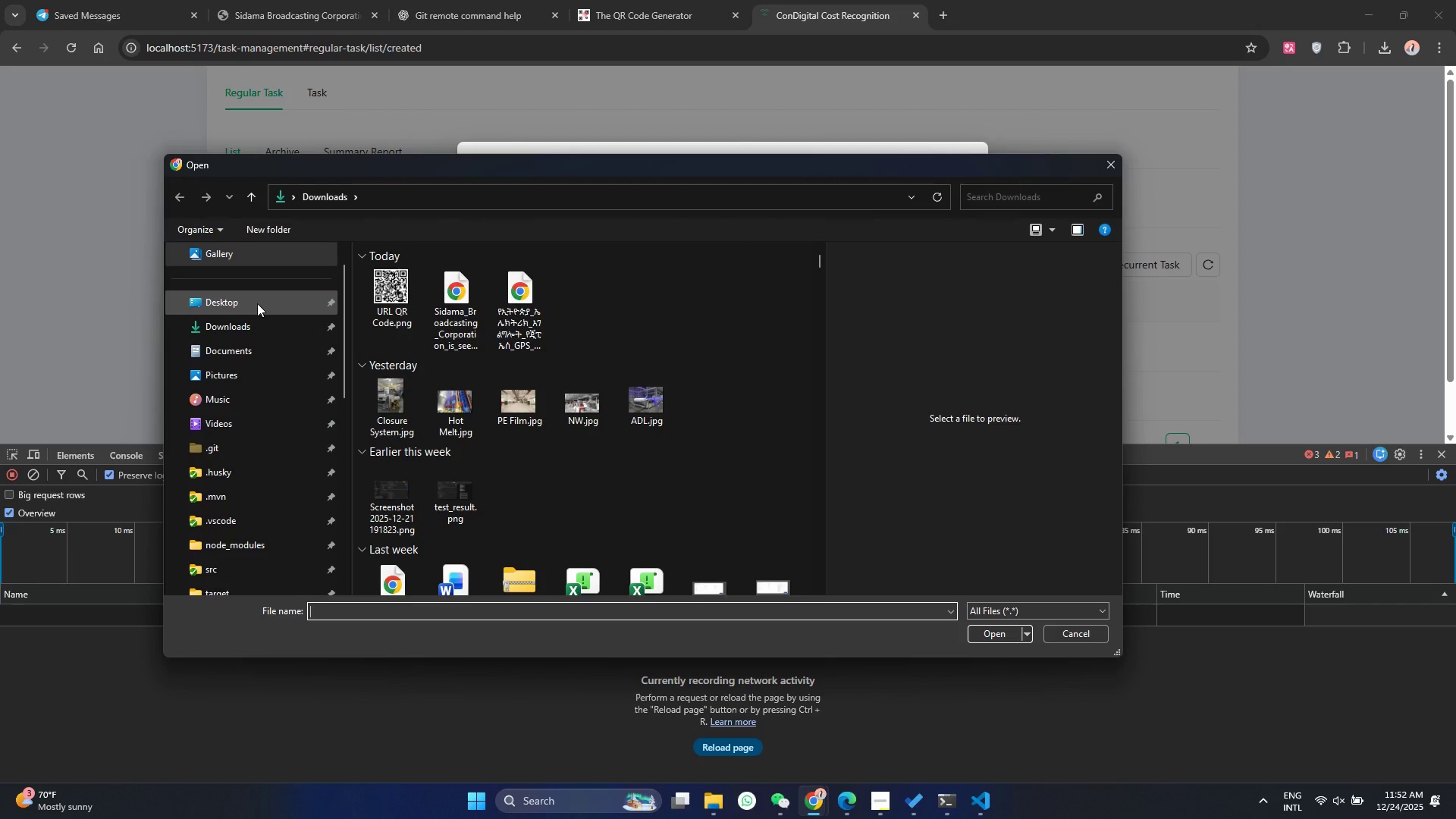 
left_click([373, 290])
 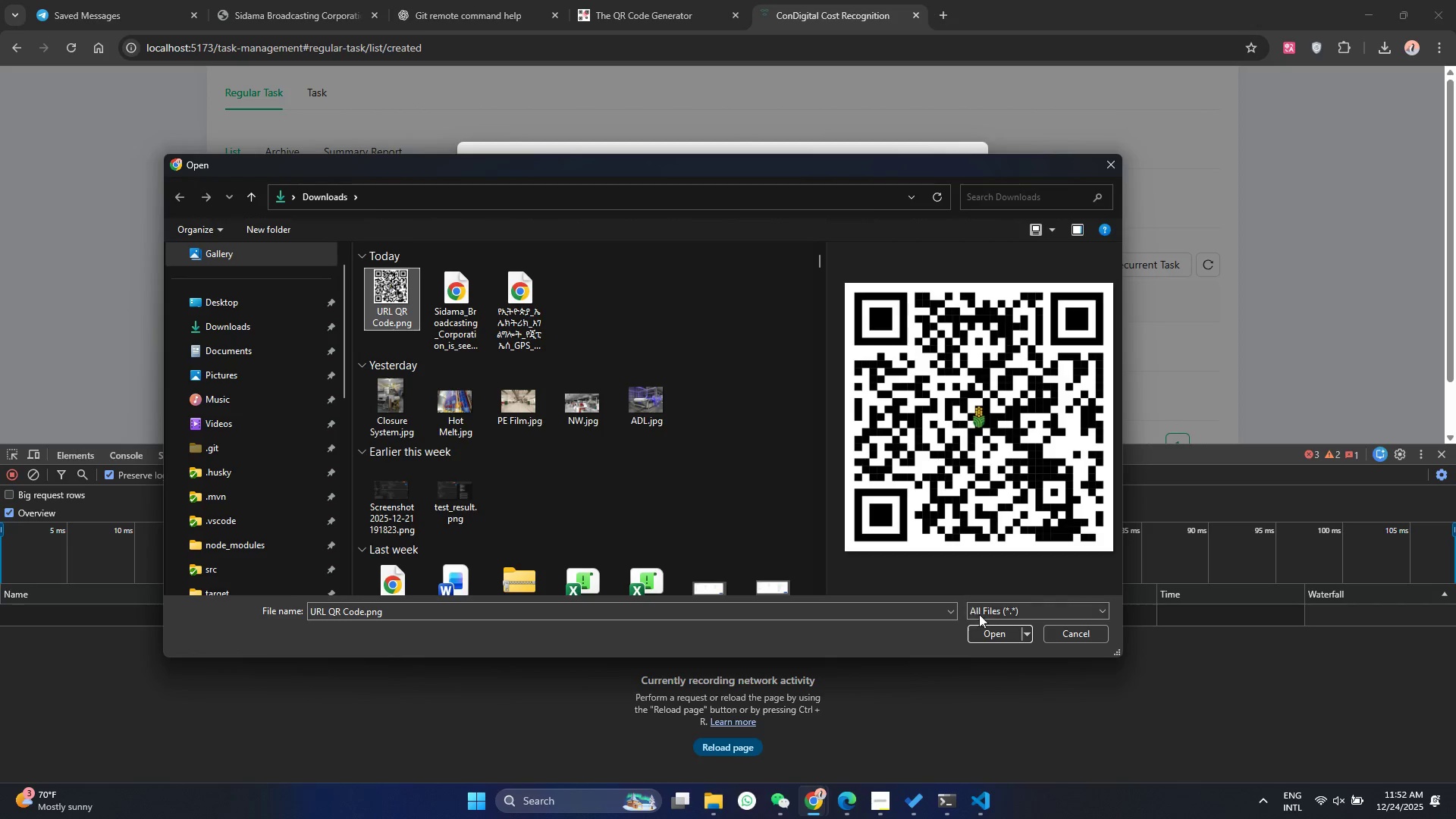 
left_click([988, 628])
 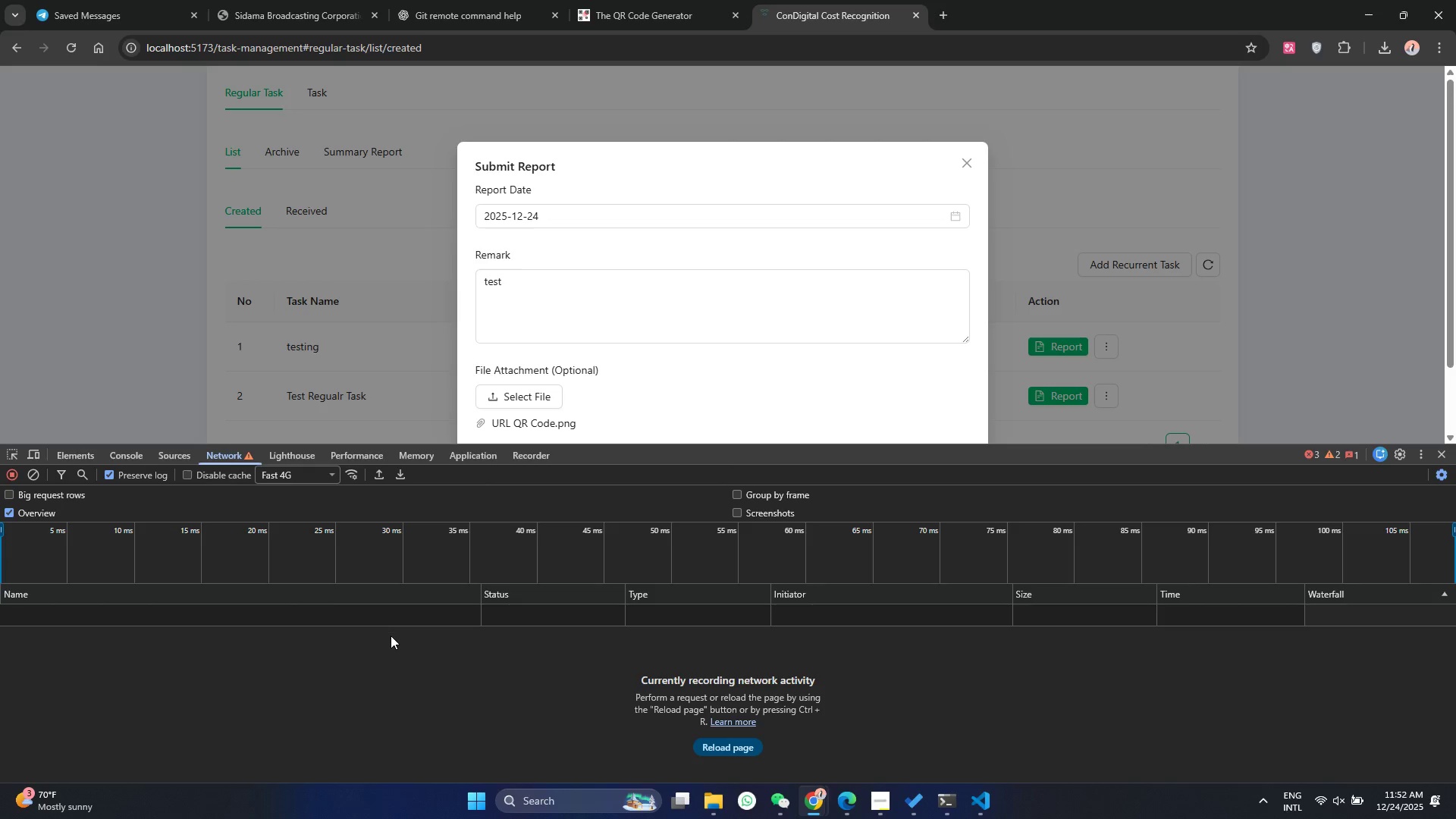 
scroll: coordinate [801, 309], scroll_direction: down, amount: 4.0
 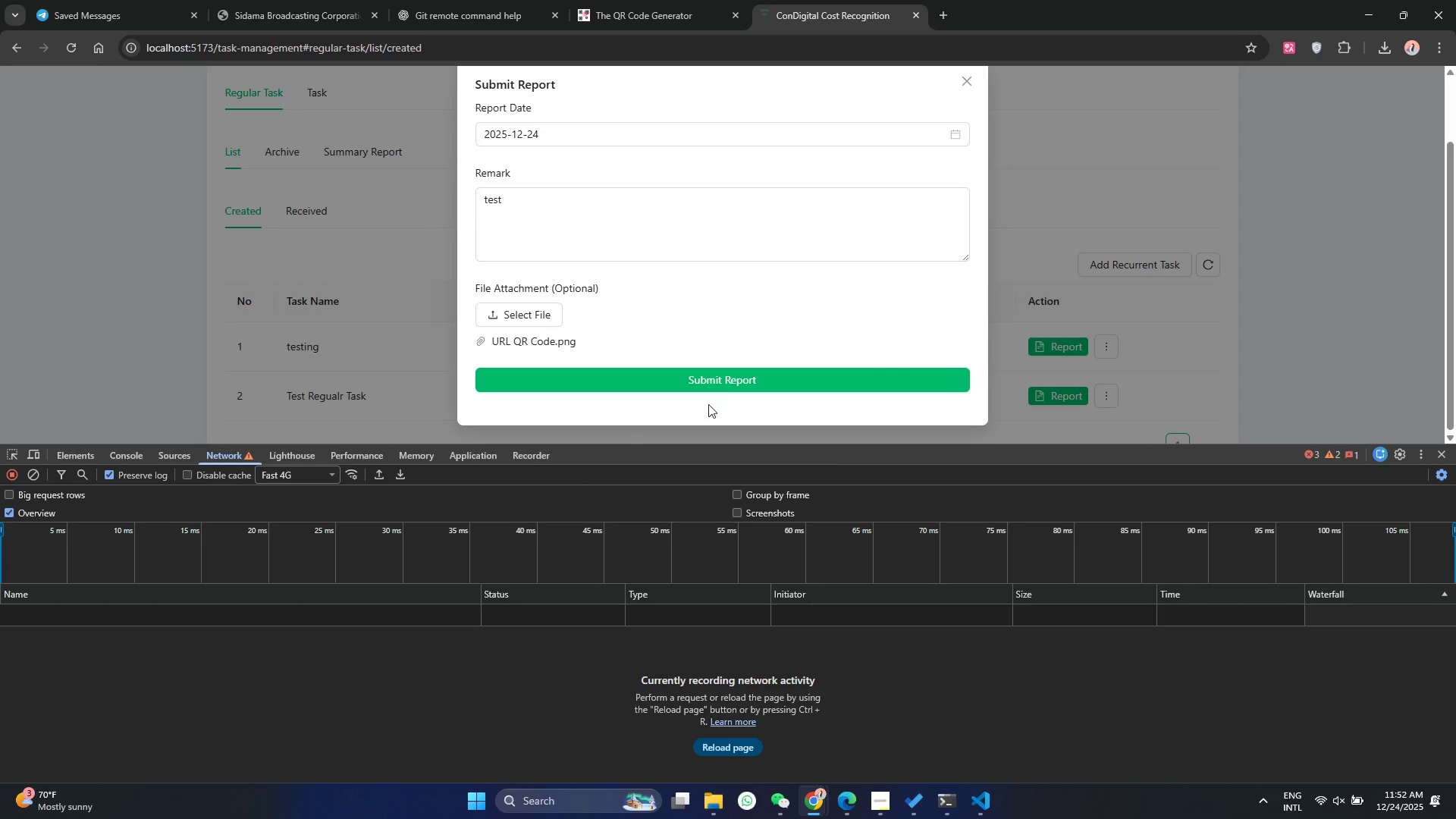 
left_click([728, 384])
 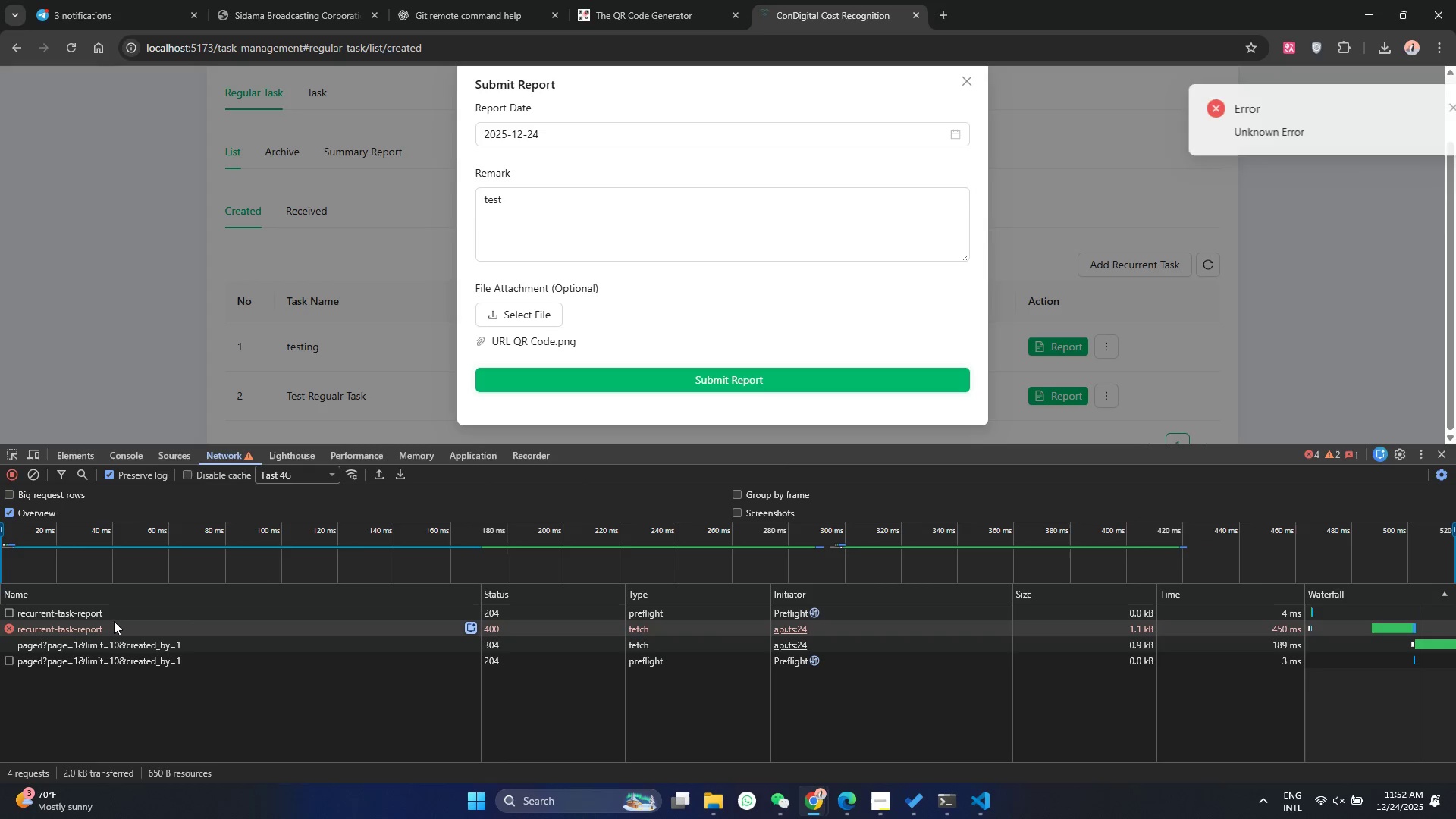 
left_click([114, 621])
 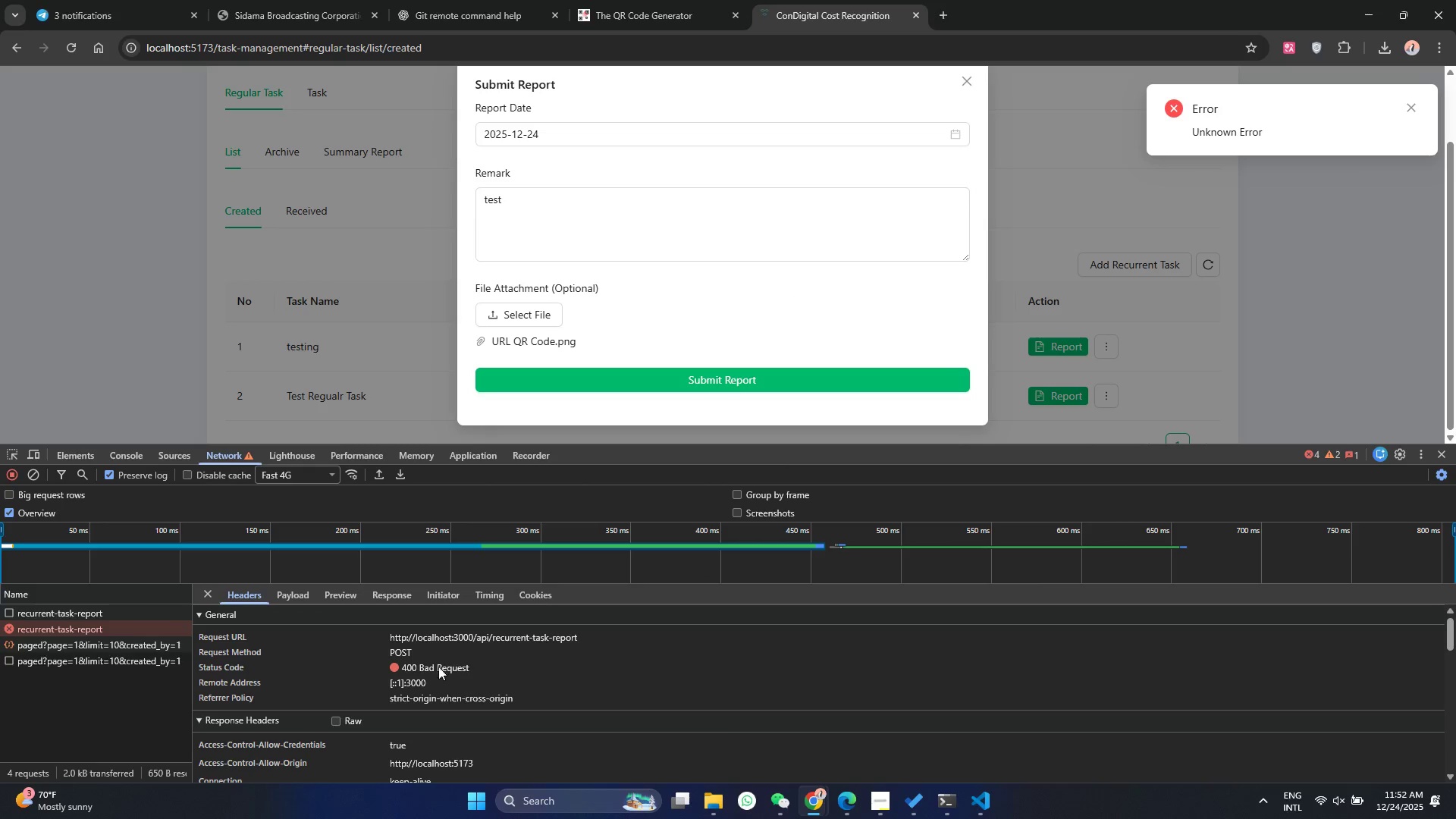 
scroll: coordinate [440, 689], scroll_direction: none, amount: 0.0
 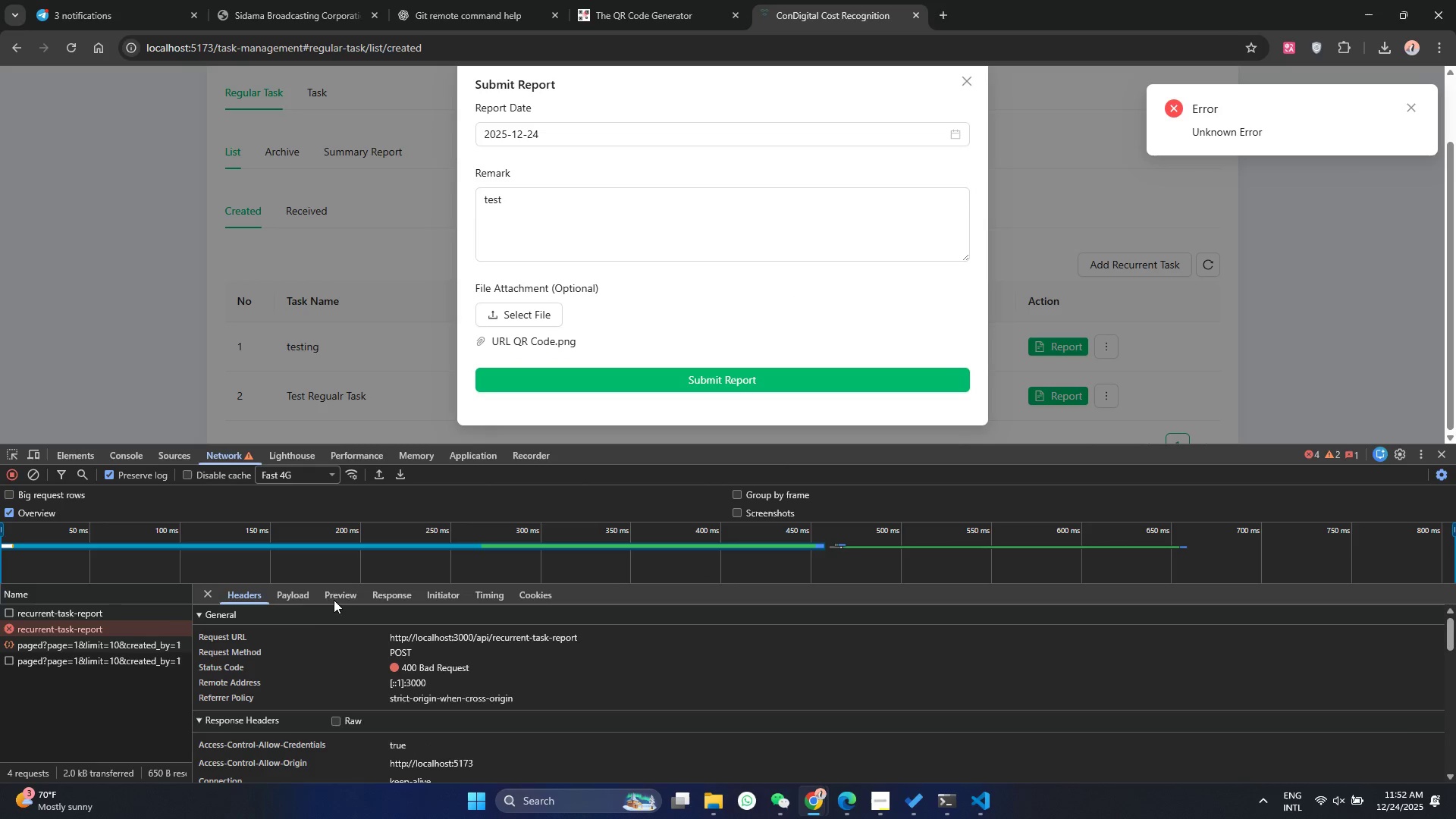 
left_click([331, 595])
 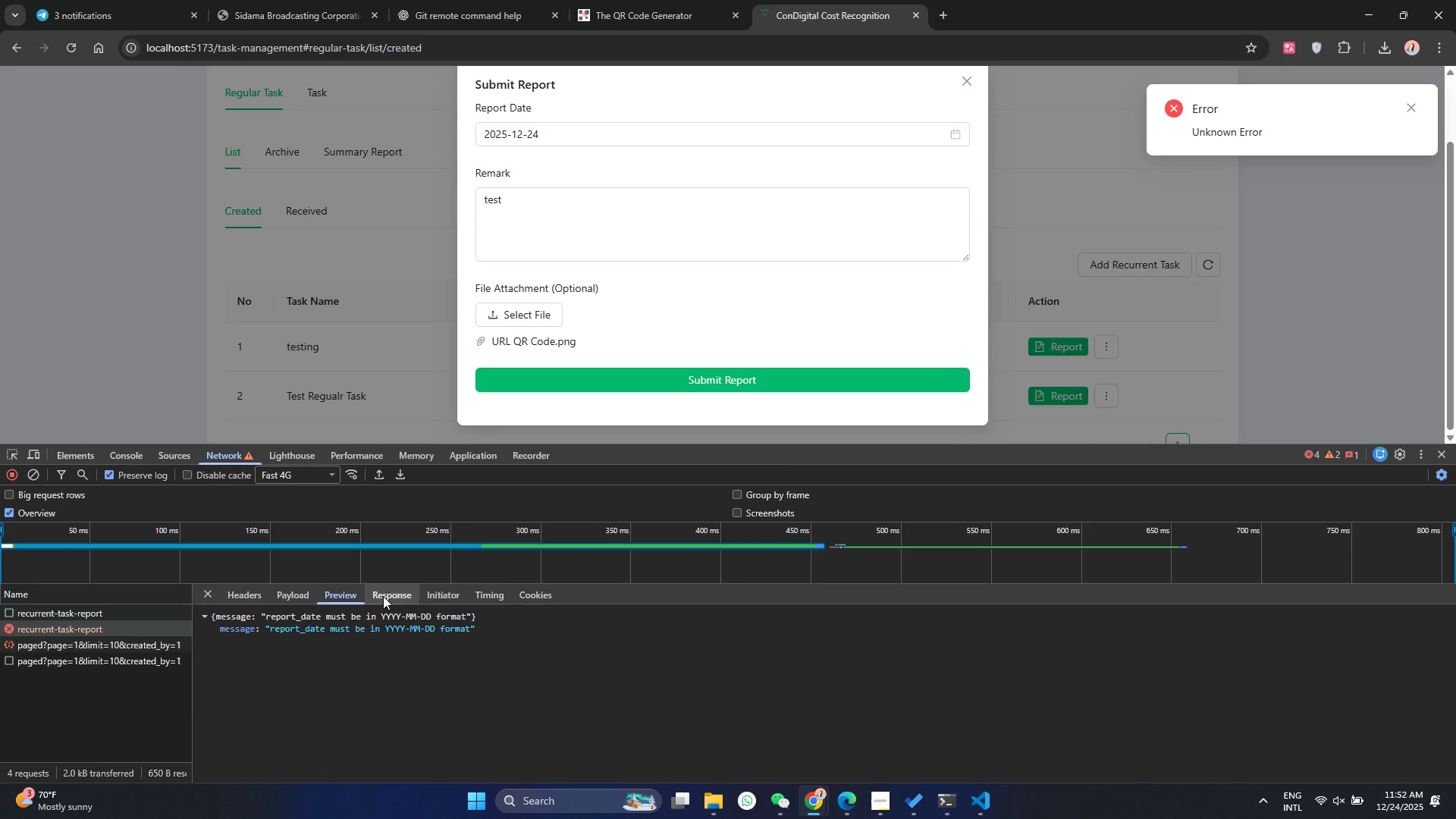 
left_click([389, 596])
 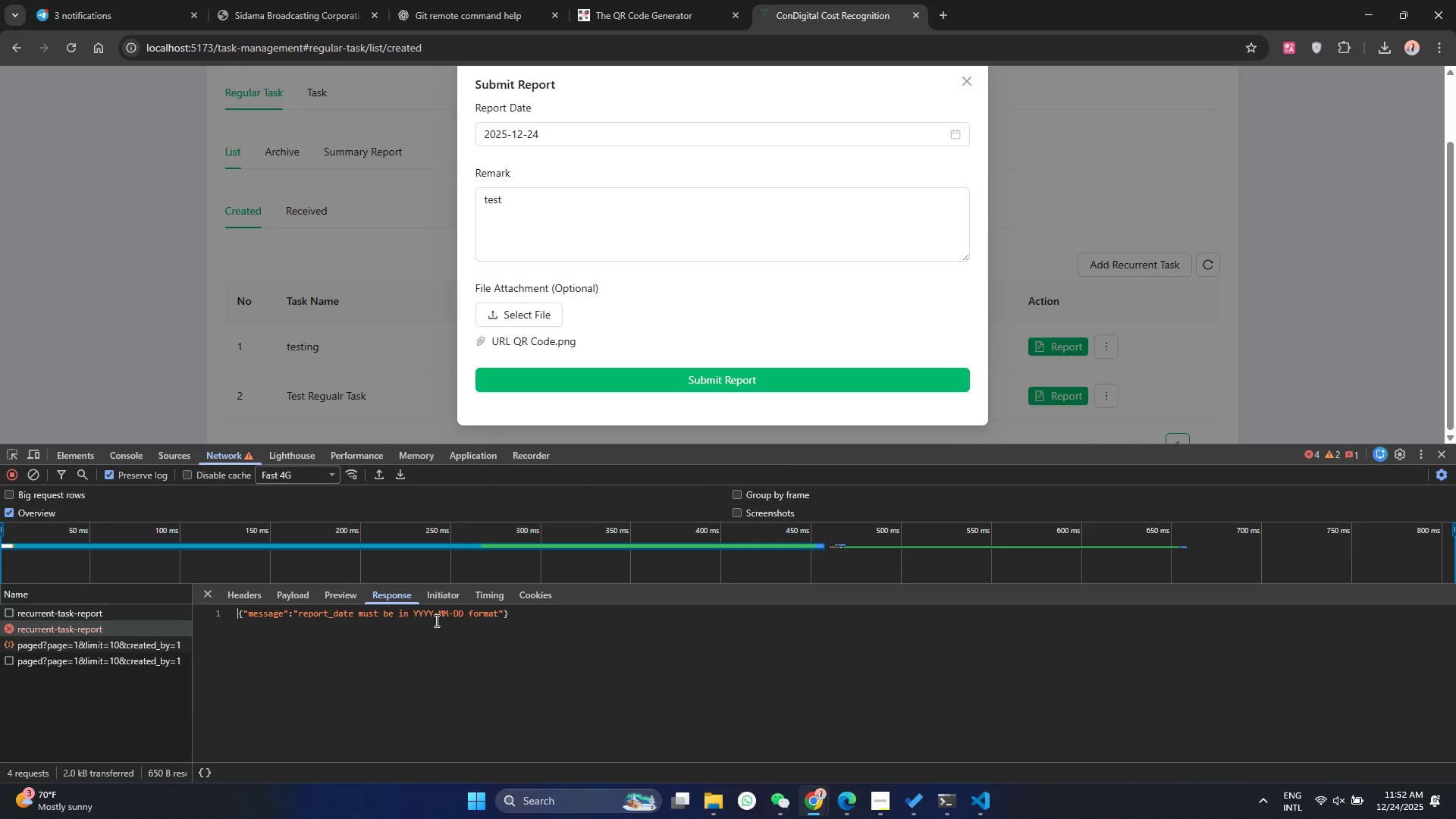 
left_click([286, 594])
 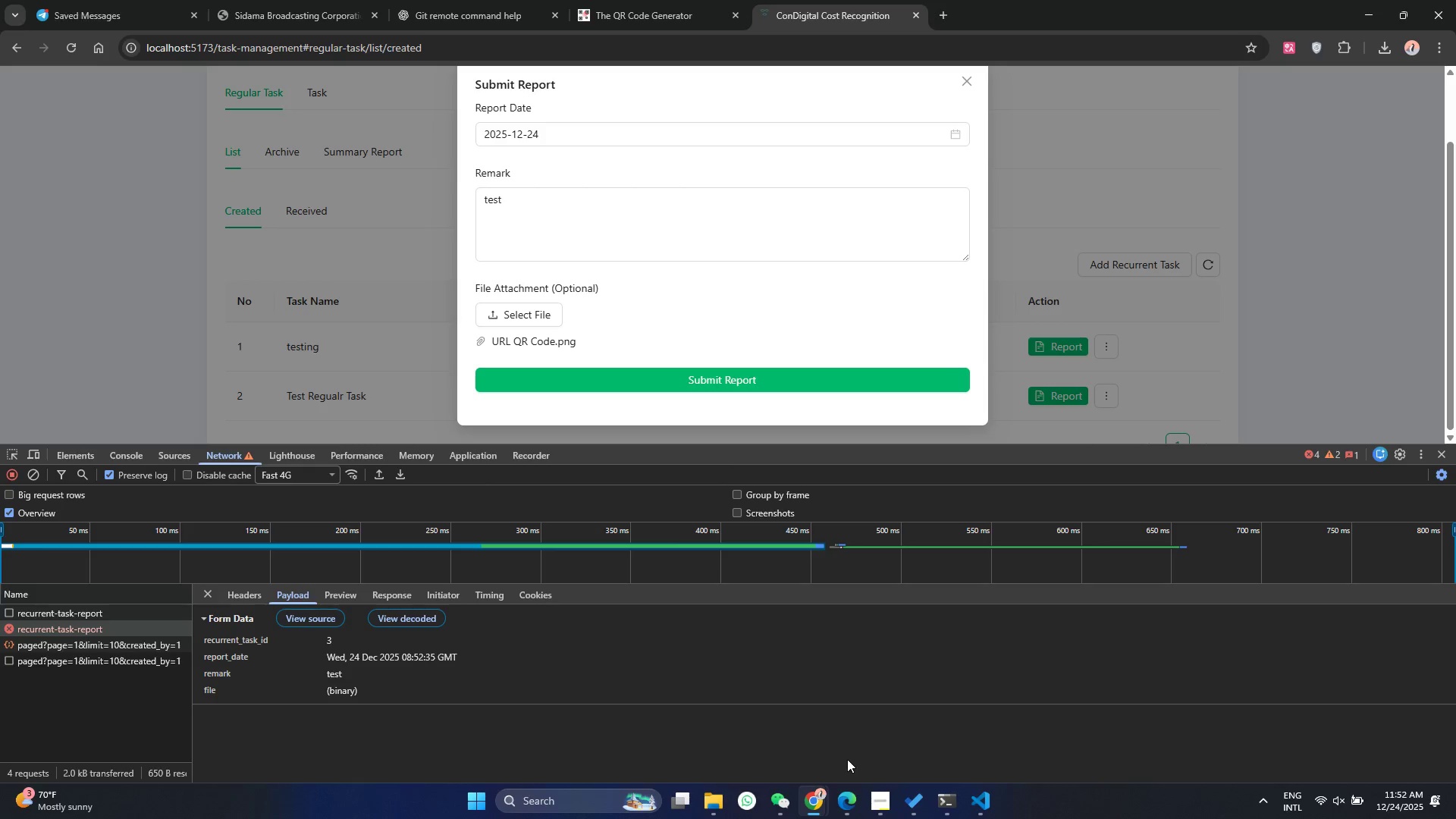 
mouse_move([974, 801])
 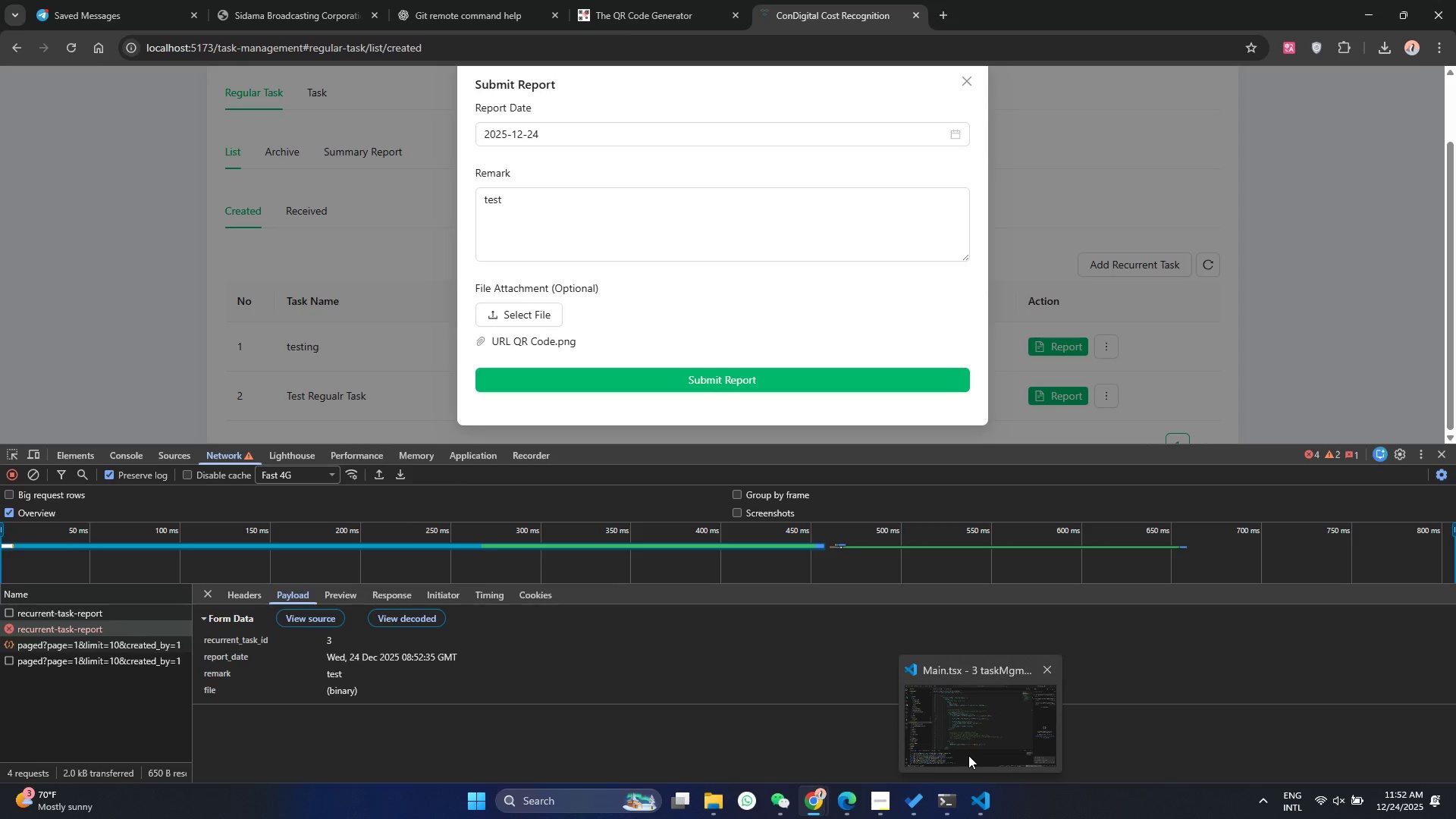 
left_click([968, 755])
 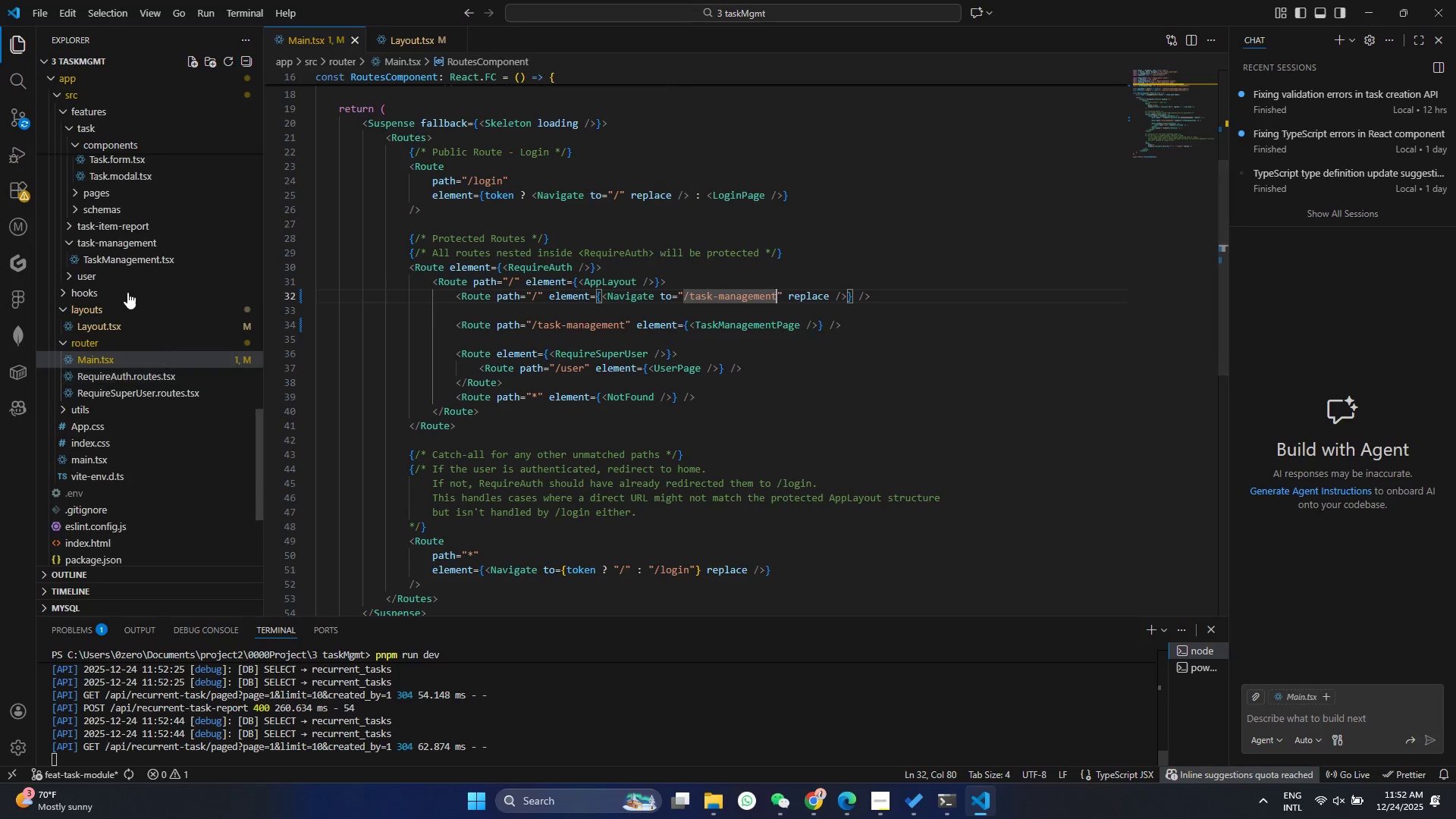 
scroll: coordinate [120, 283], scroll_direction: up, amount: 7.0
 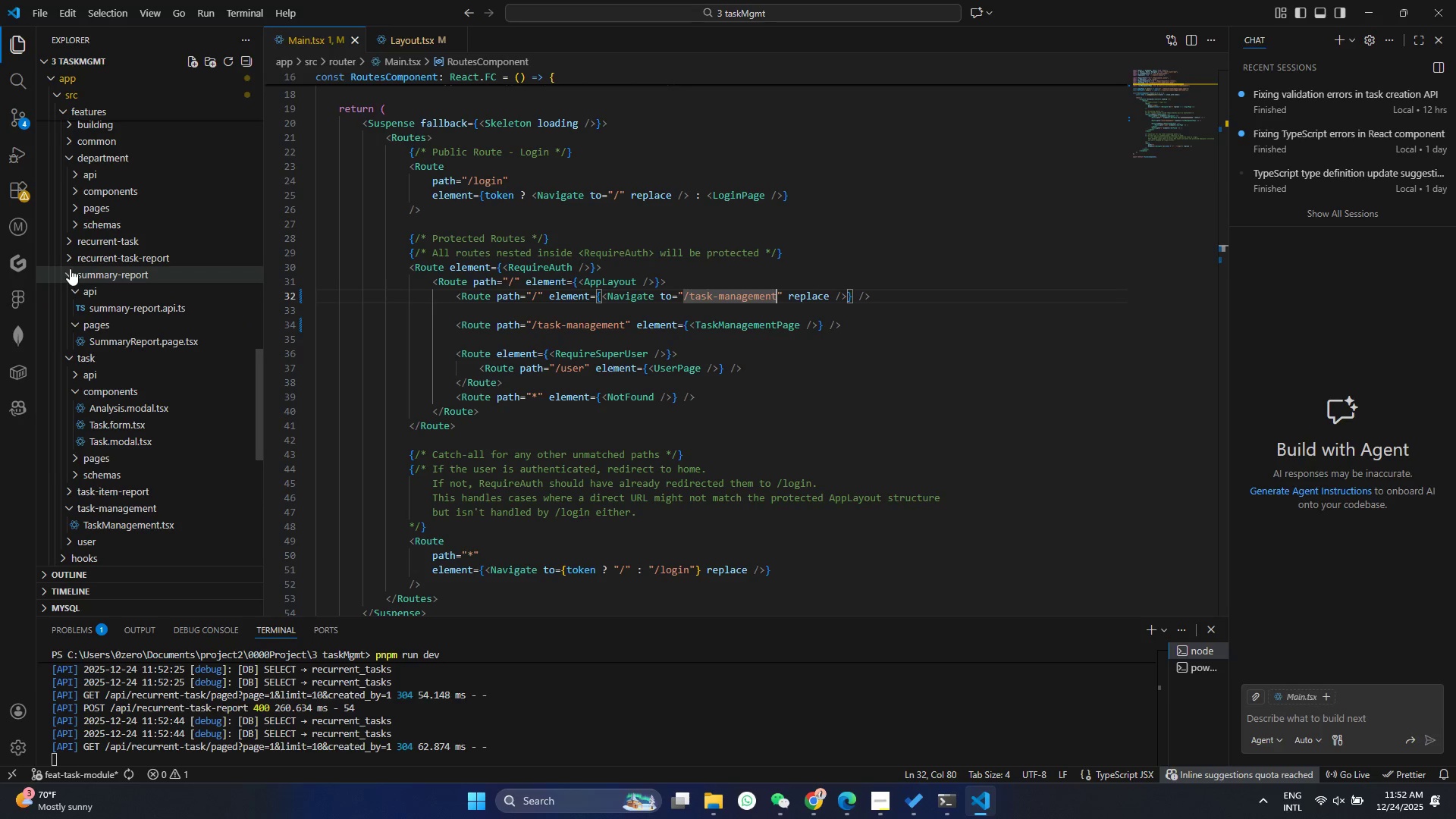 
left_click([70, 258])
 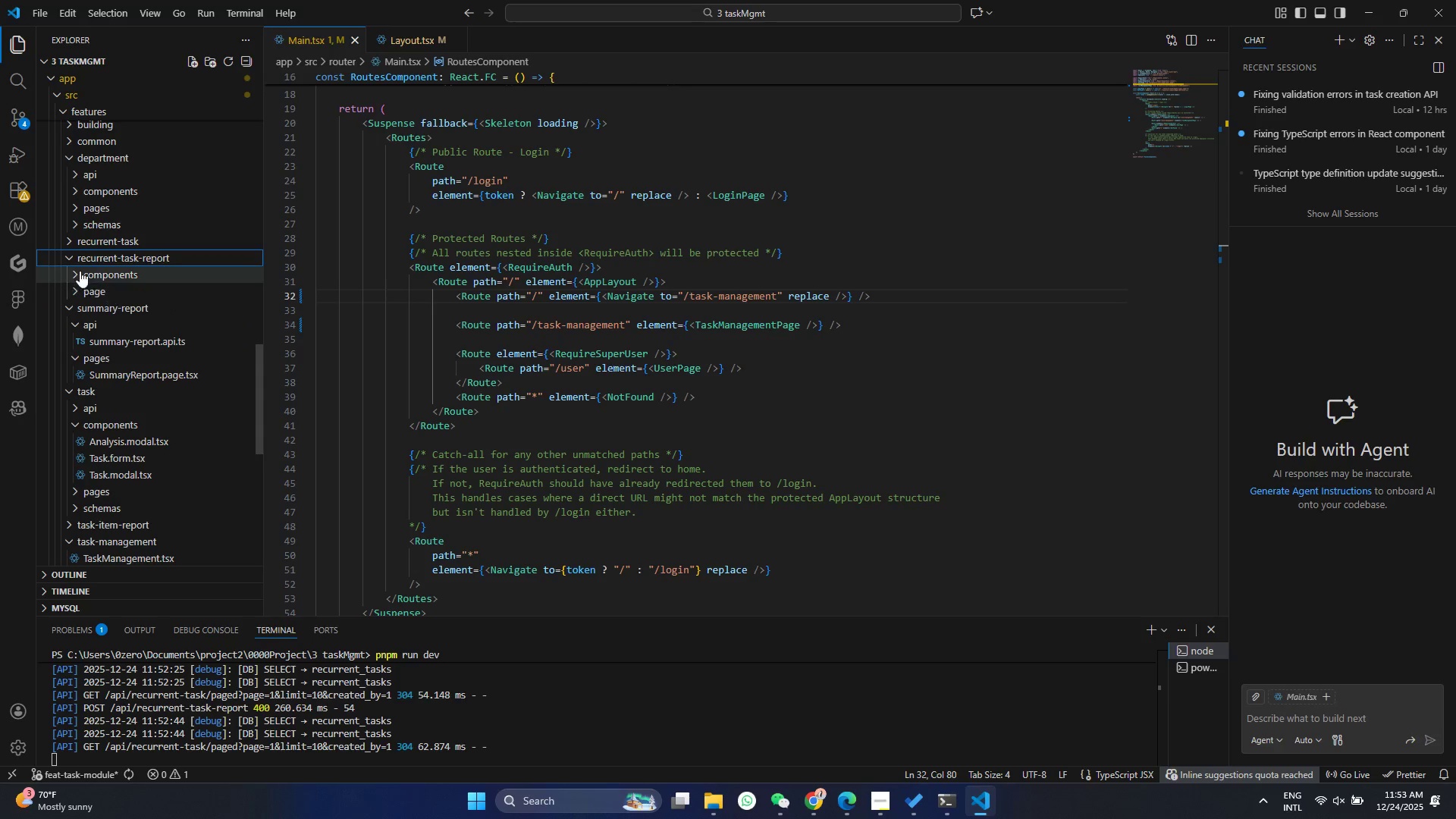 
left_click([94, 276])
 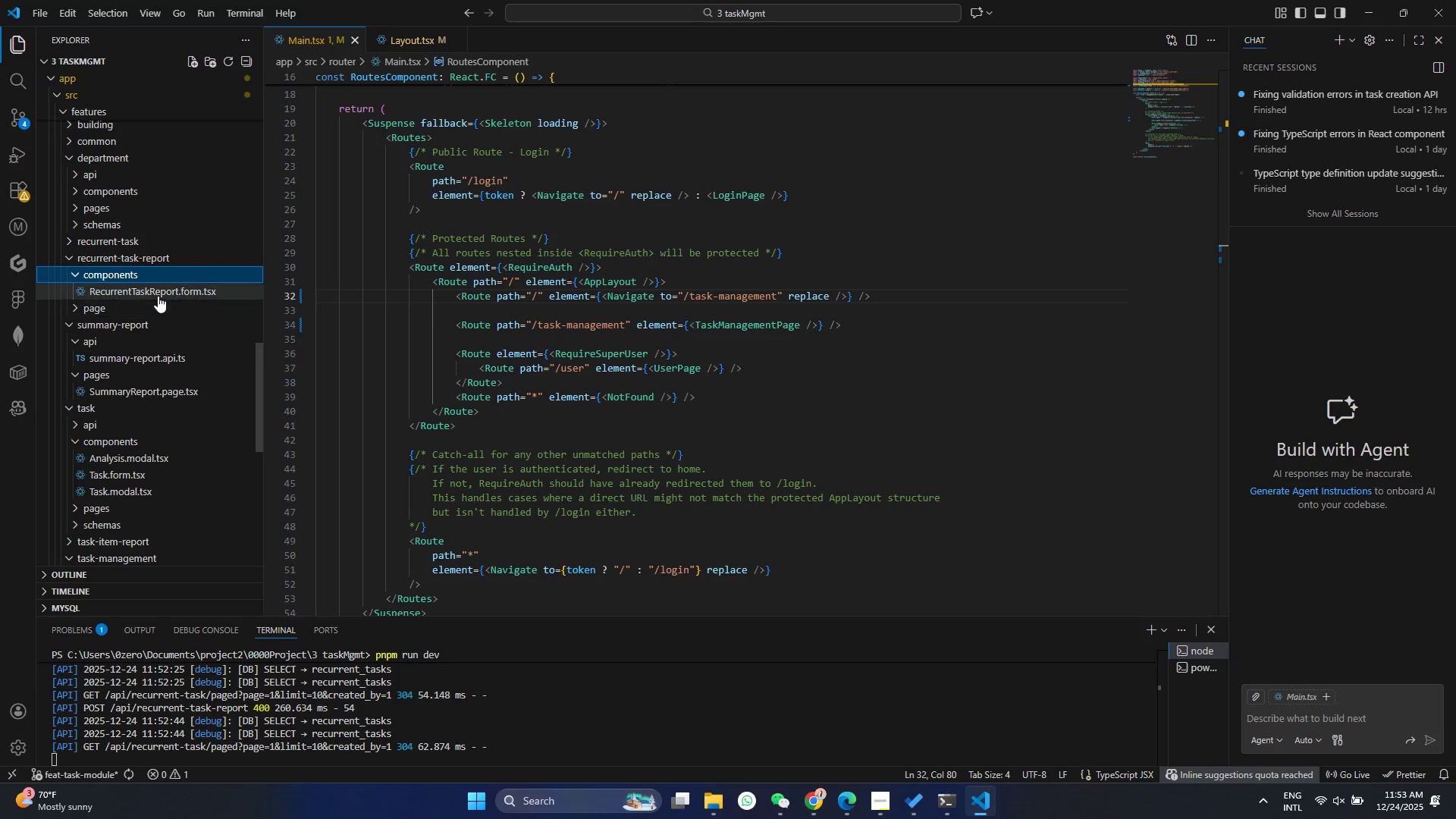 
left_click([158, 295])
 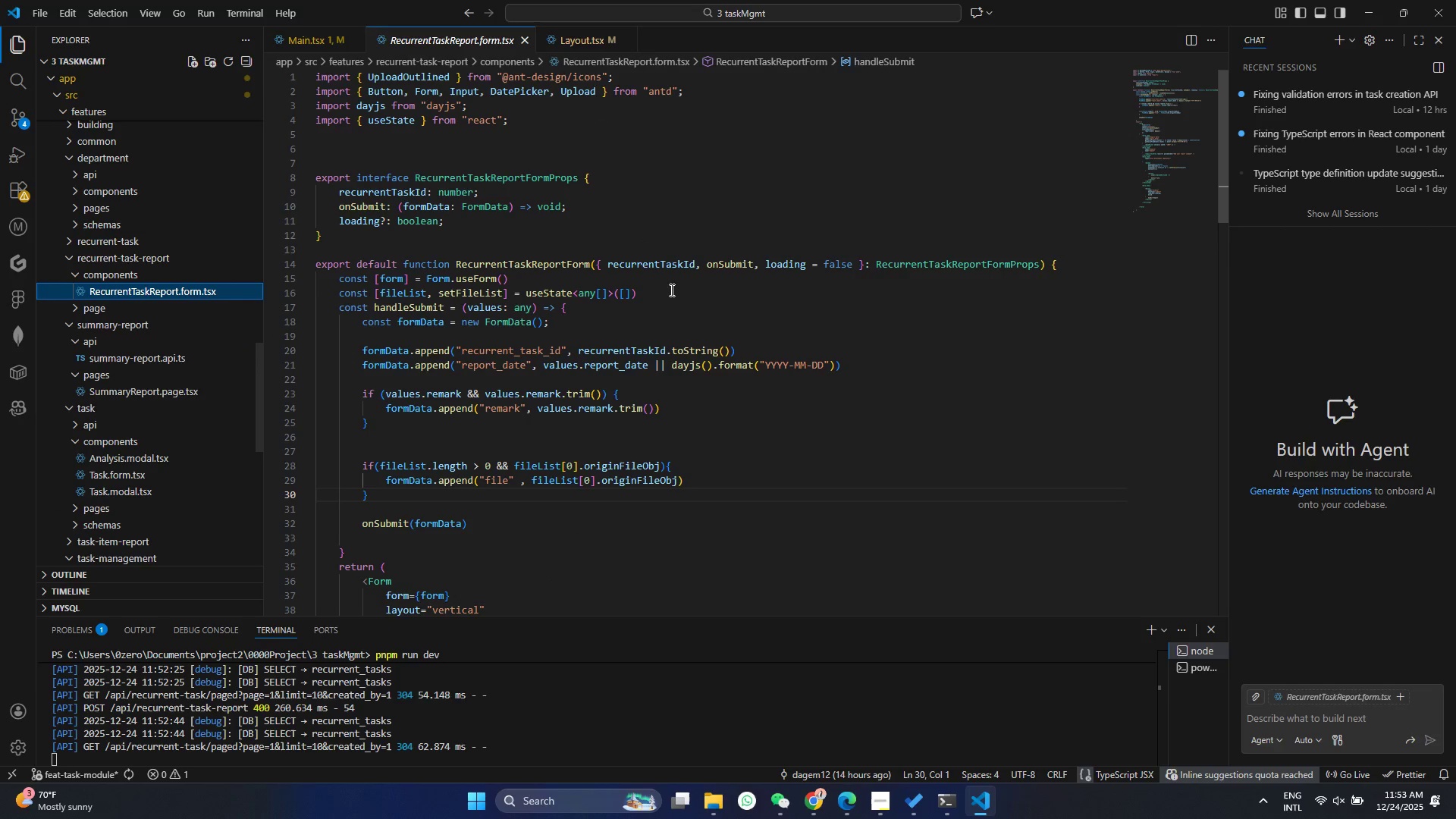 
scroll: coordinate [659, 303], scroll_direction: down, amount: 13.0
 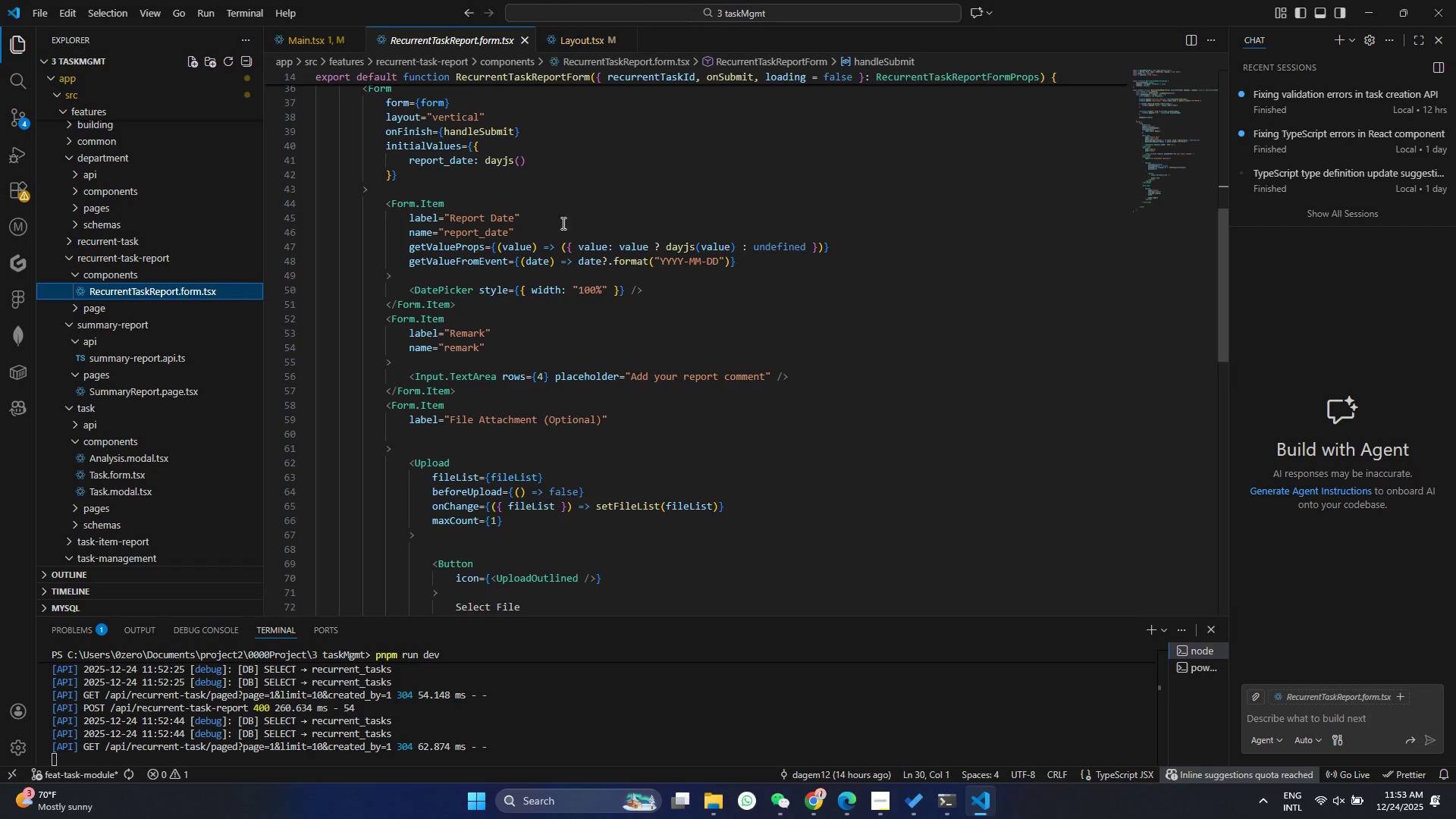 
wait(5.47)
 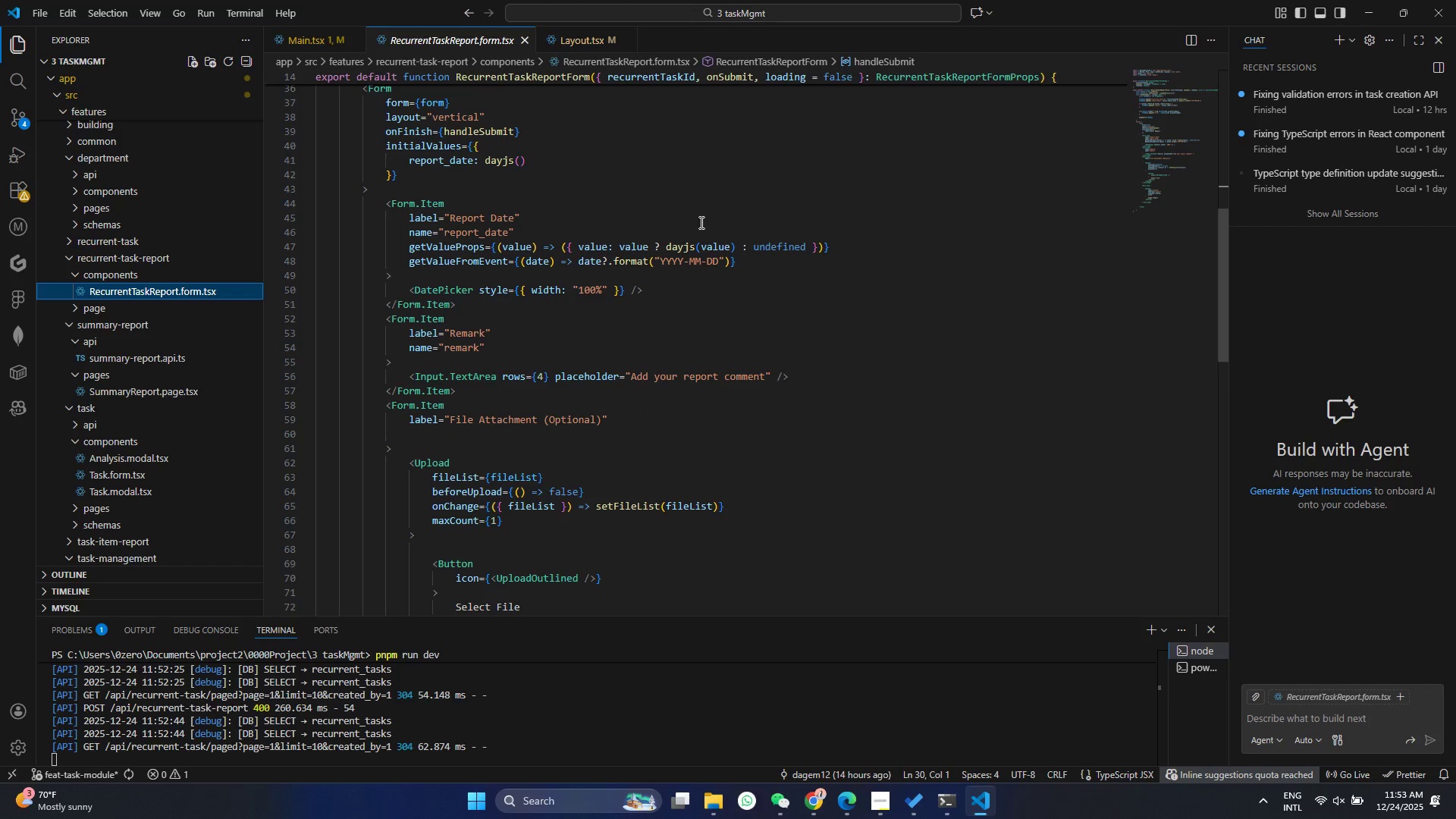 
double_click([471, 218])
 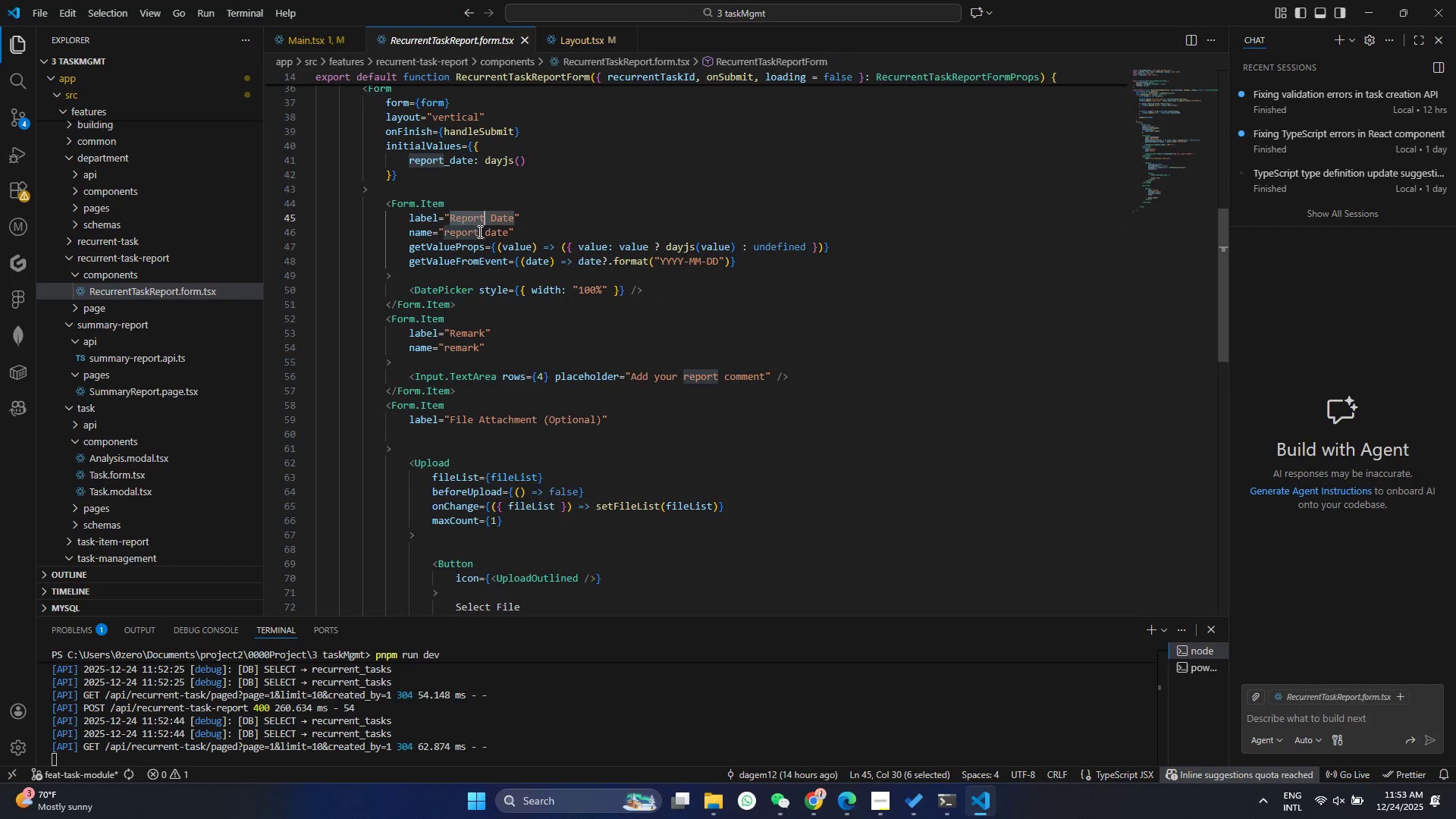 
triple_click([479, 231])
 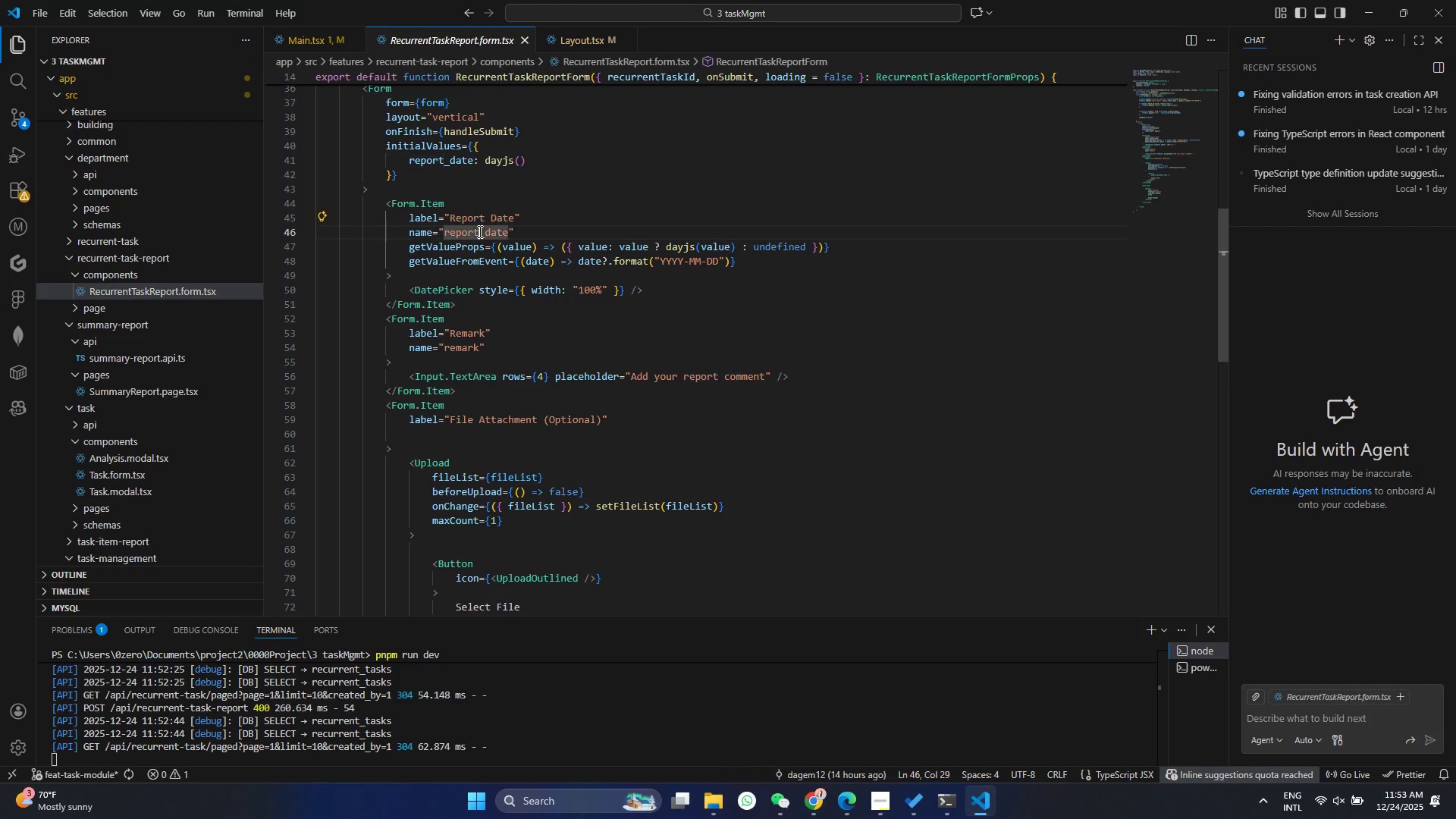 
triple_click([479, 231])
 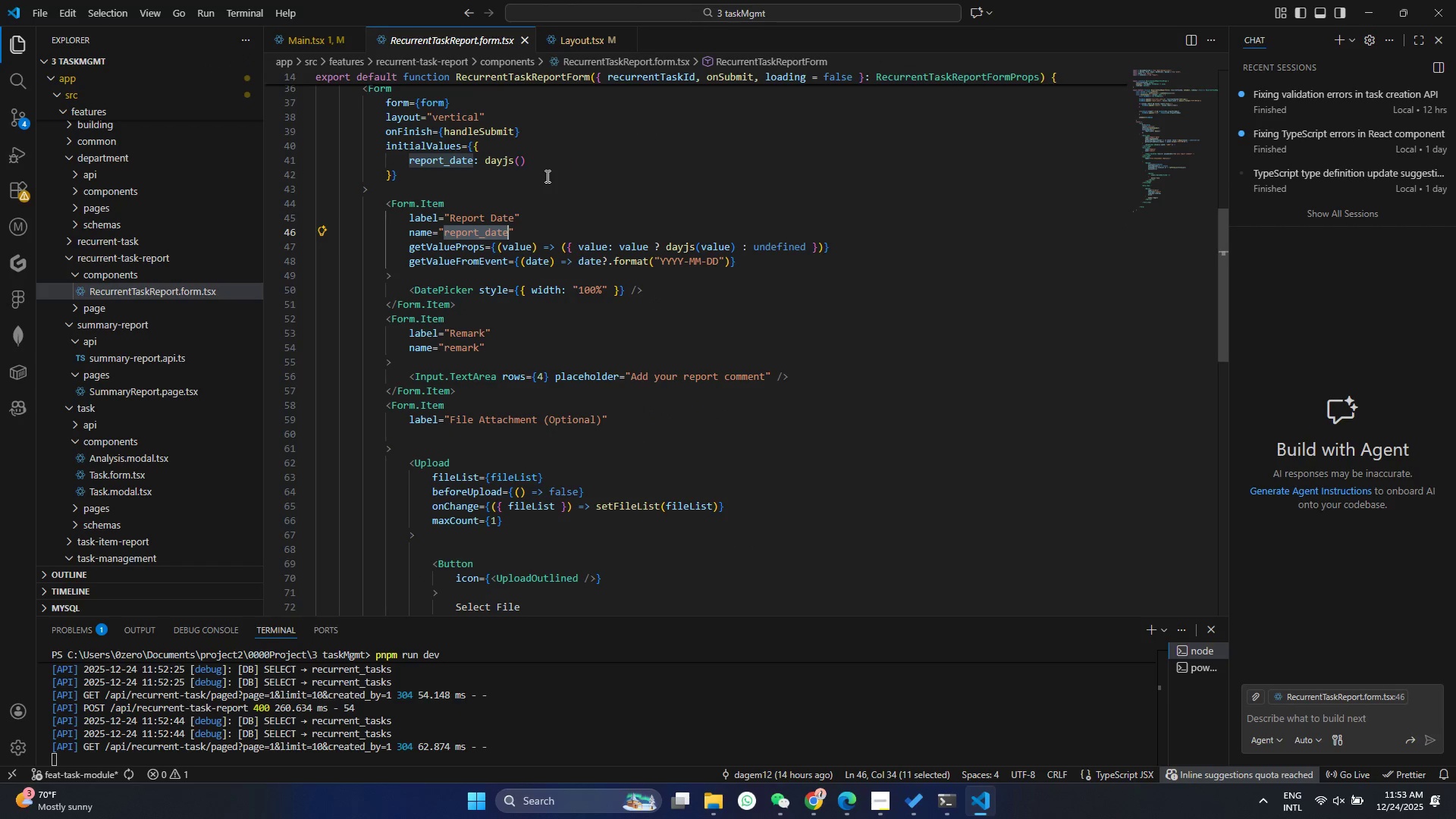 
left_click([627, 256])
 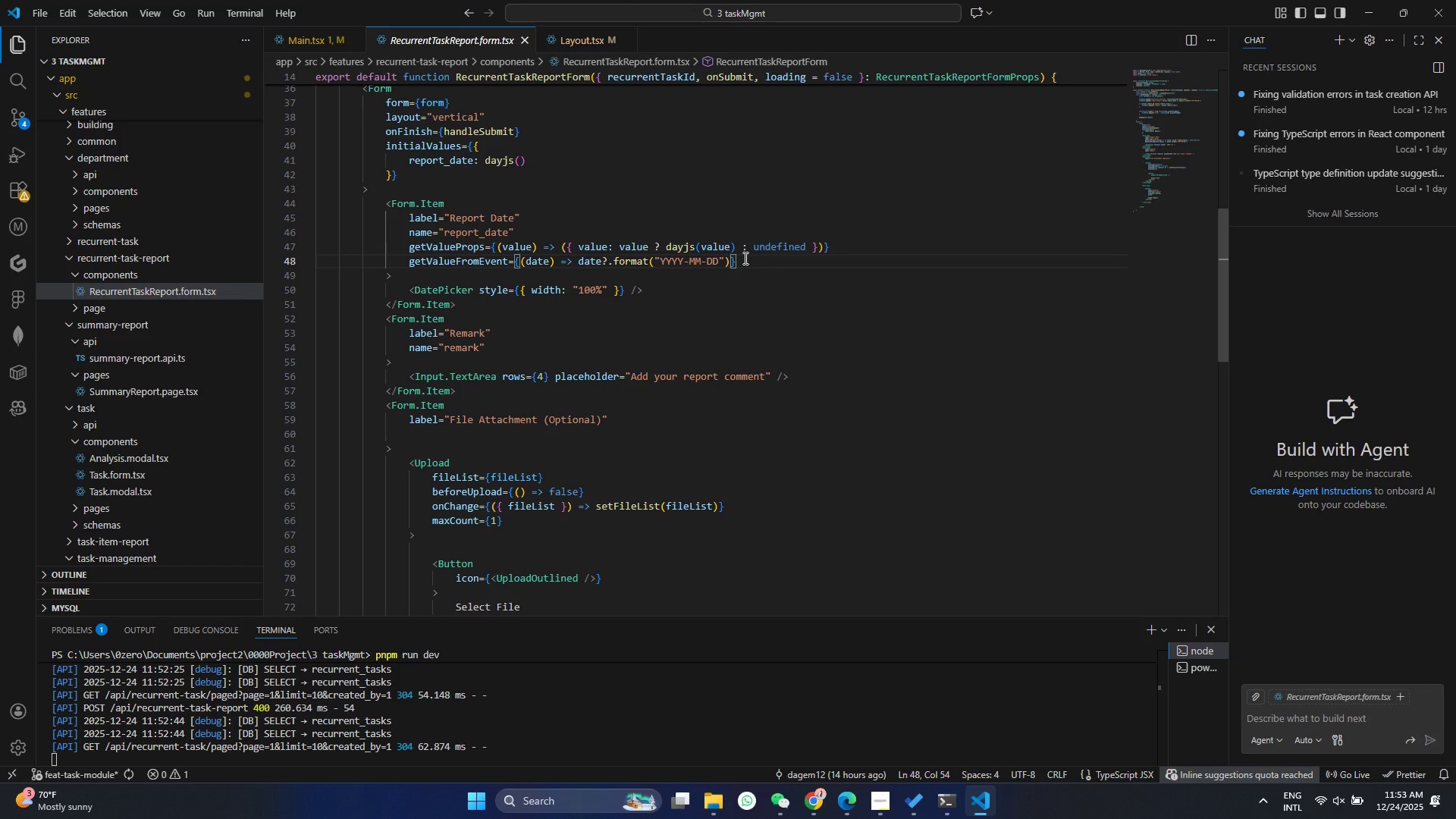 
left_click([887, 243])
 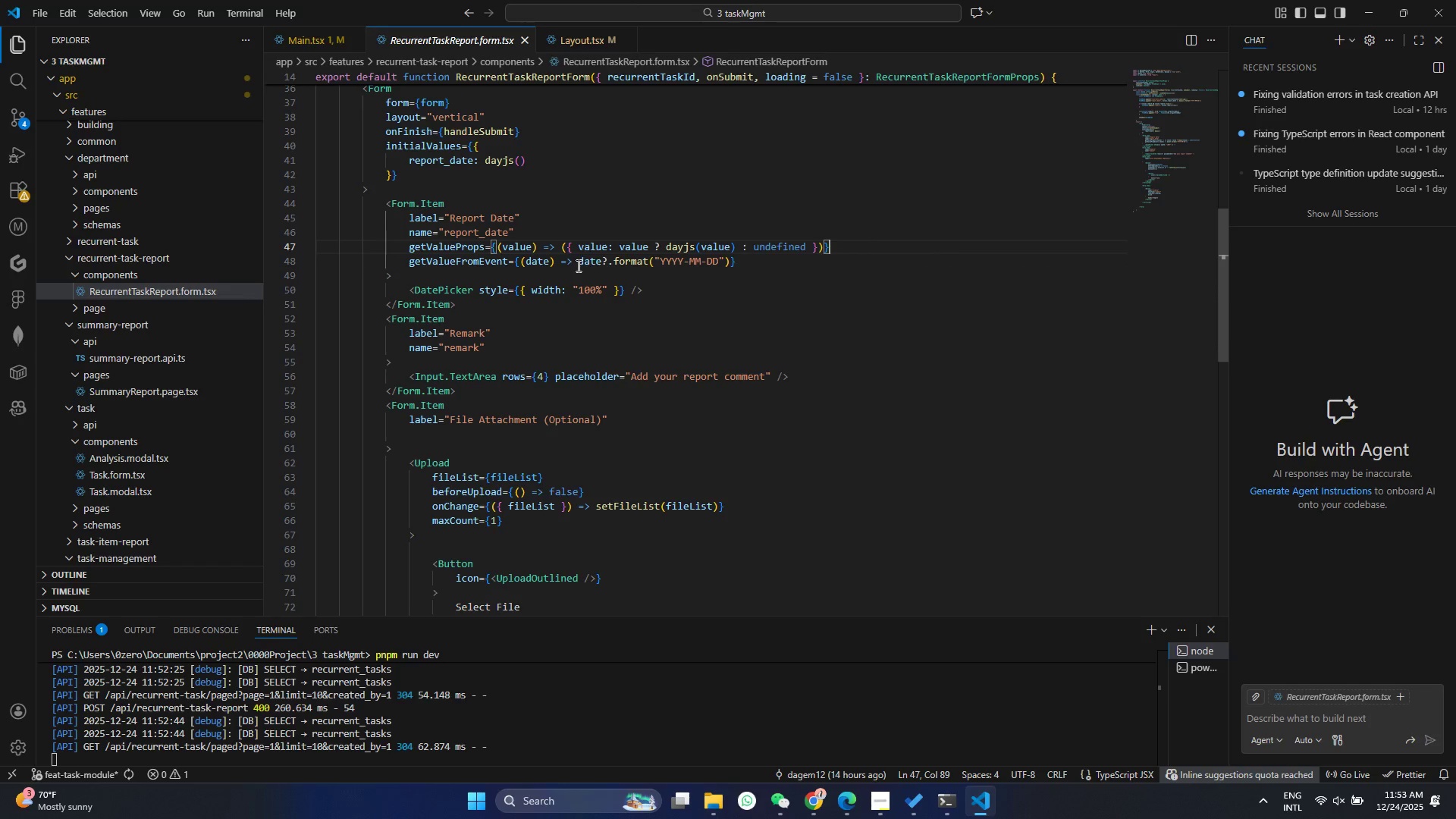 
scroll: coordinate [573, 381], scroll_direction: down, amount: 8.0
 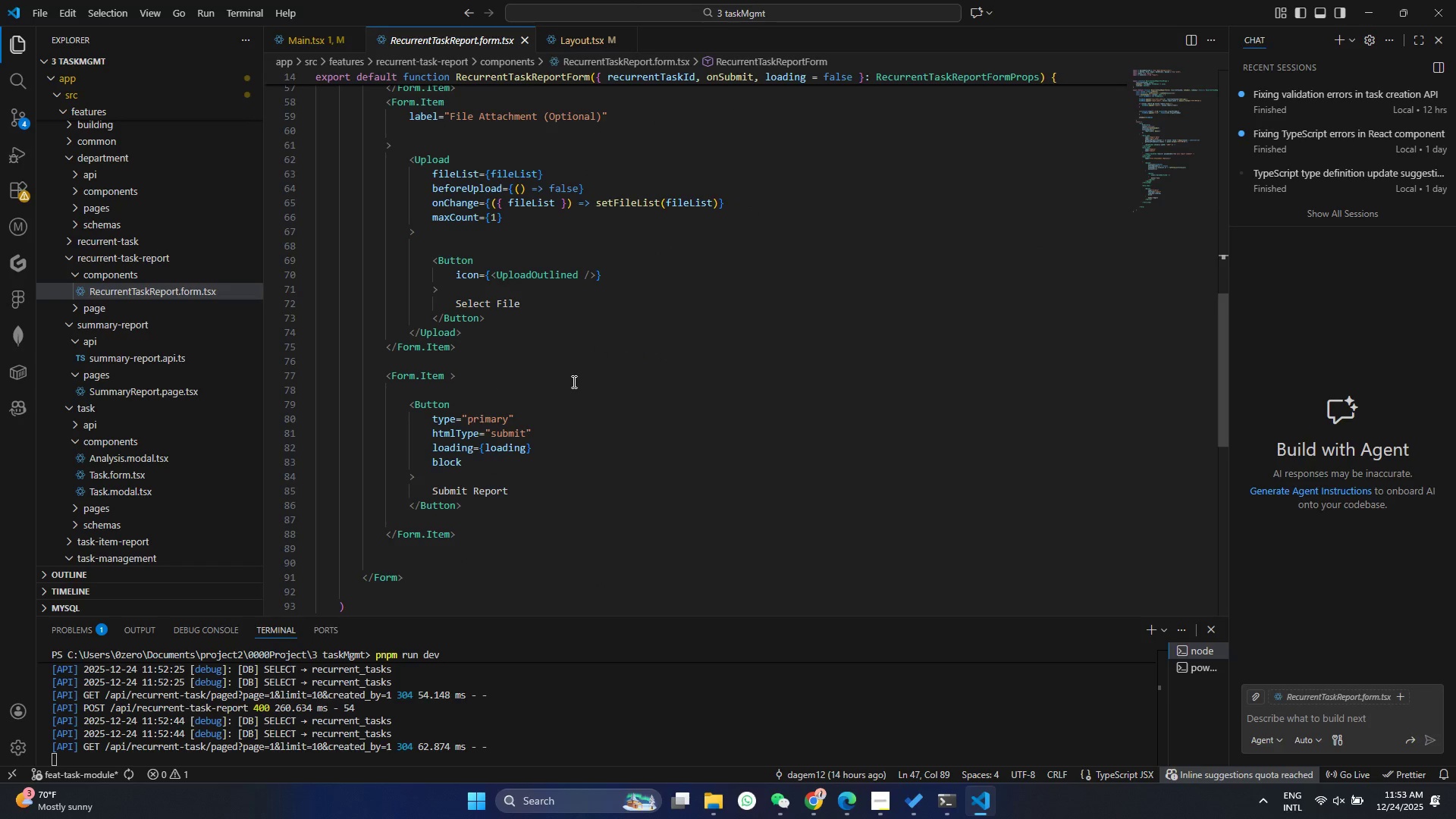 
scroll: coordinate [573, 381], scroll_direction: up, amount: 15.0
 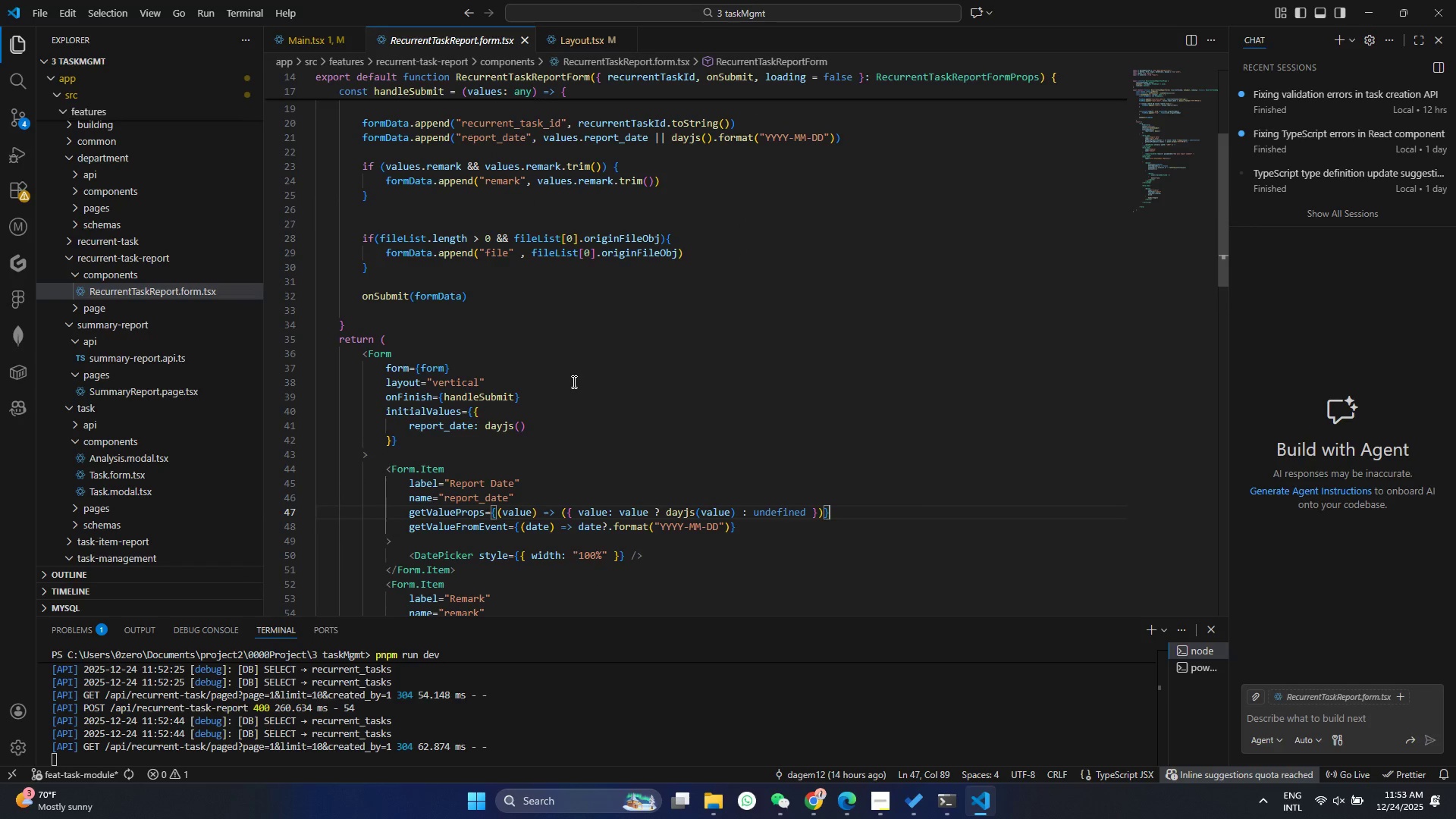 
scroll: coordinate [573, 381], scroll_direction: down, amount: 1.0
 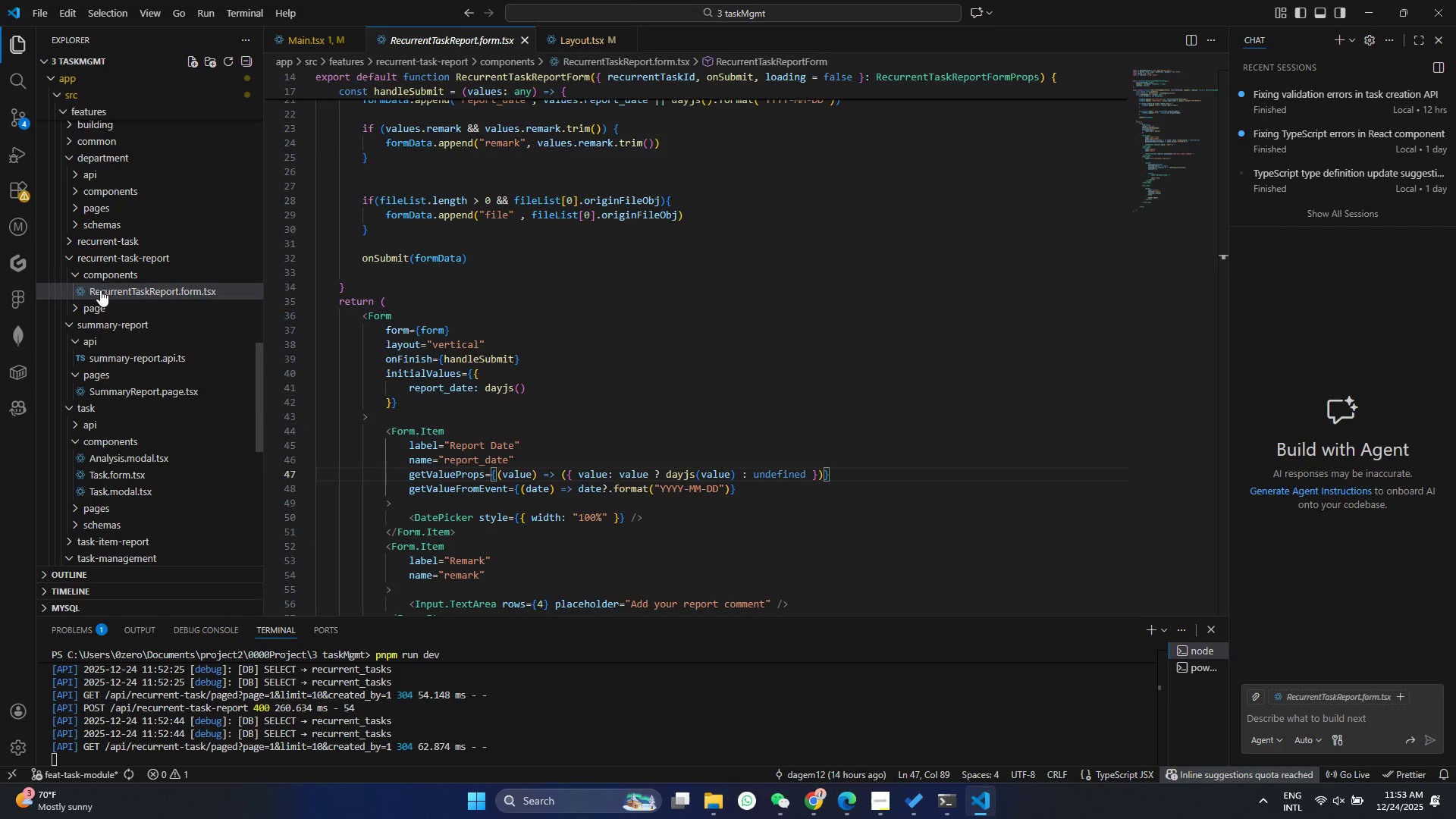 
left_click([86, 240])
 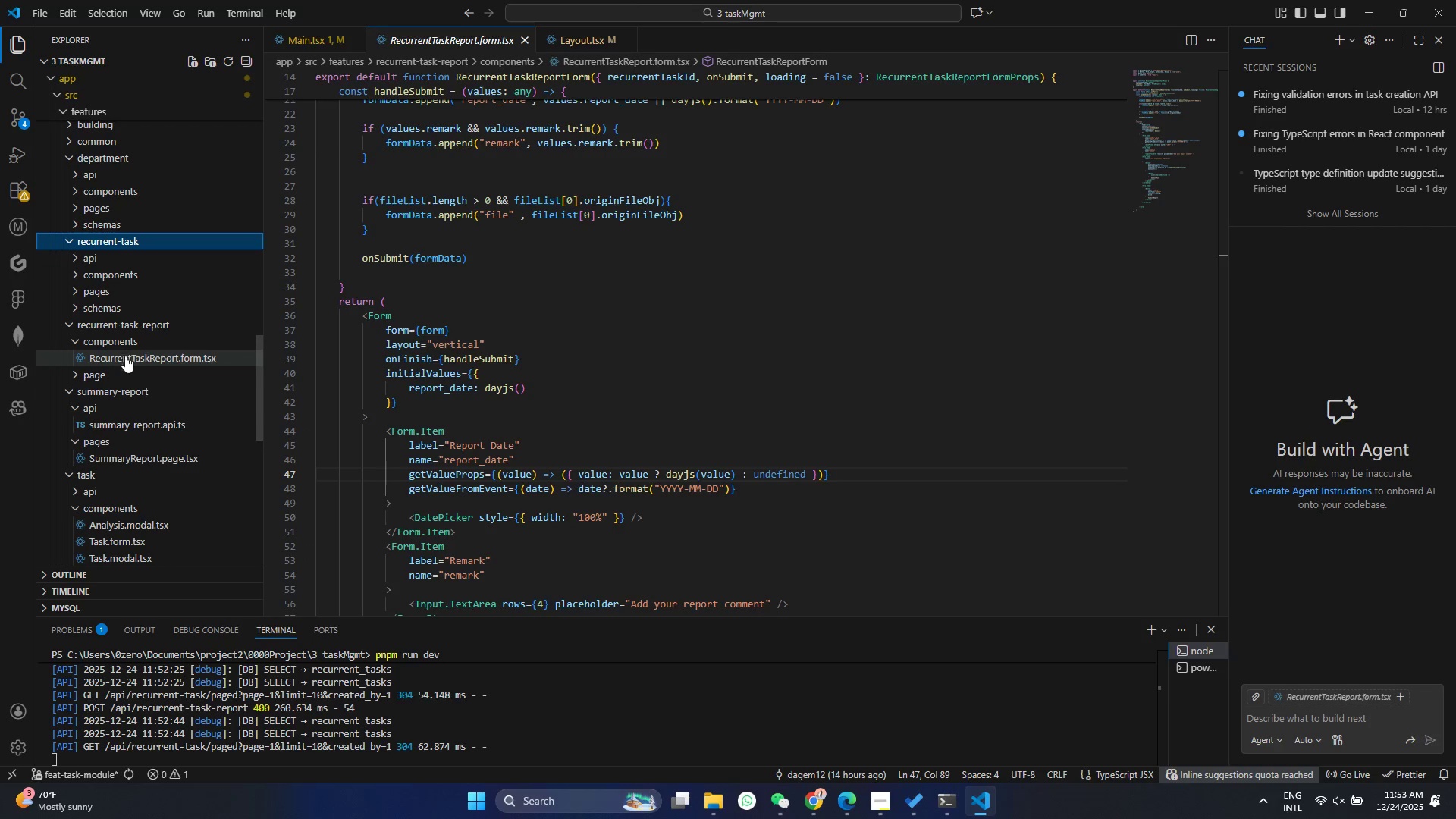 
left_click([107, 372])
 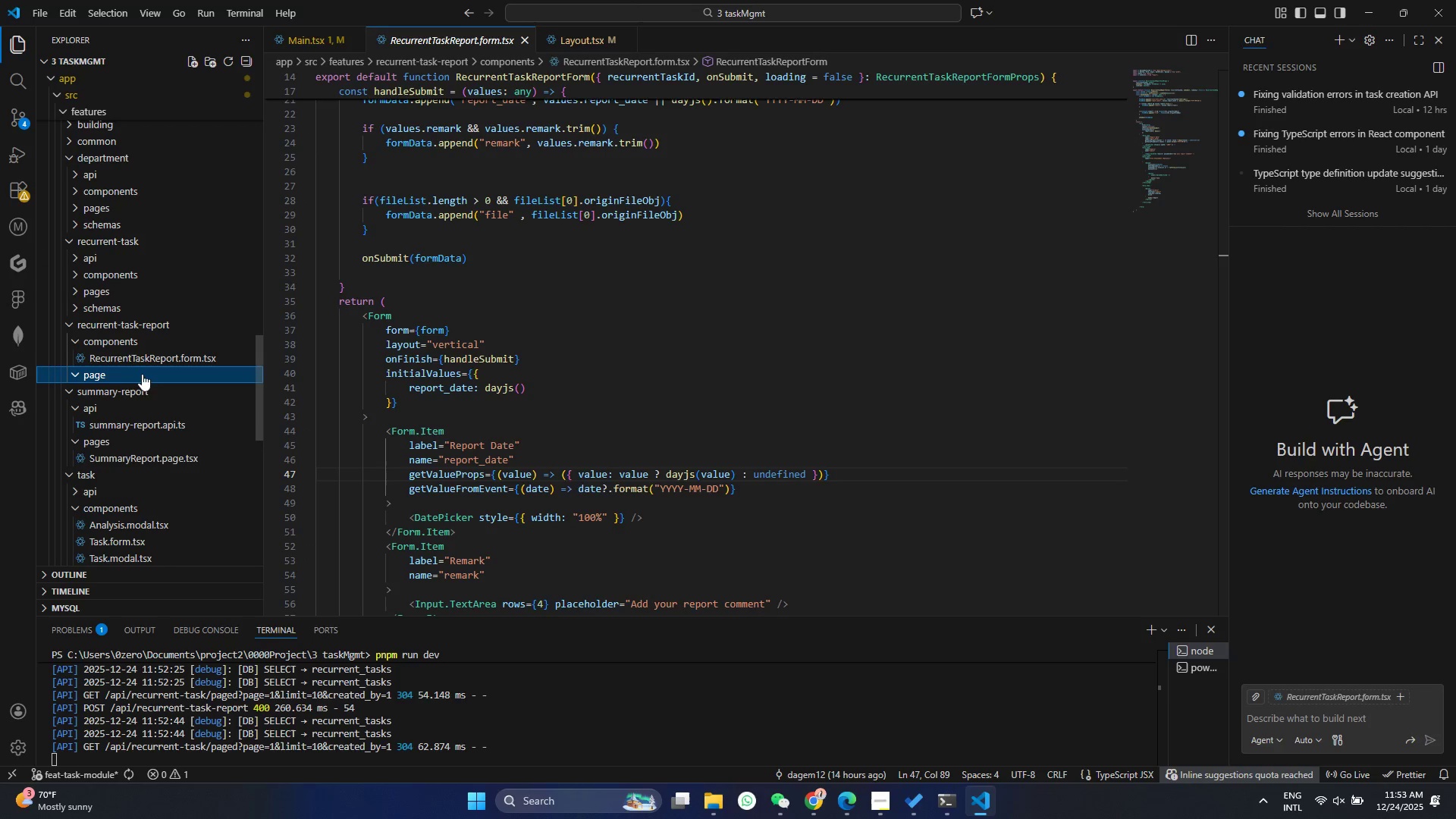 
left_click([121, 380])
 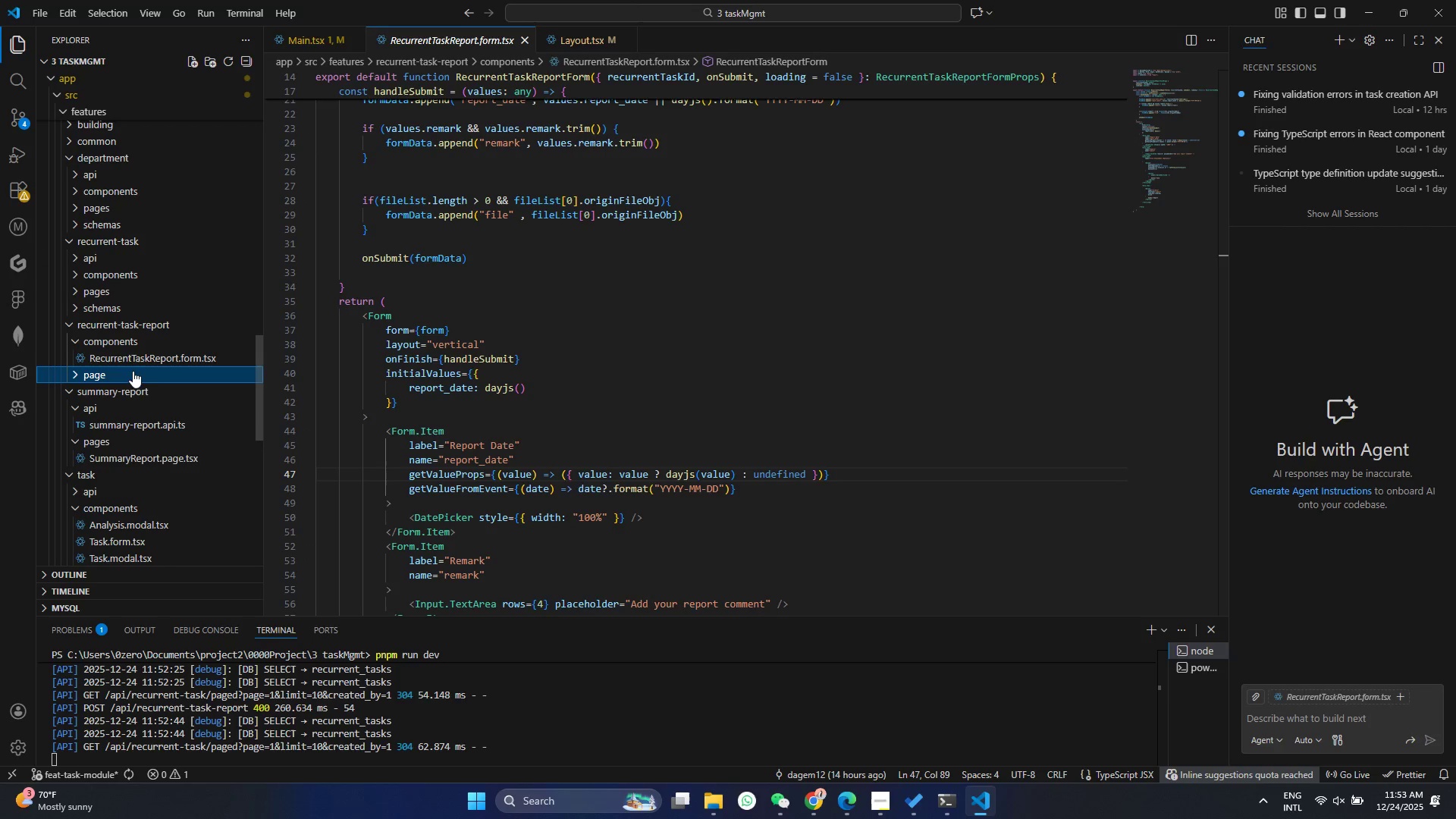 
mouse_move([166, 362])
 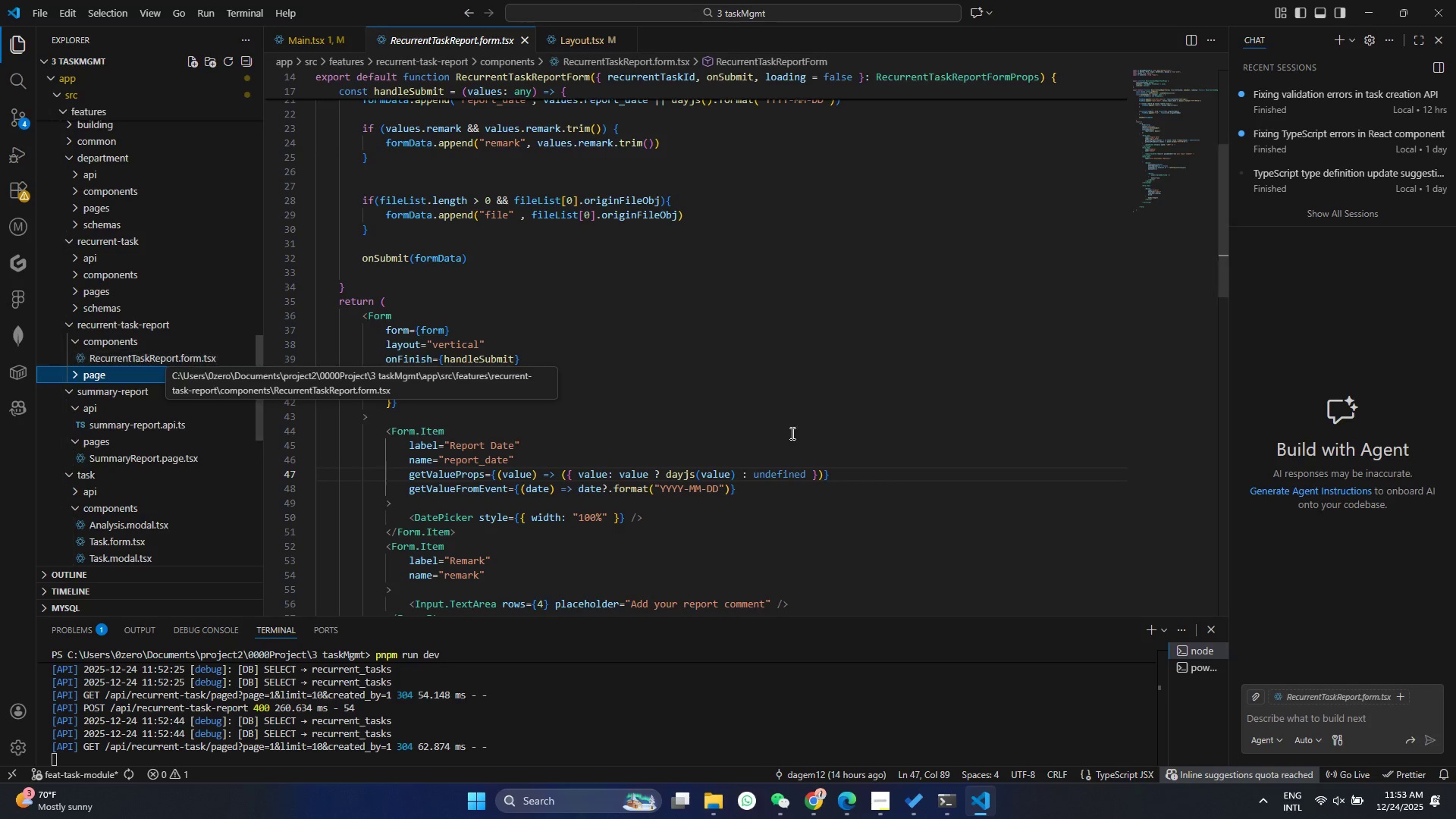 
left_click([791, 433])
 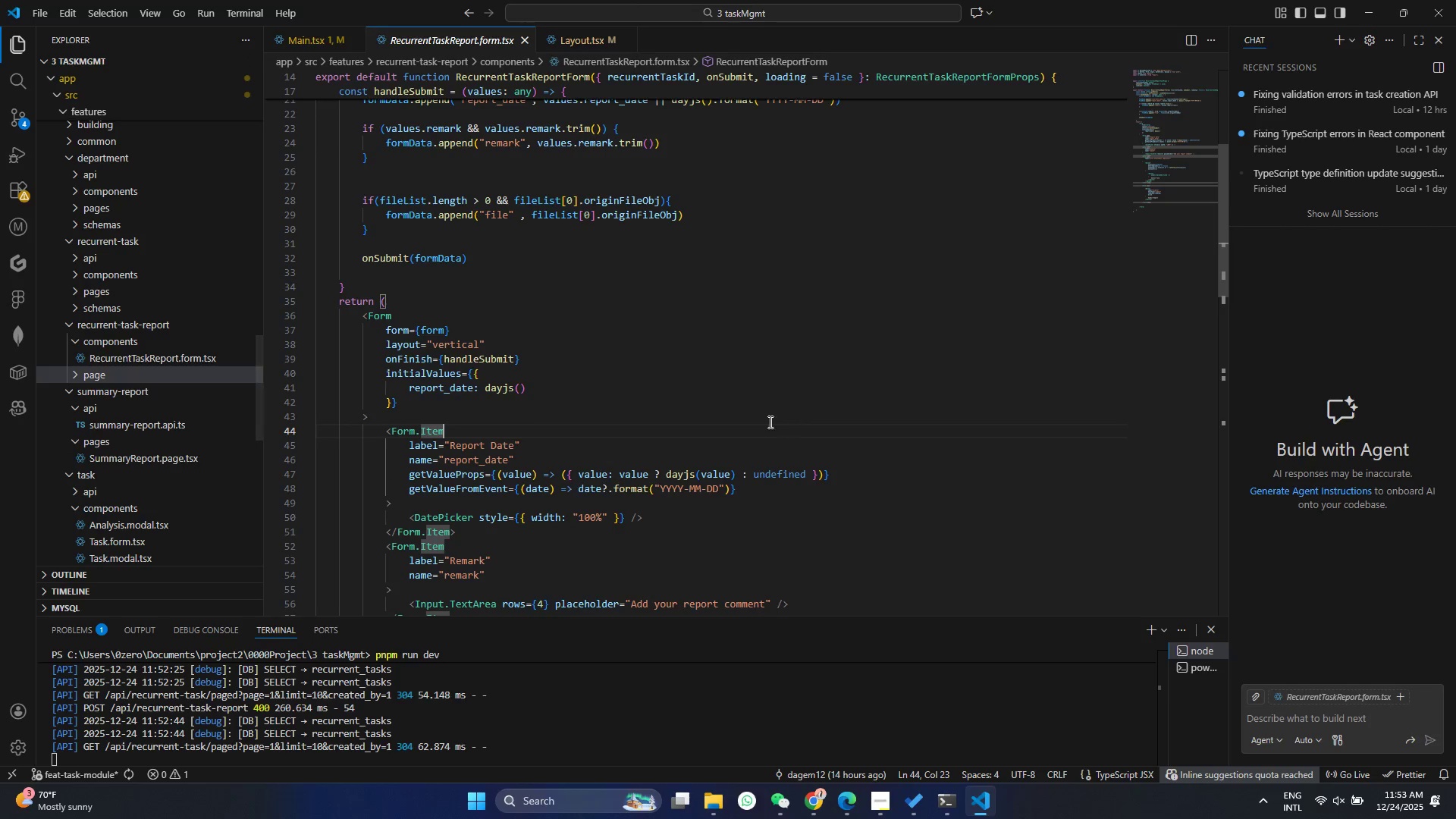 
scroll: coordinate [500, 425], scroll_direction: down, amount: 5.0
 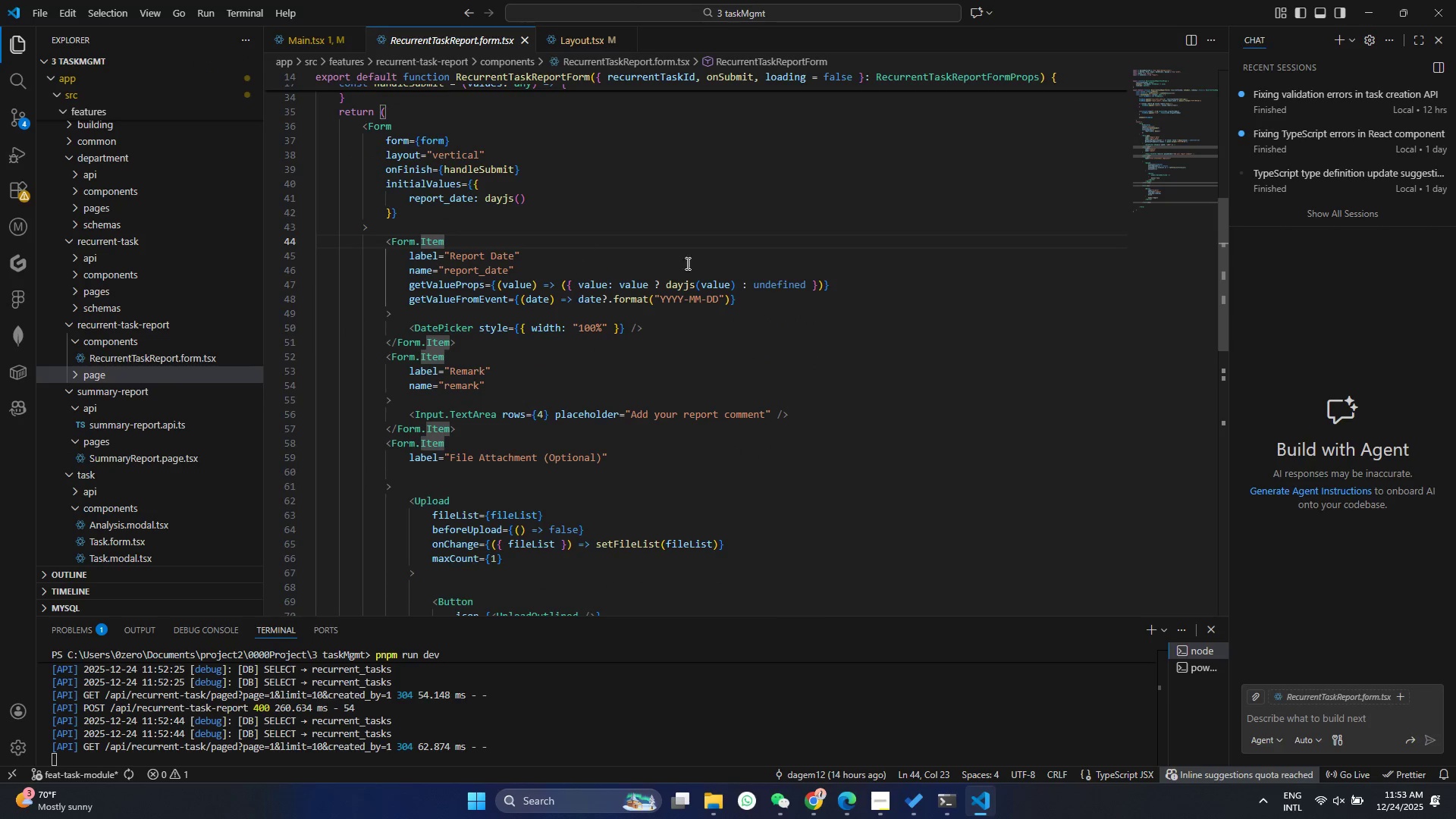 
left_click([720, 312])
 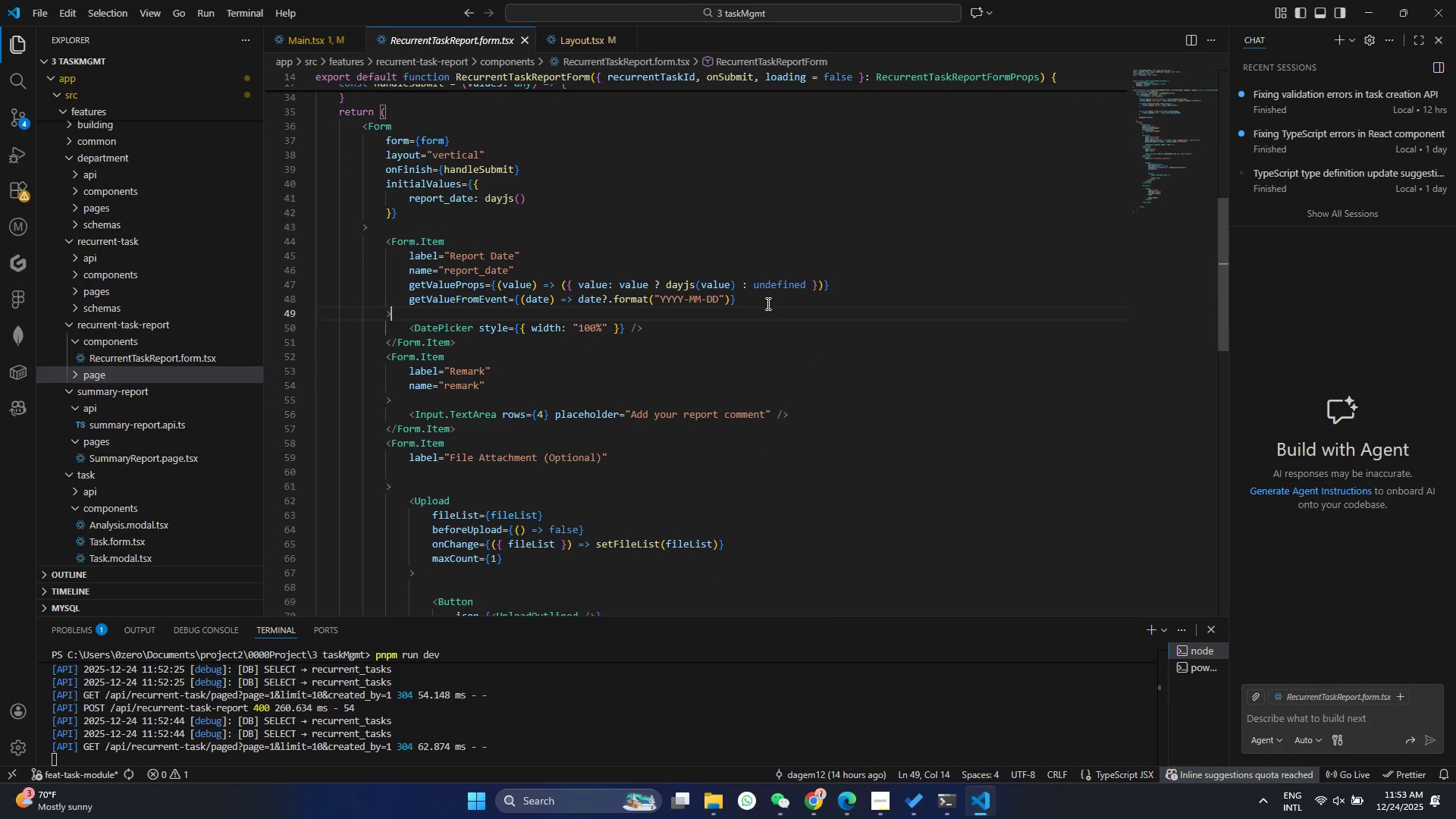 
left_click_drag(start_coordinate=[767, 303], to_coordinate=[551, 303])
 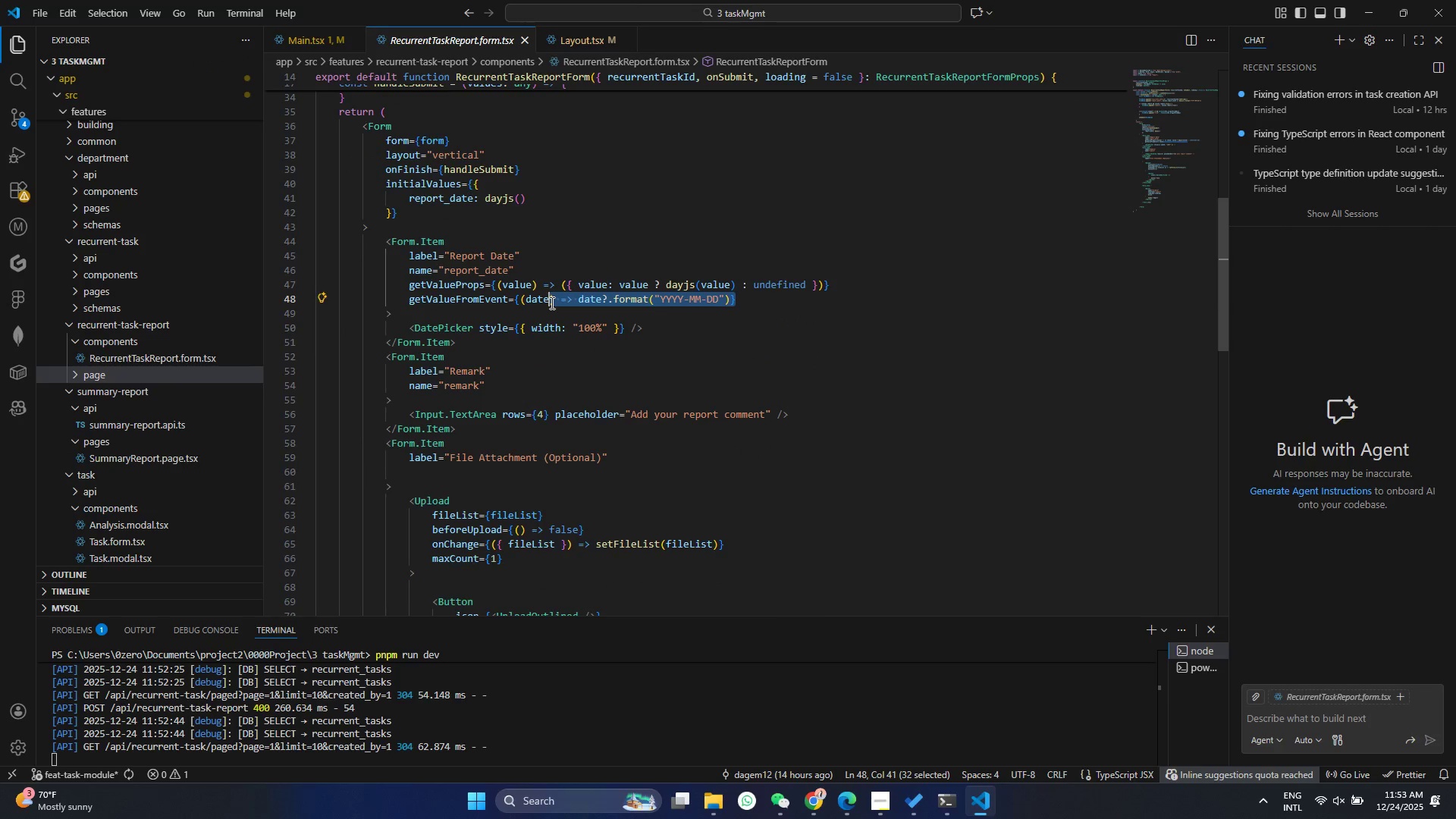 
left_click([551, 303])
 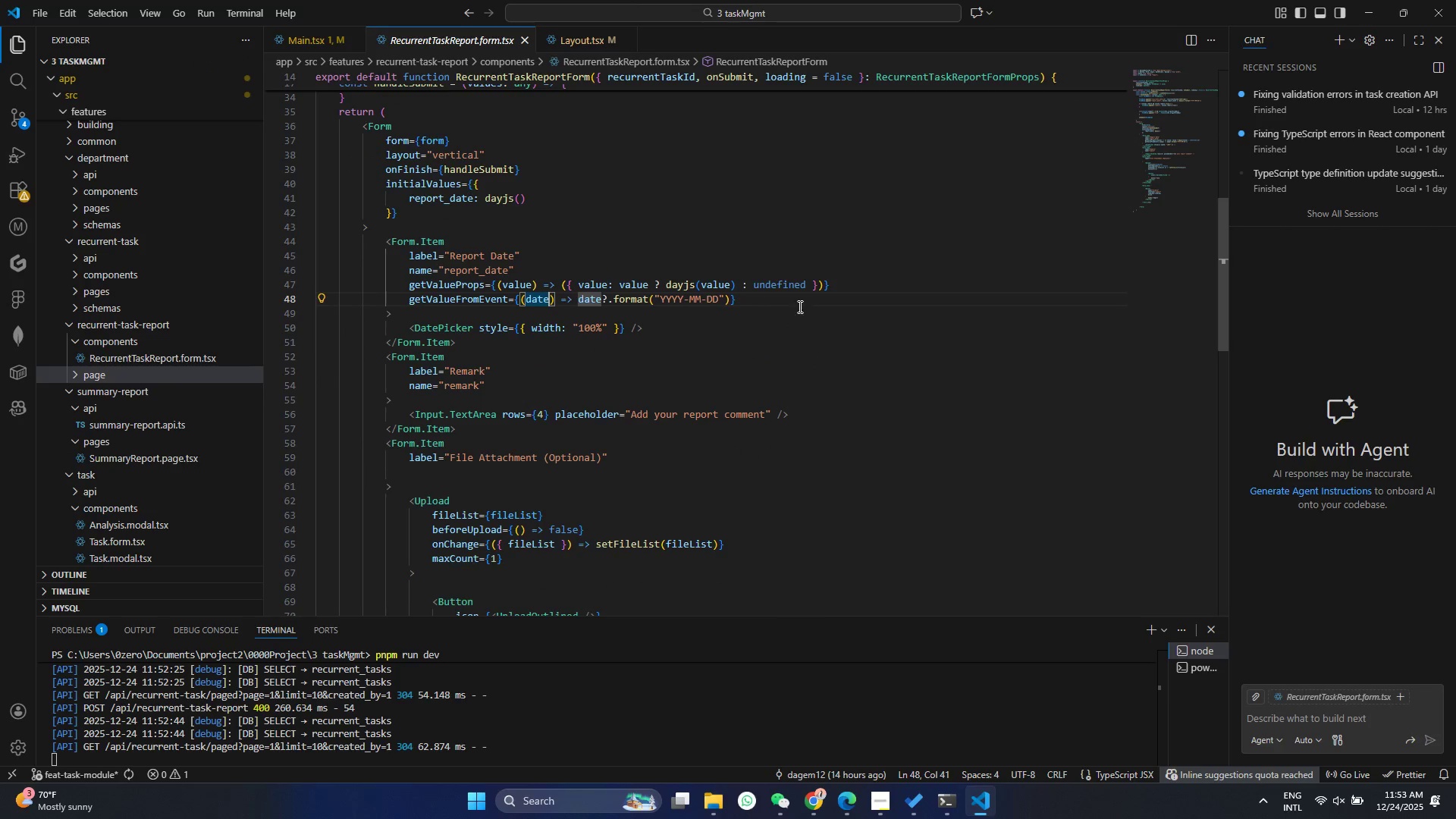 
left_click_drag(start_coordinate=[805, 306], to_coordinate=[407, 300])
 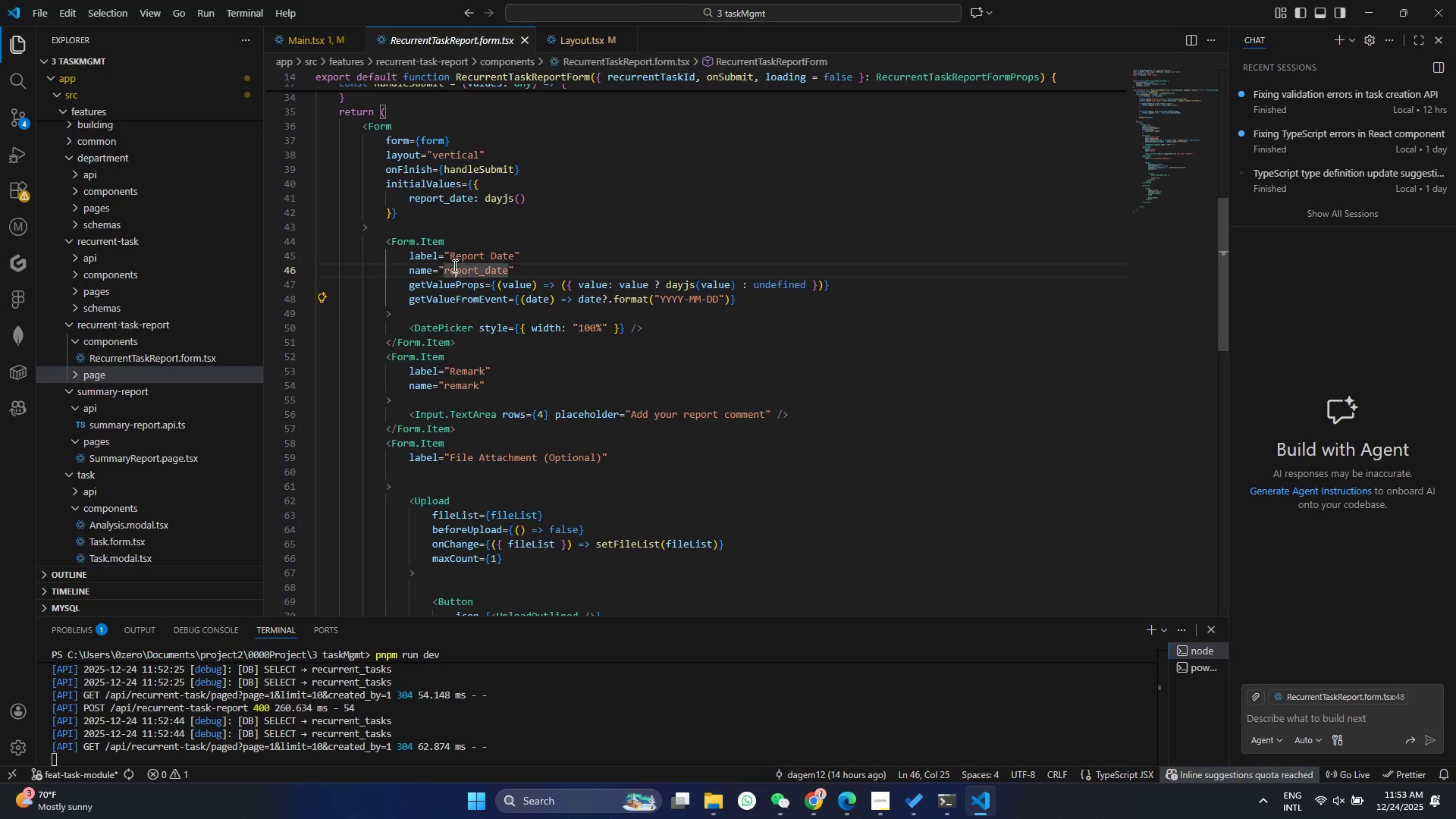 
double_click([453, 265])
 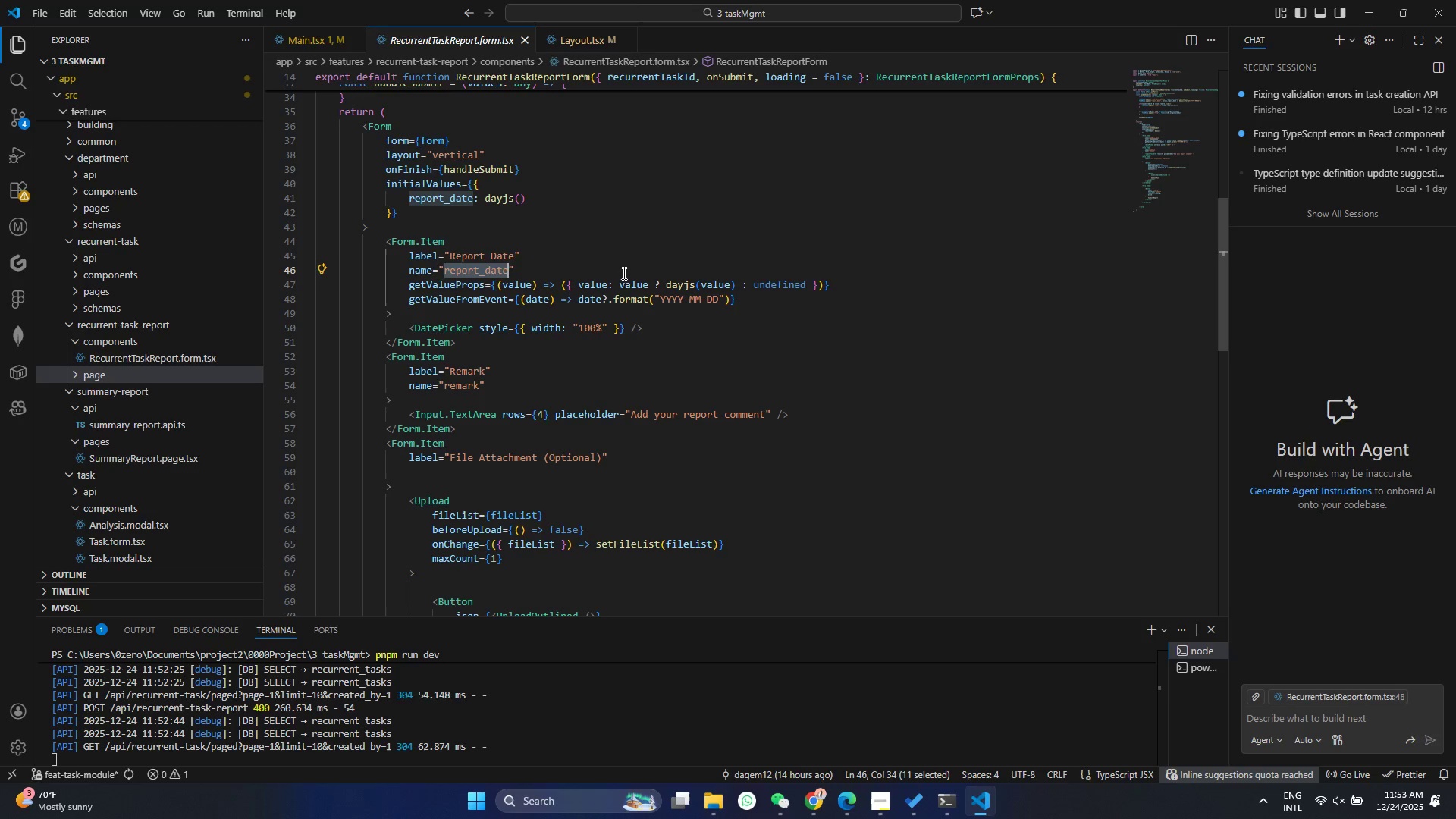 
triple_click([626, 274])
 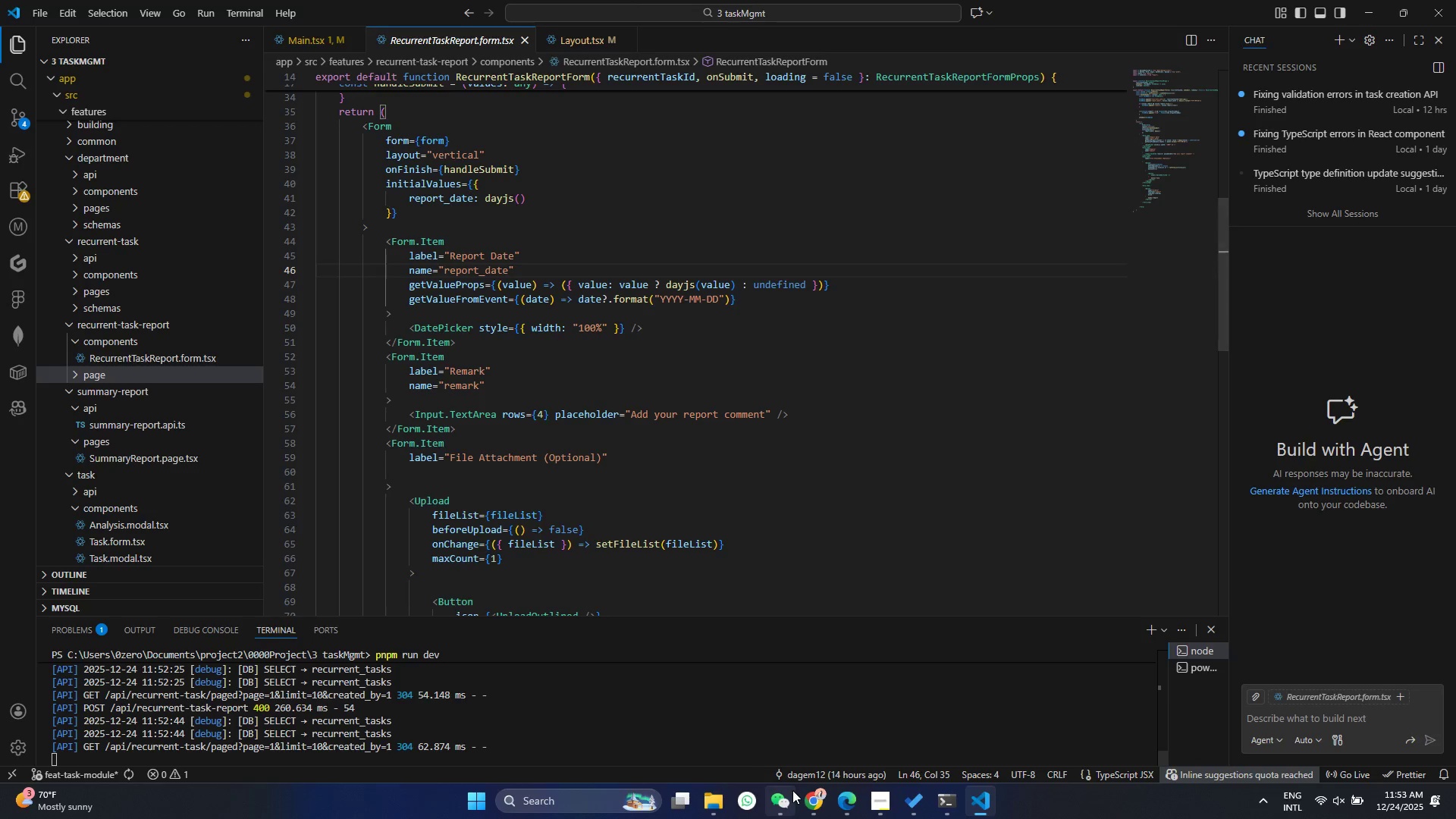 
left_click([802, 793])
 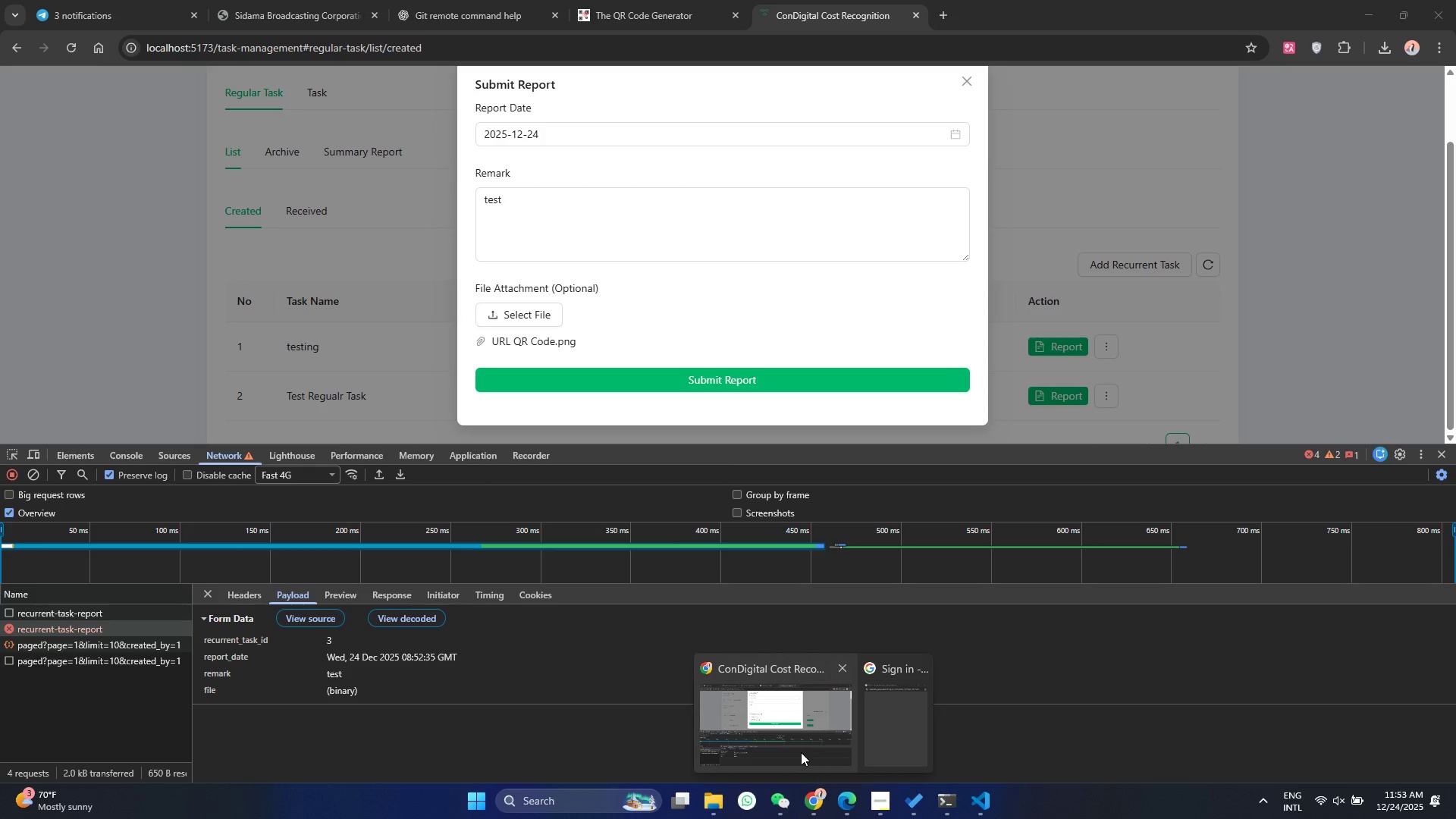 
left_click([801, 752])
 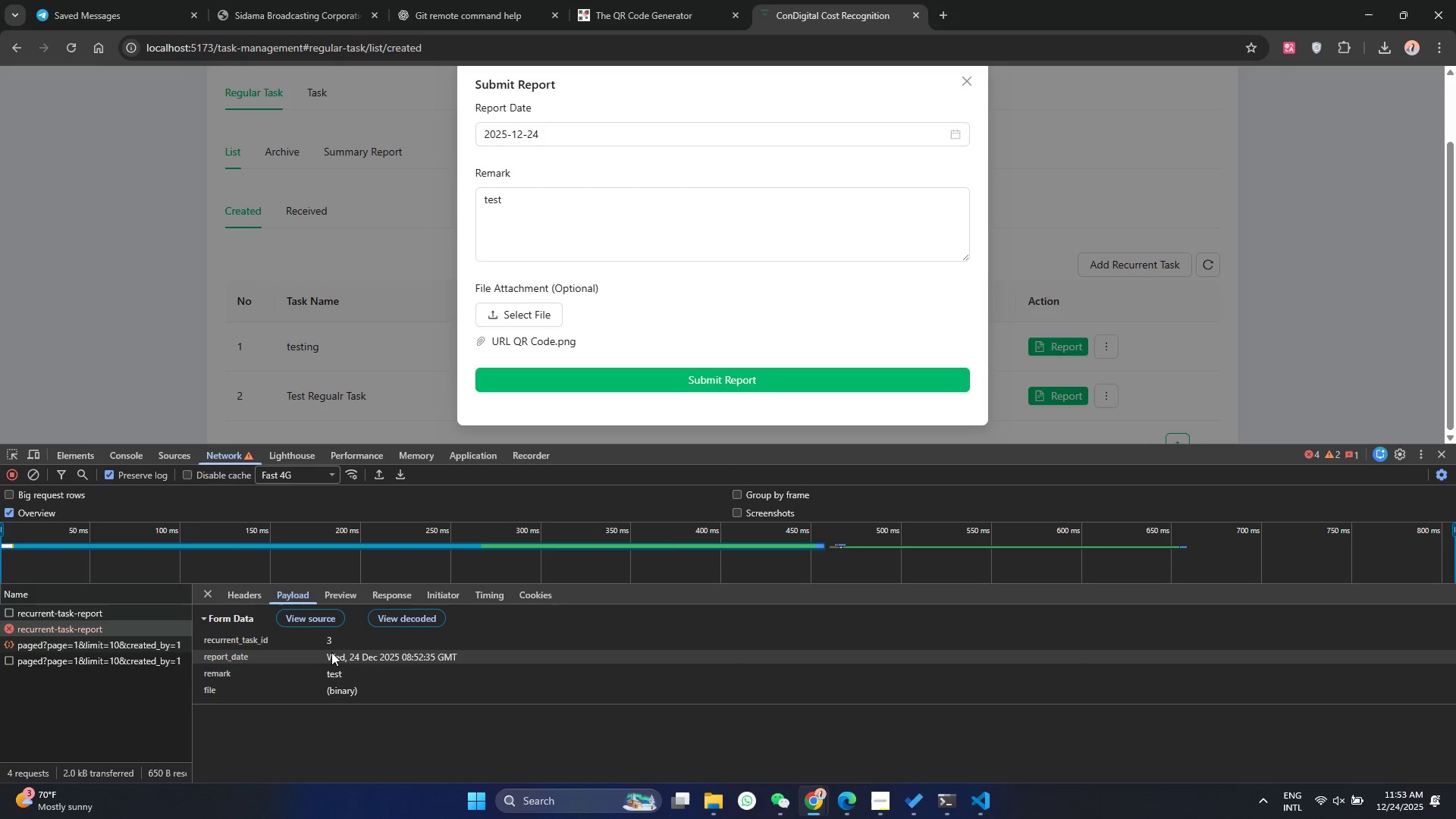 
left_click_drag(start_coordinate=[315, 658], to_coordinate=[485, 660])
 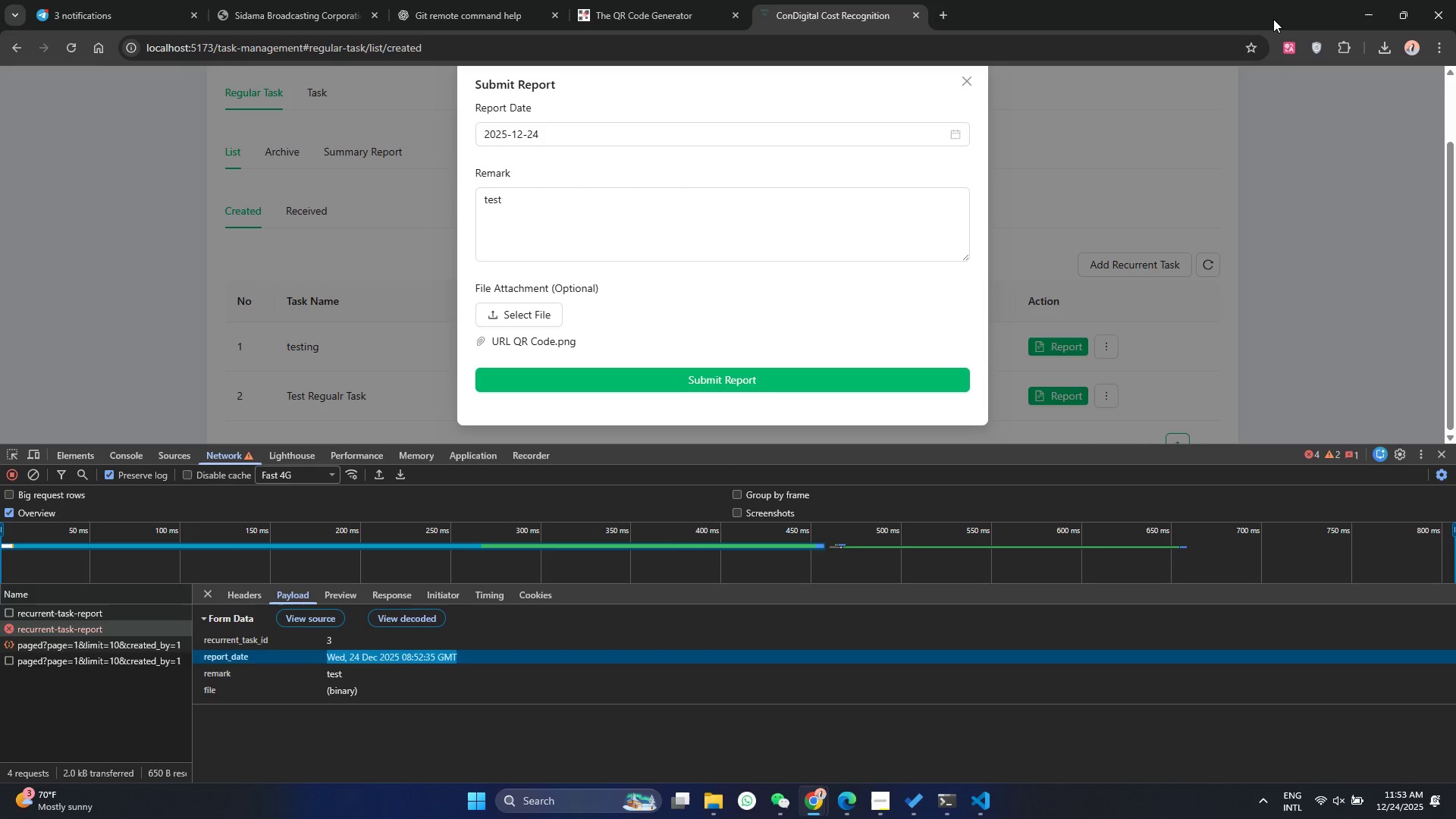 
left_click([1363, 12])
 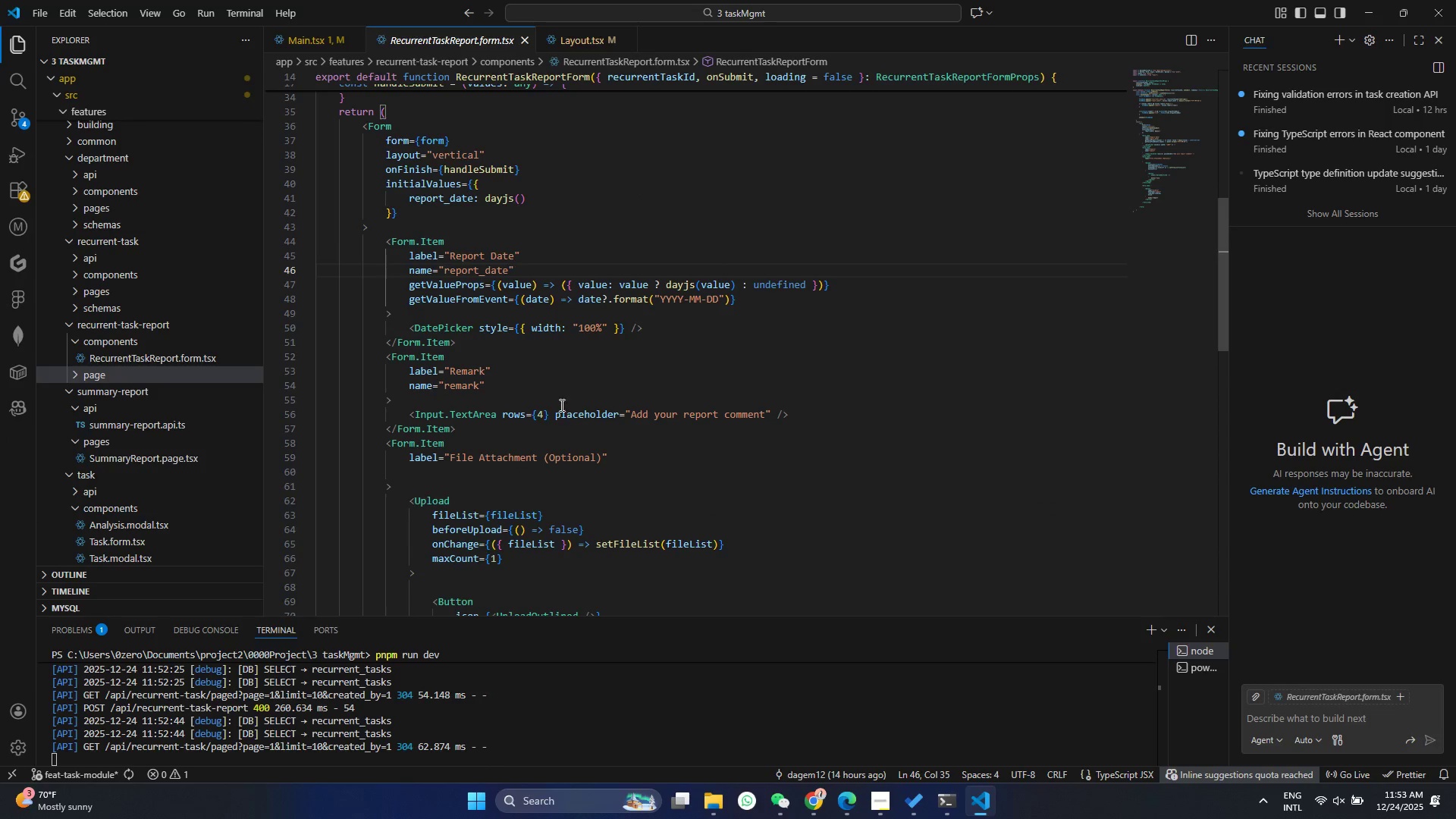 
left_click([512, 295])
 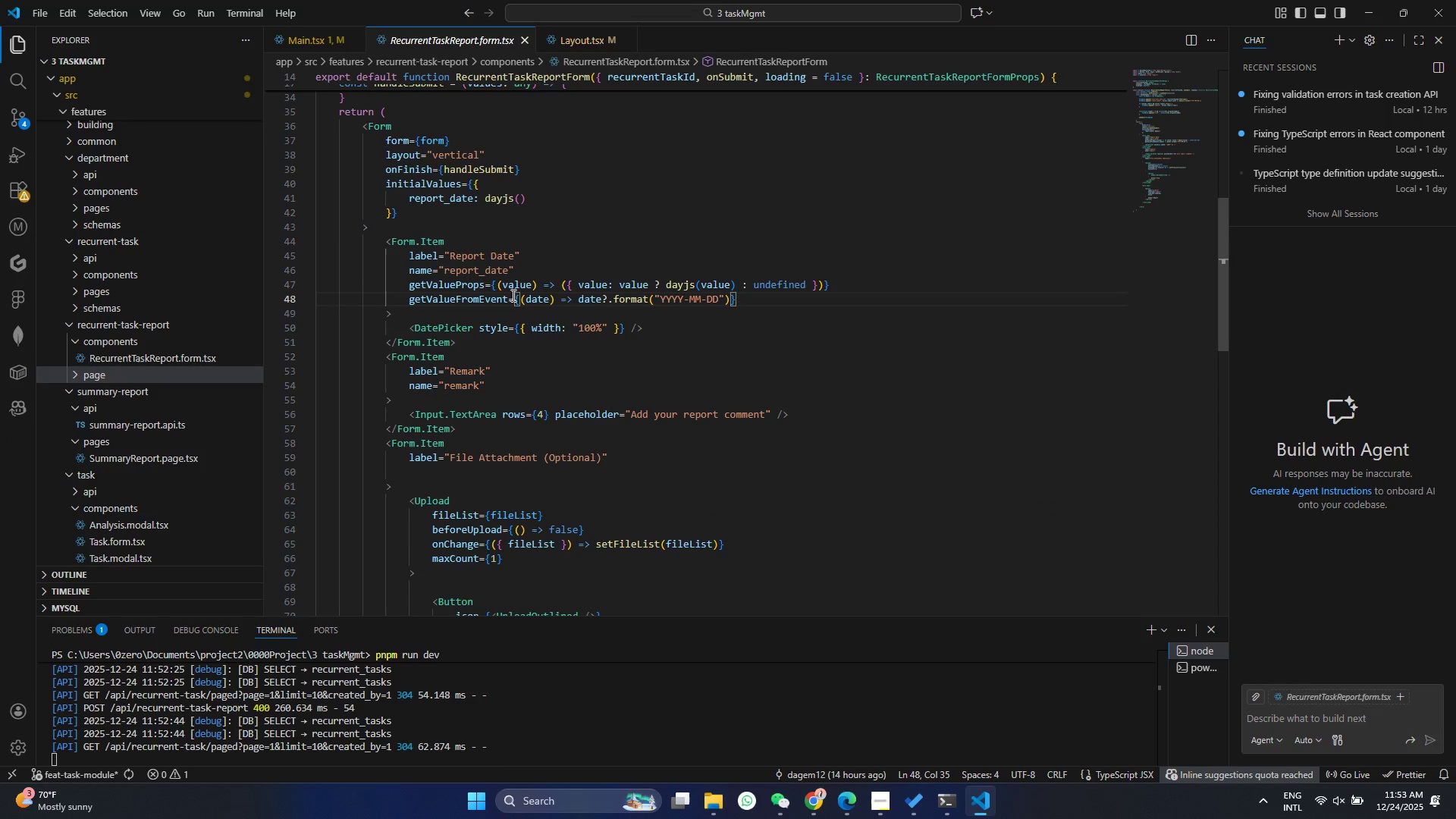 
scroll: coordinate [554, 270], scroll_direction: up, amount: 21.0
 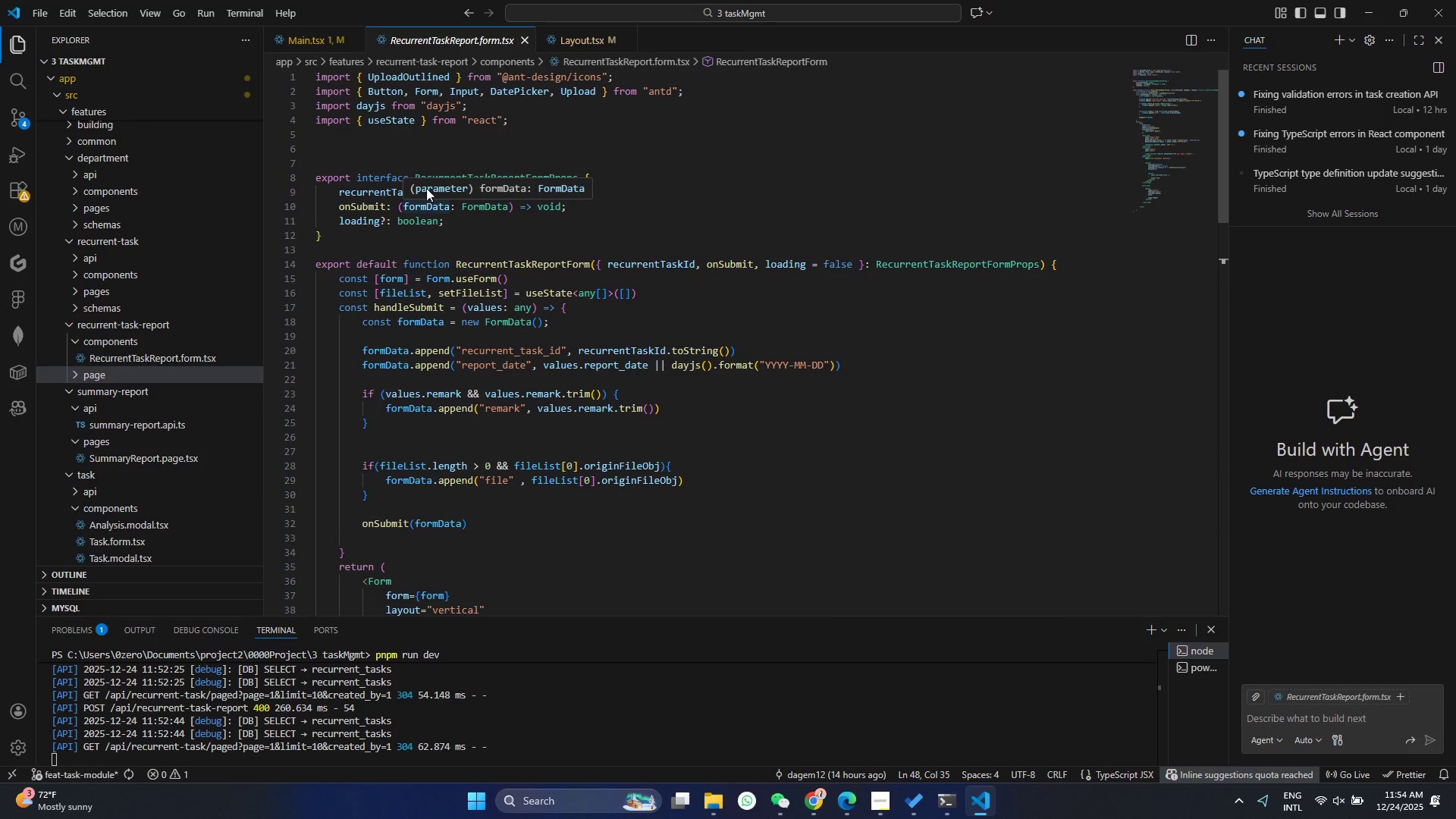 
left_click([389, 246])
 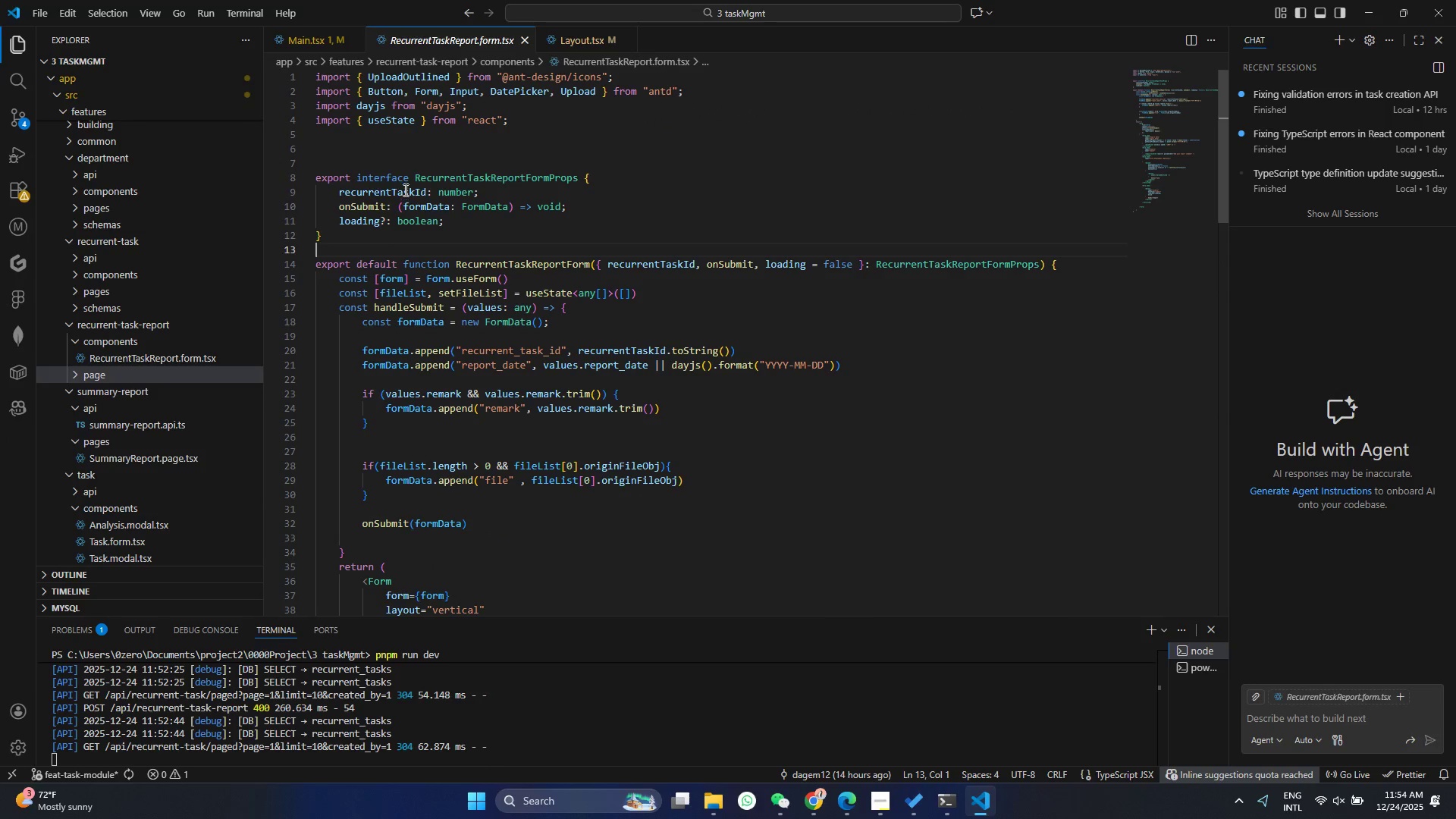 
hold_key(key=ControlLeft, duration=0.44)
 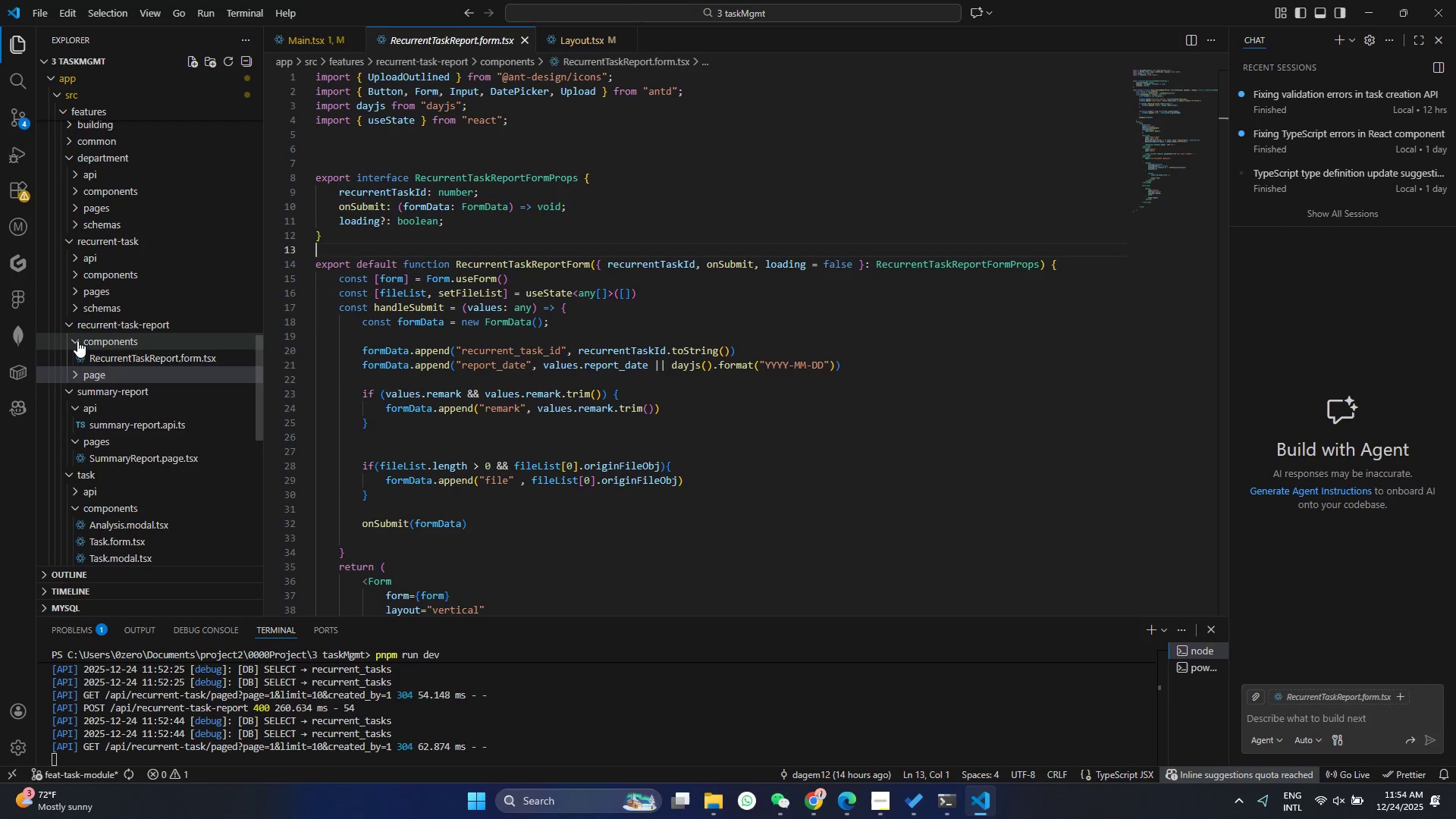 
wait(6.16)
 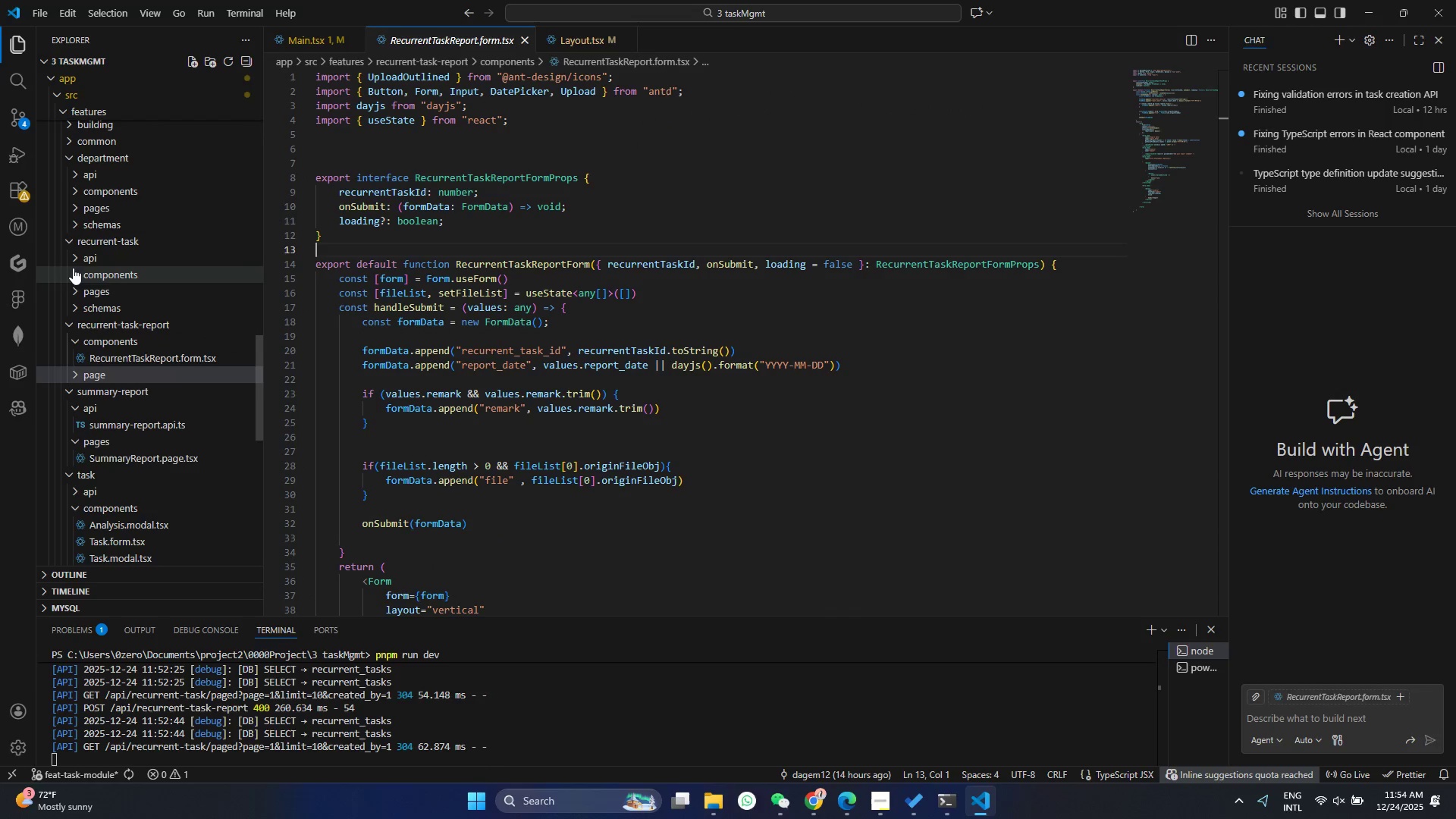 
left_click([74, 305])
 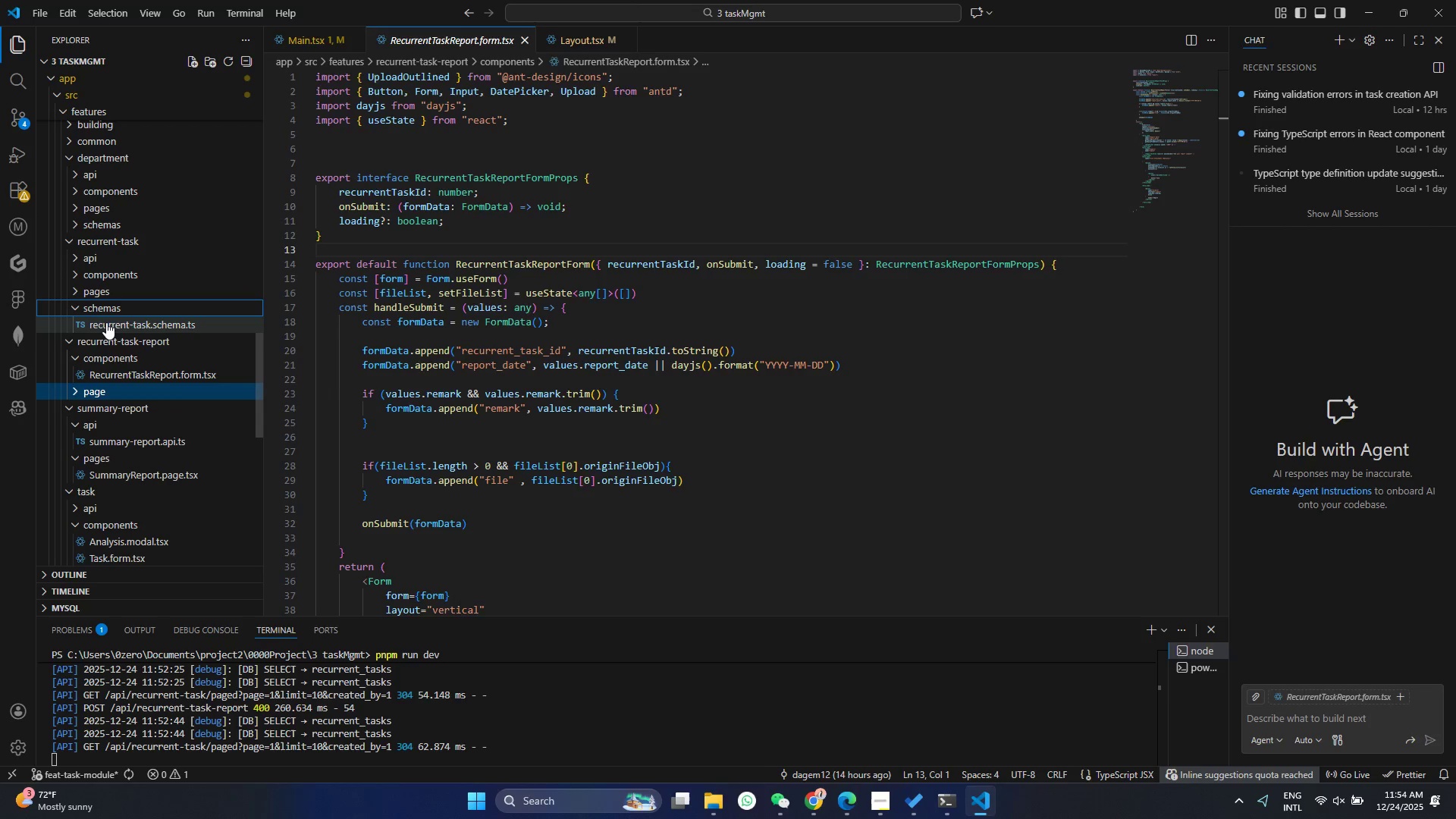 
left_click([107, 325])
 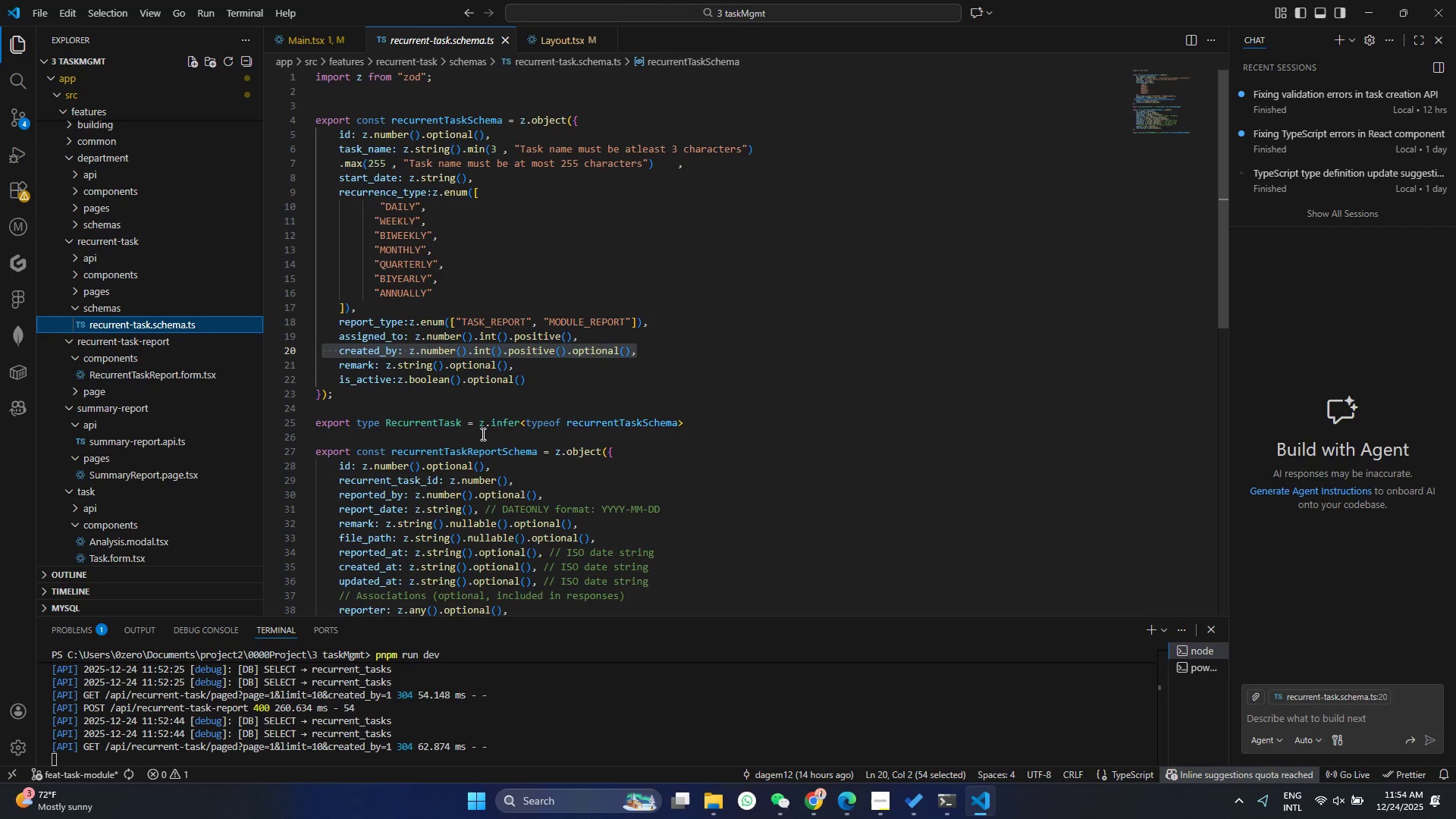 
scroll: coordinate [550, 472], scroll_direction: down, amount: 2.0
 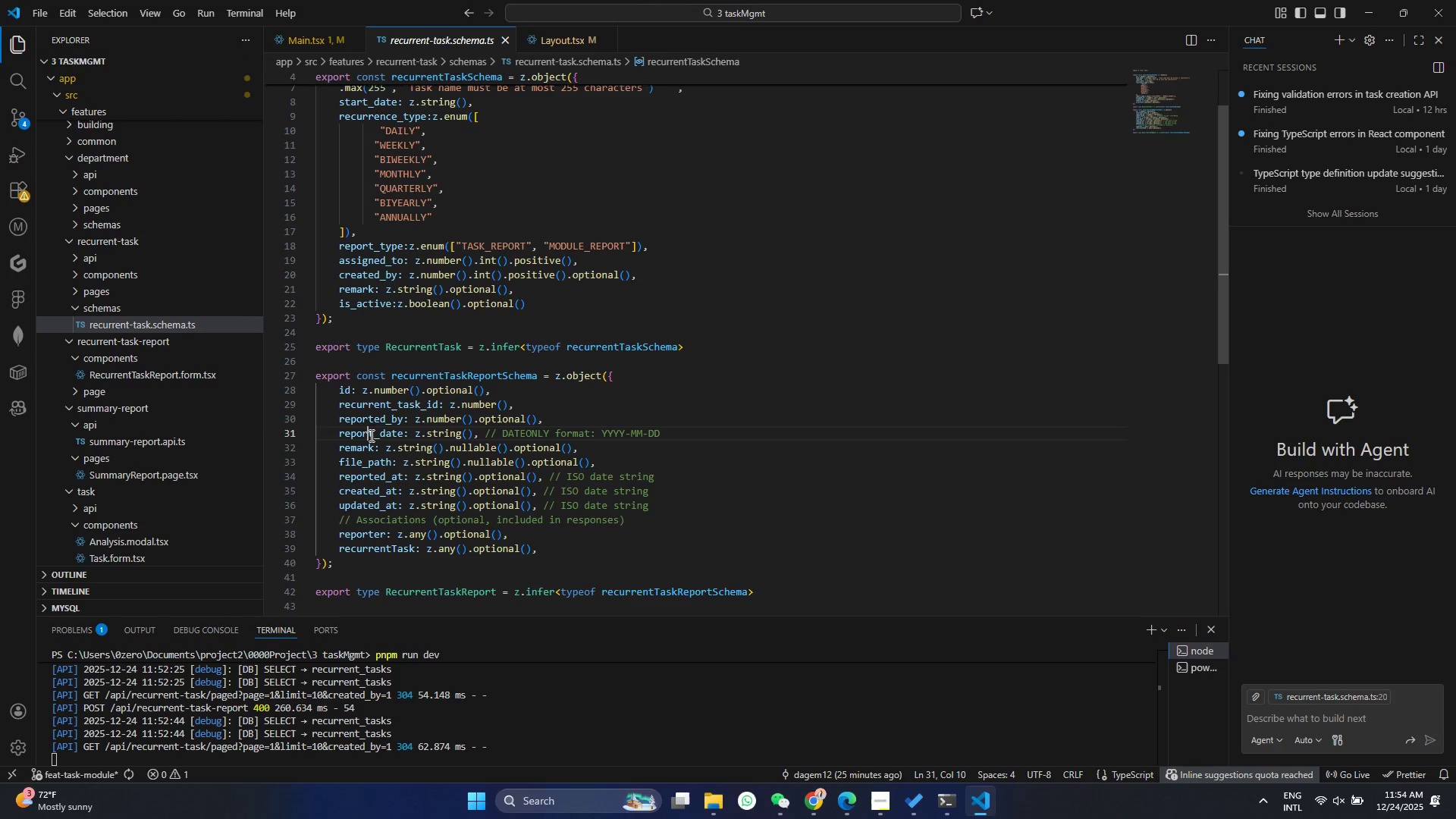 
double_click([466, 436])
 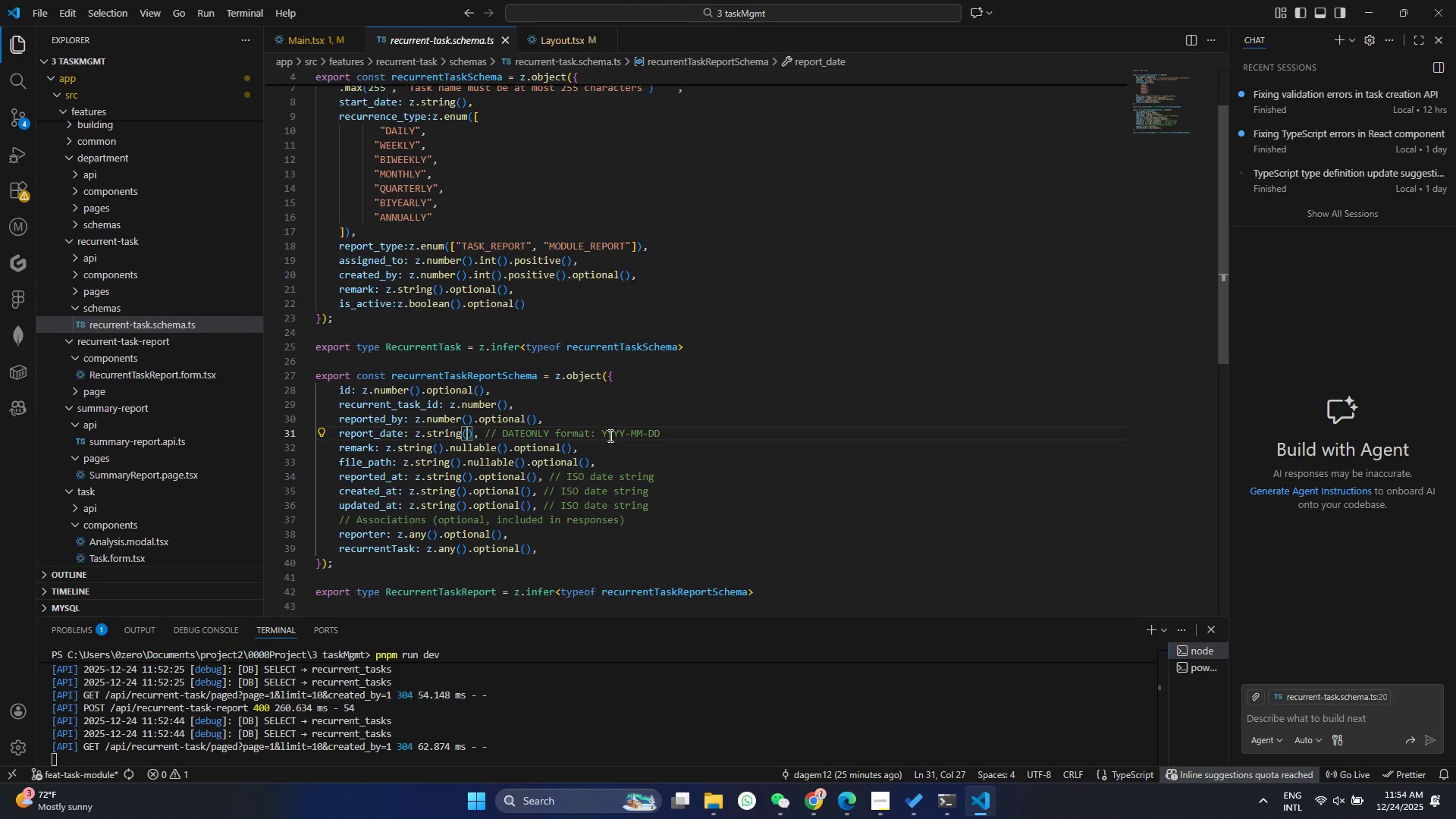 
left_click([609, 435])
 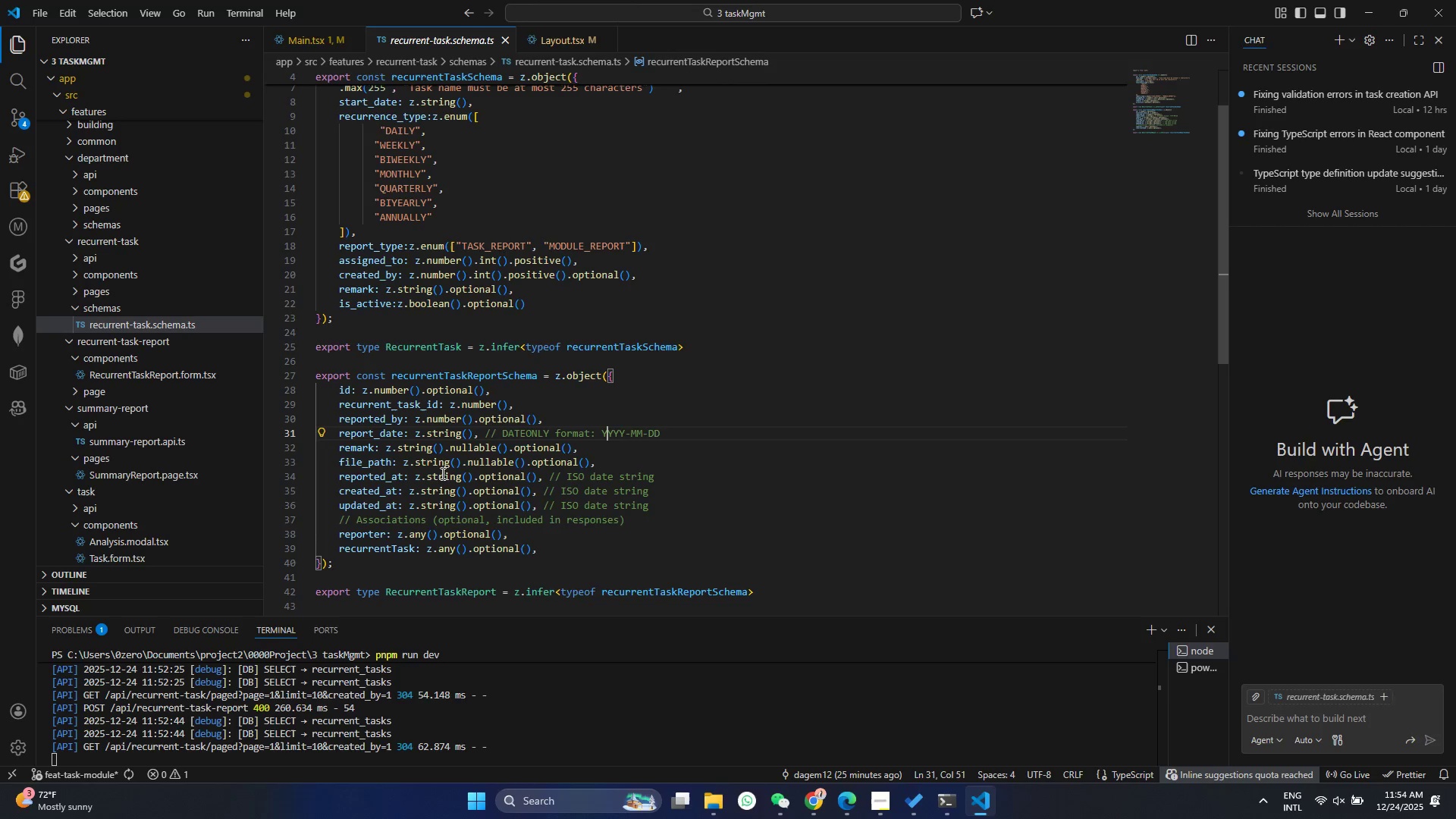 
scroll: coordinate [445, 483], scroll_direction: up, amount: 5.0
 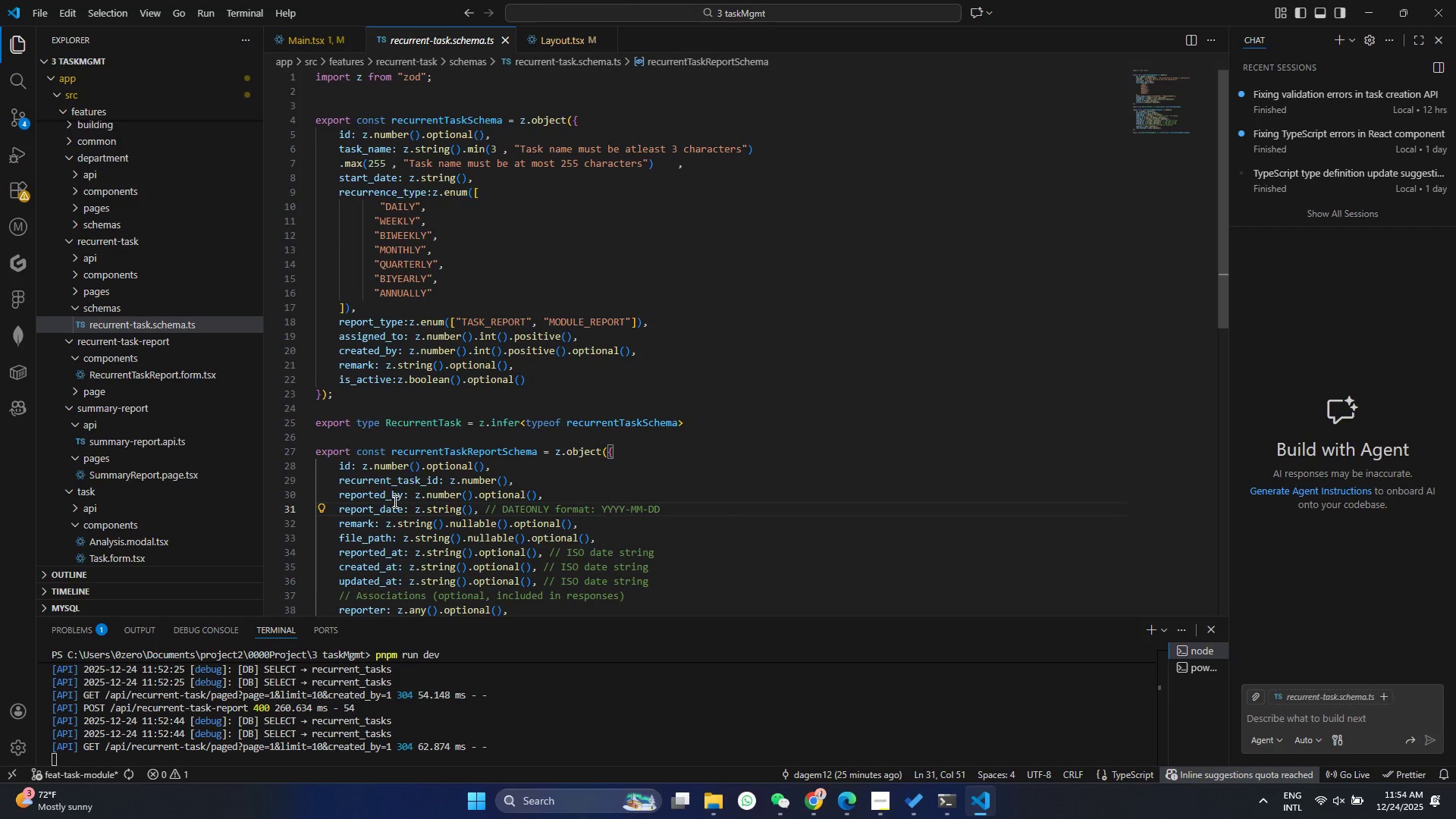 
mouse_move([417, 507])
 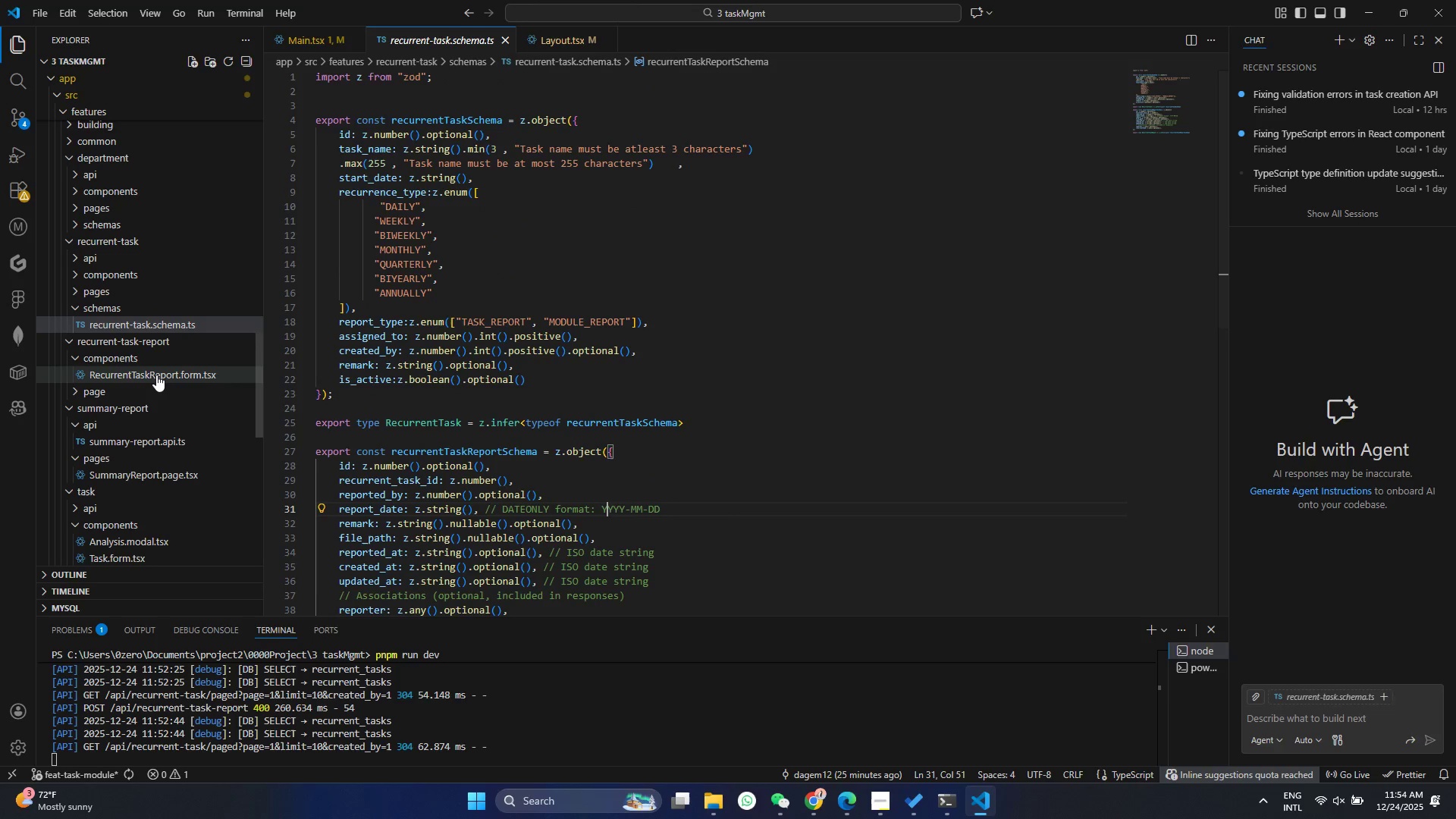 
left_click([156, 375])
 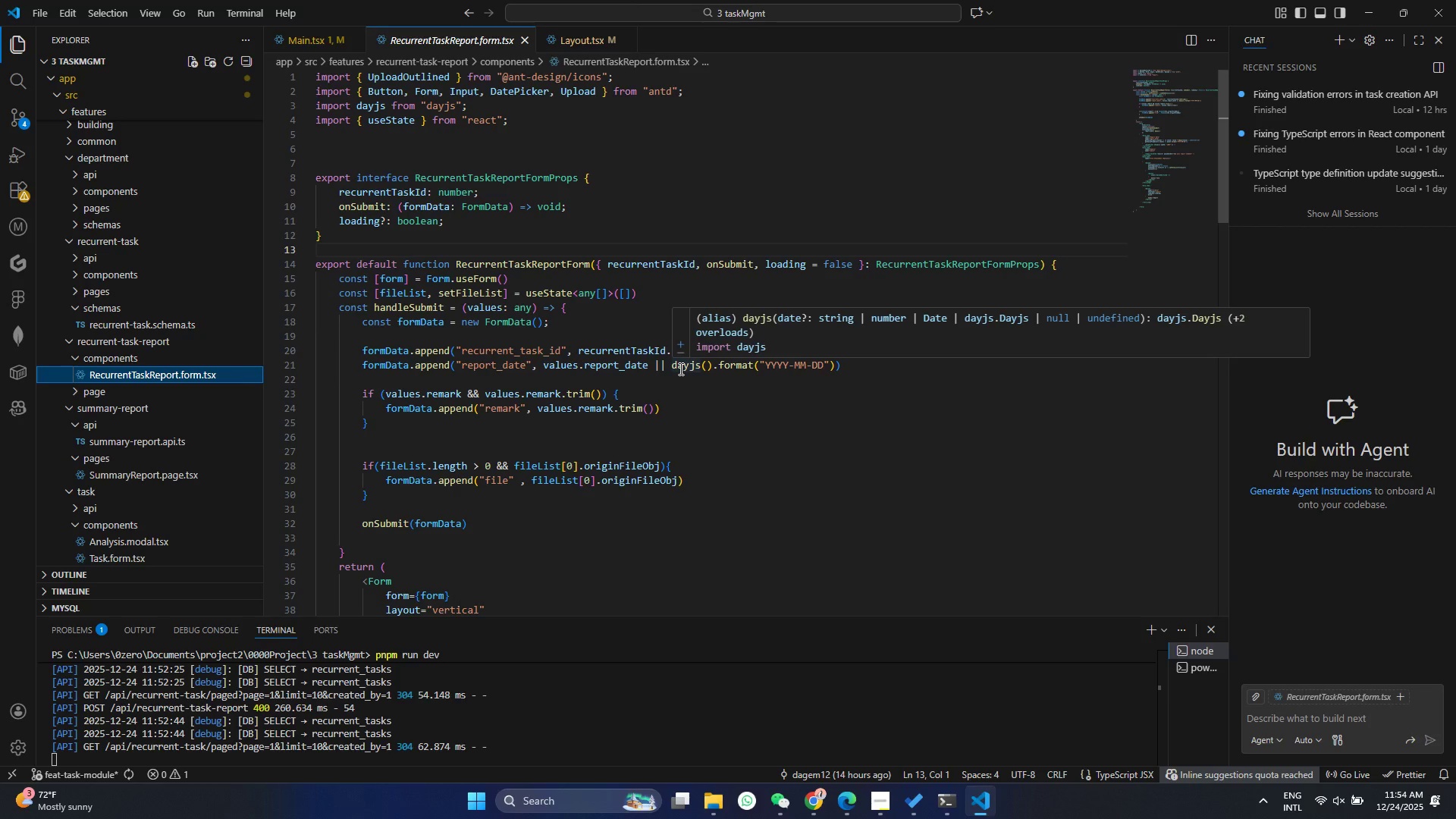 
wait(11.34)
 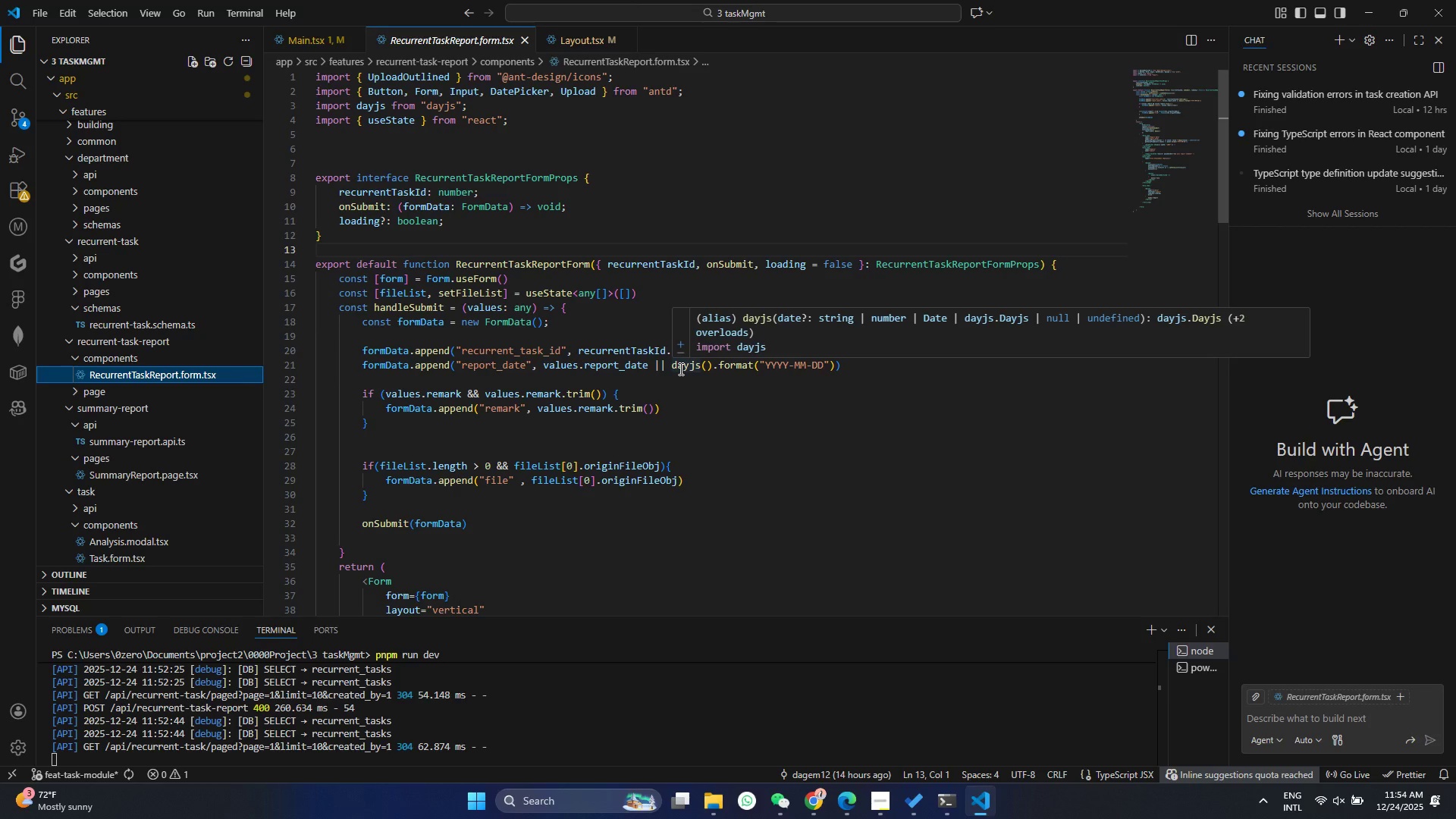 
left_click([679, 369])
 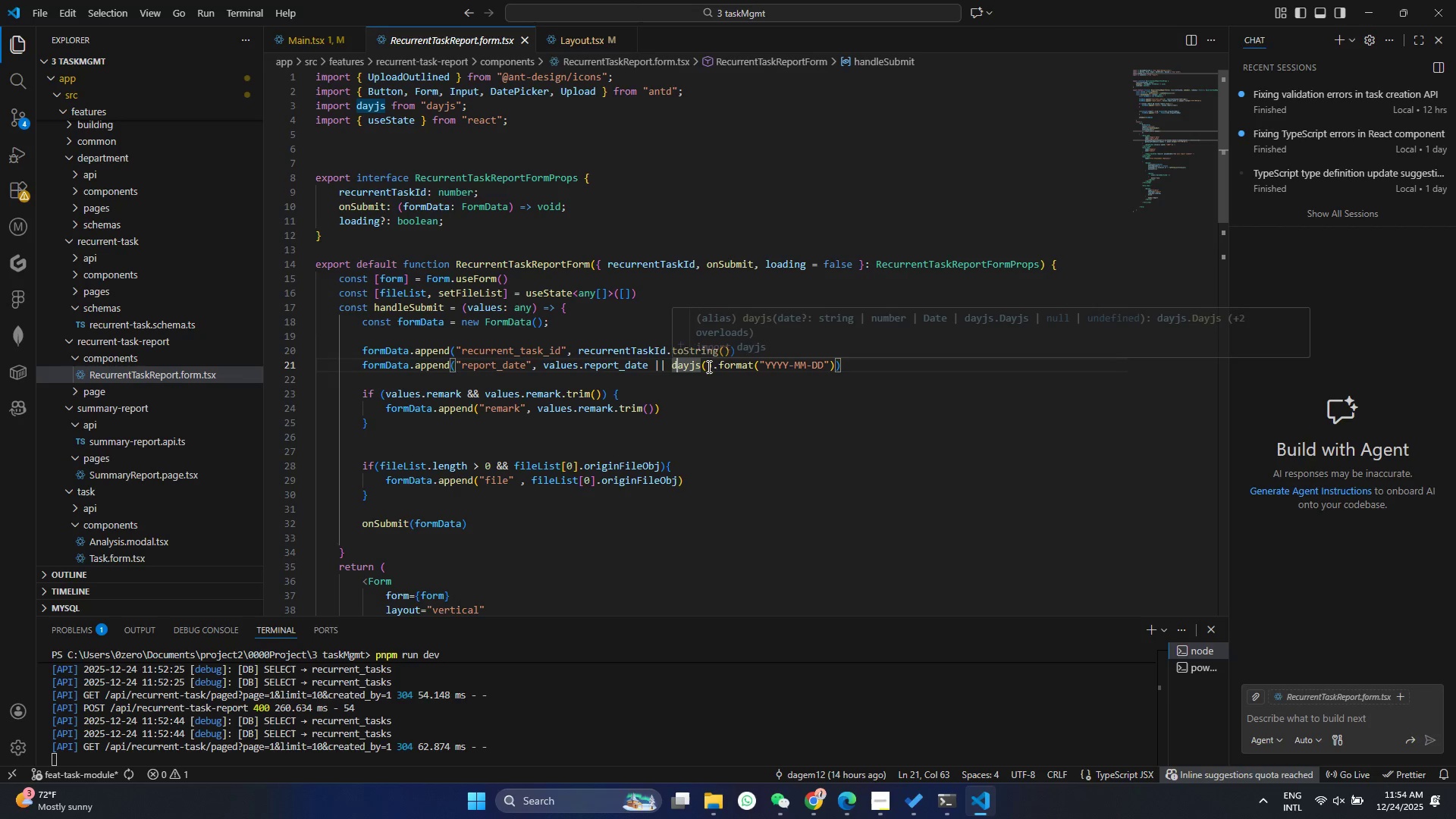 
left_click_drag(start_coordinate=[712, 366], to_coordinate=[832, 367])
 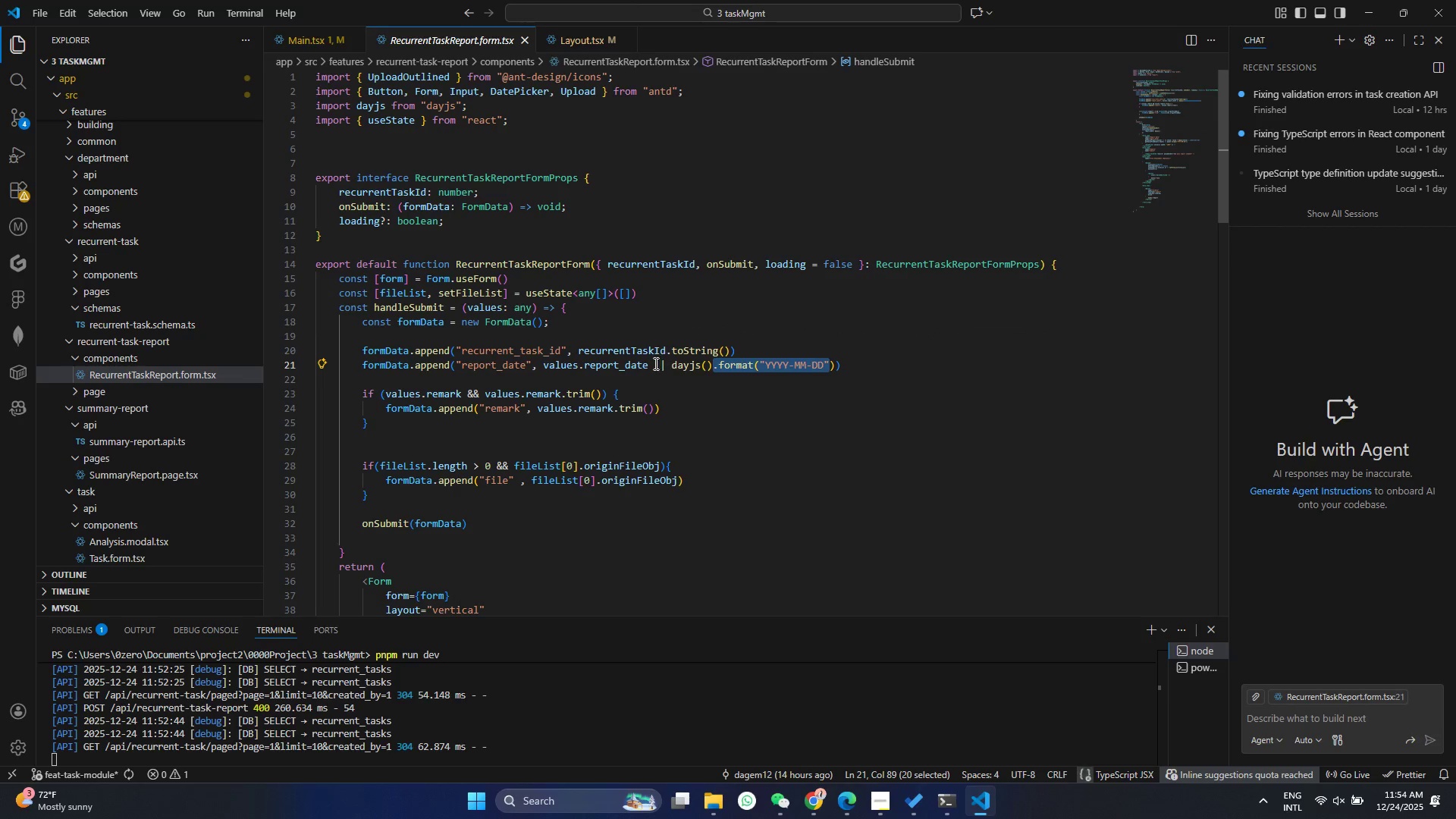 
key(Control+ControlLeft)
 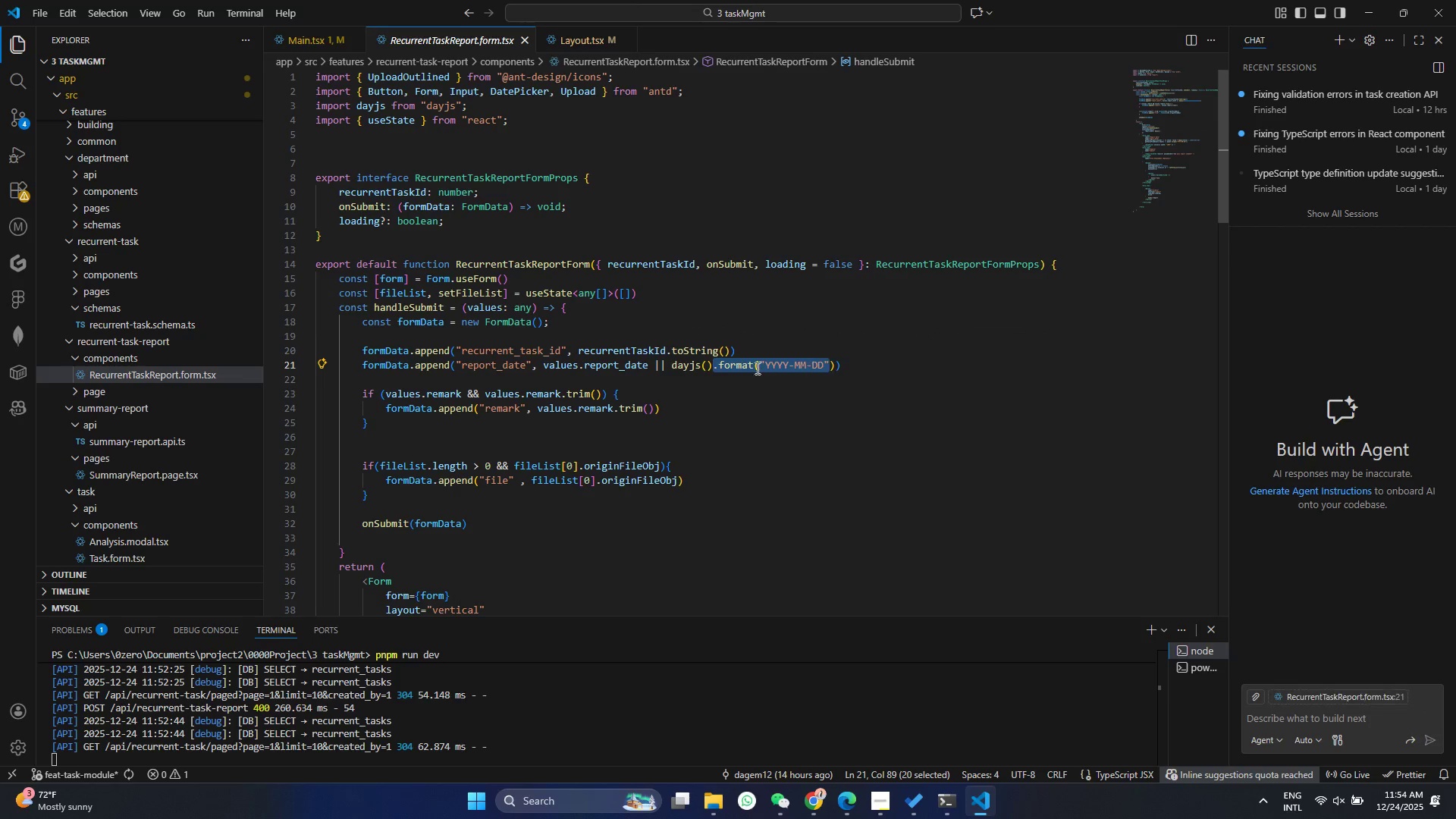 
key(Control+C)
 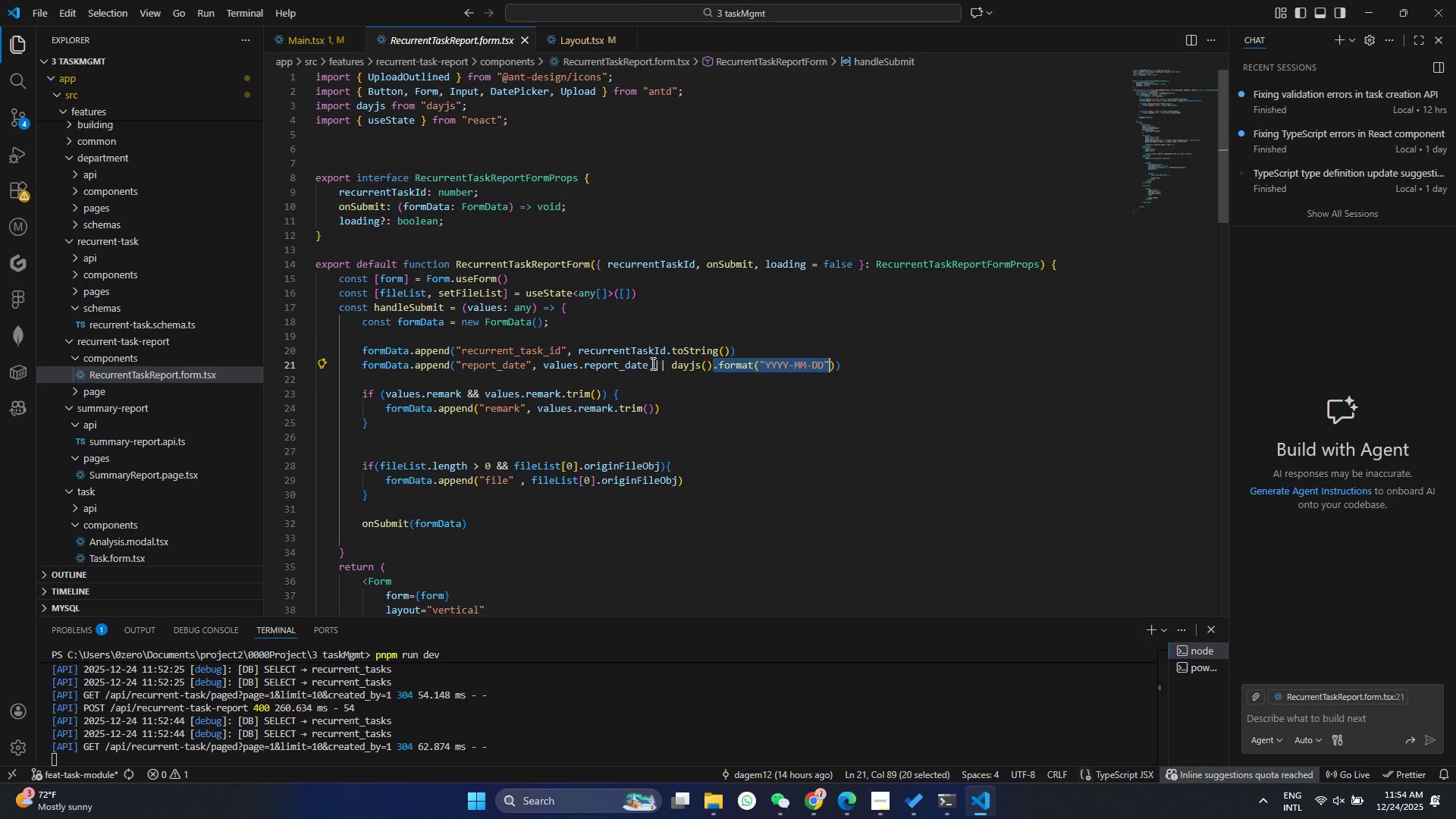 
left_click([651, 363])
 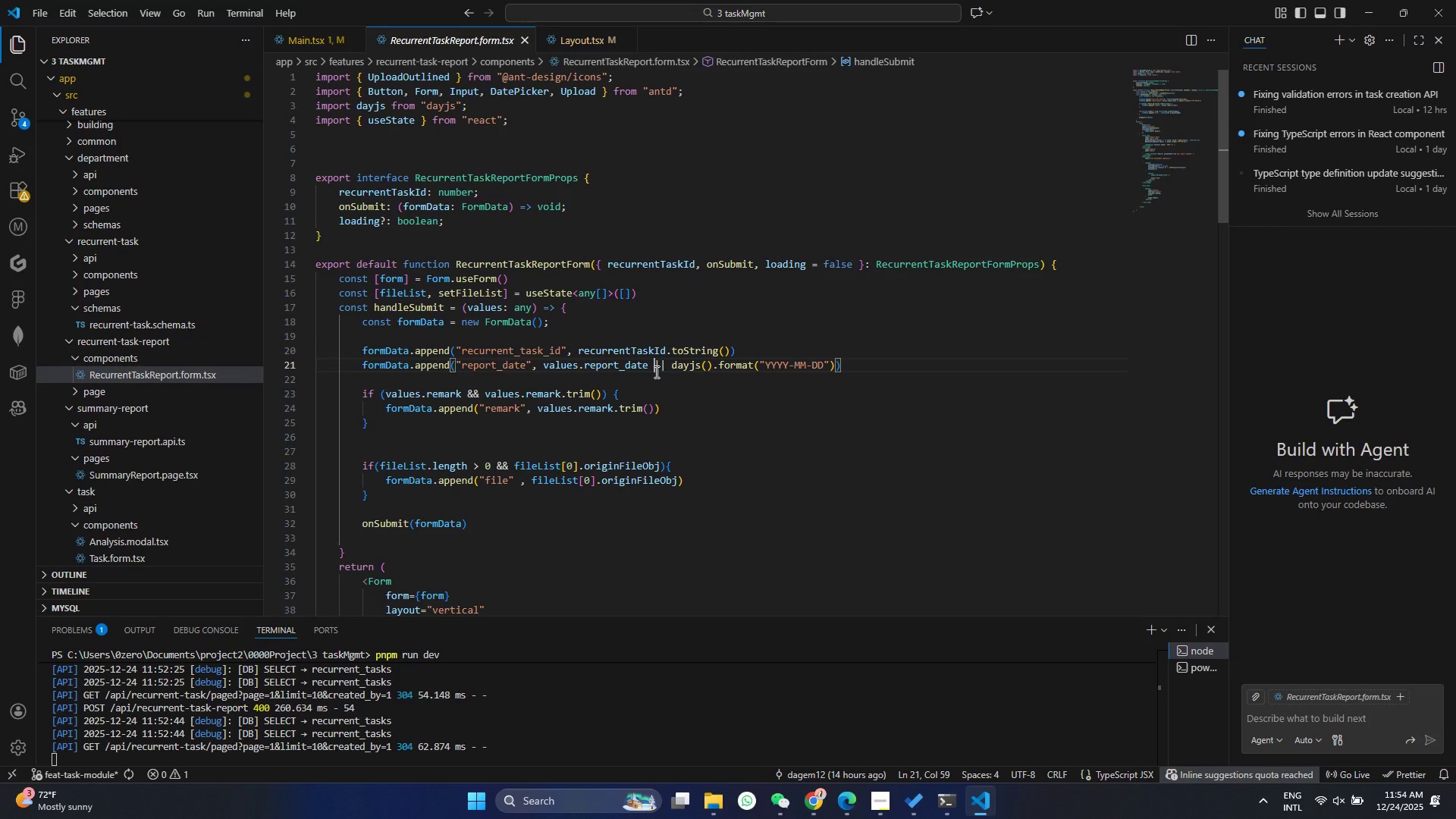 
key(ArrowLeft)
 